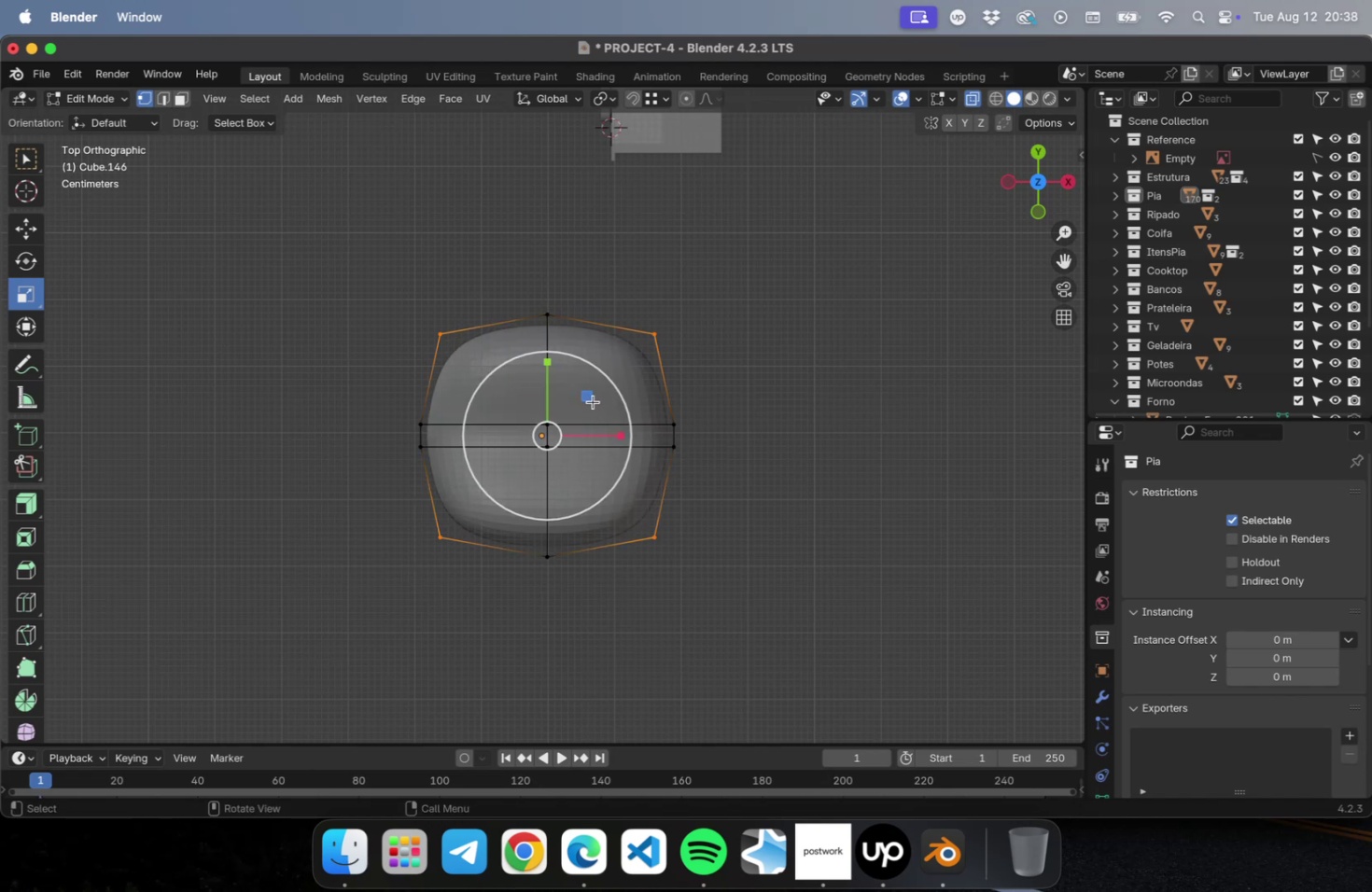 
left_click_drag(start_coordinate=[589, 398], to_coordinate=[581, 403])
 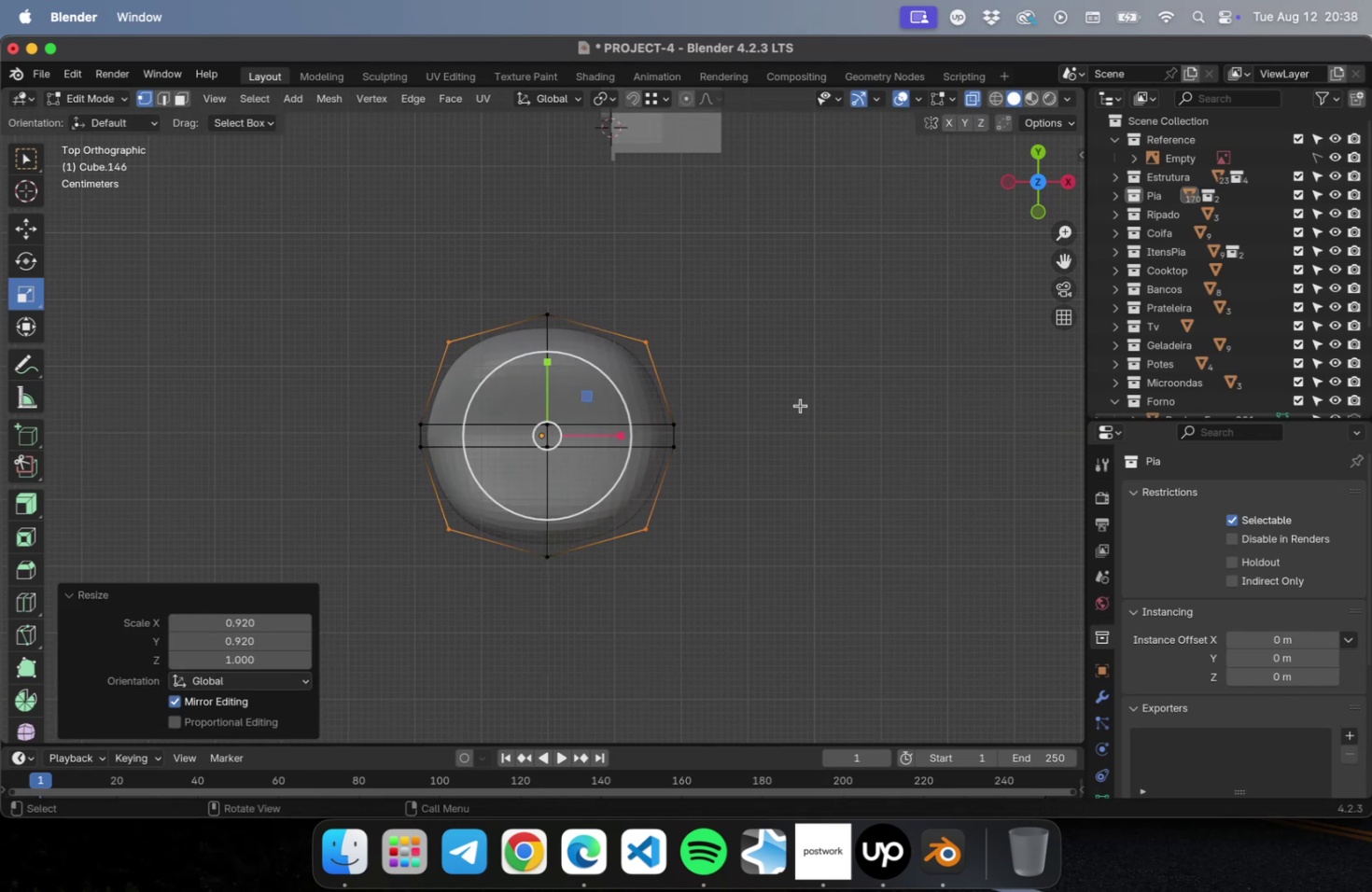 
left_click_drag(start_coordinate=[792, 404], to_coordinate=[336, 480])
 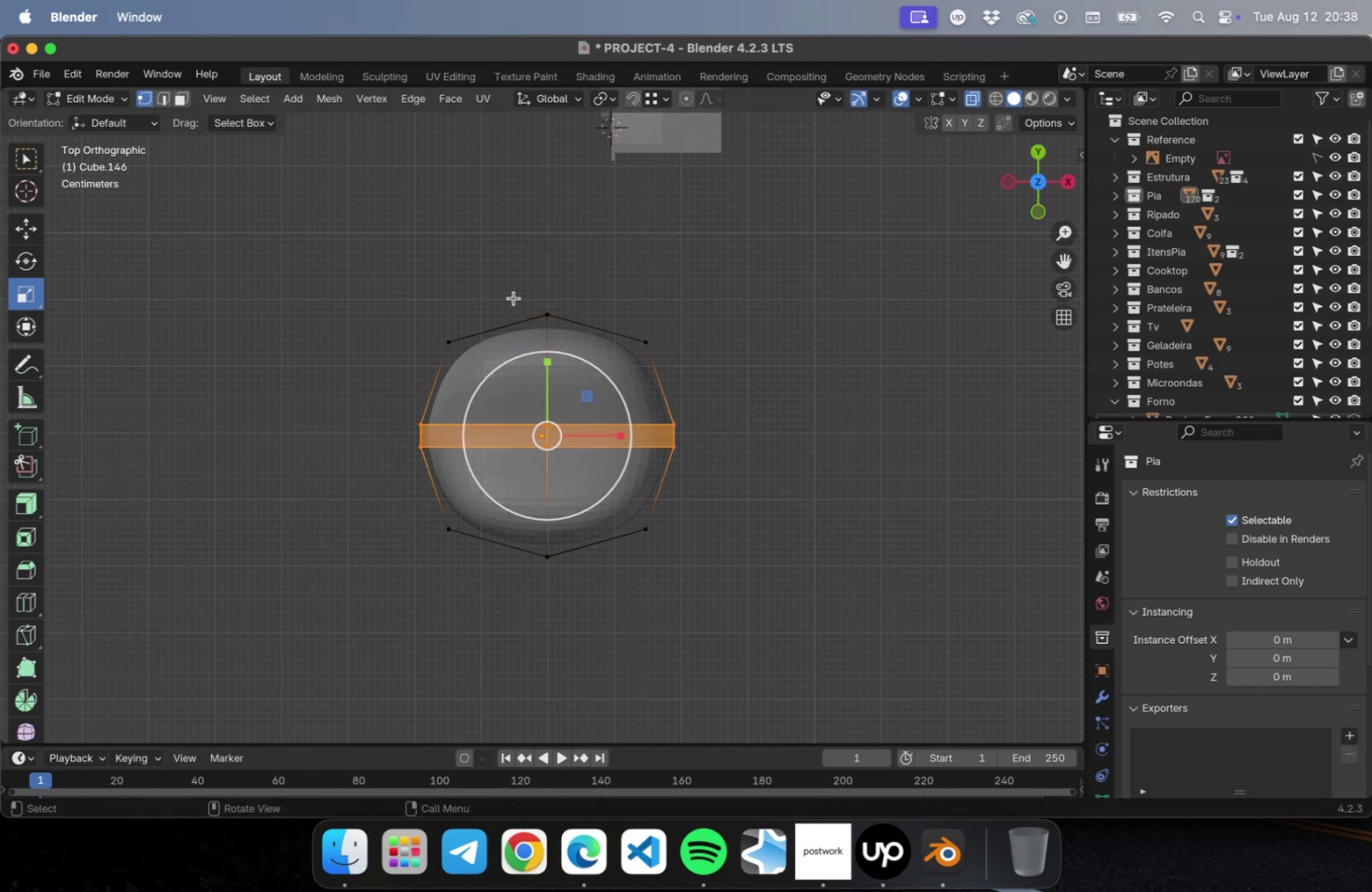 
left_click_drag(start_coordinate=[511, 282], to_coordinate=[605, 630])
 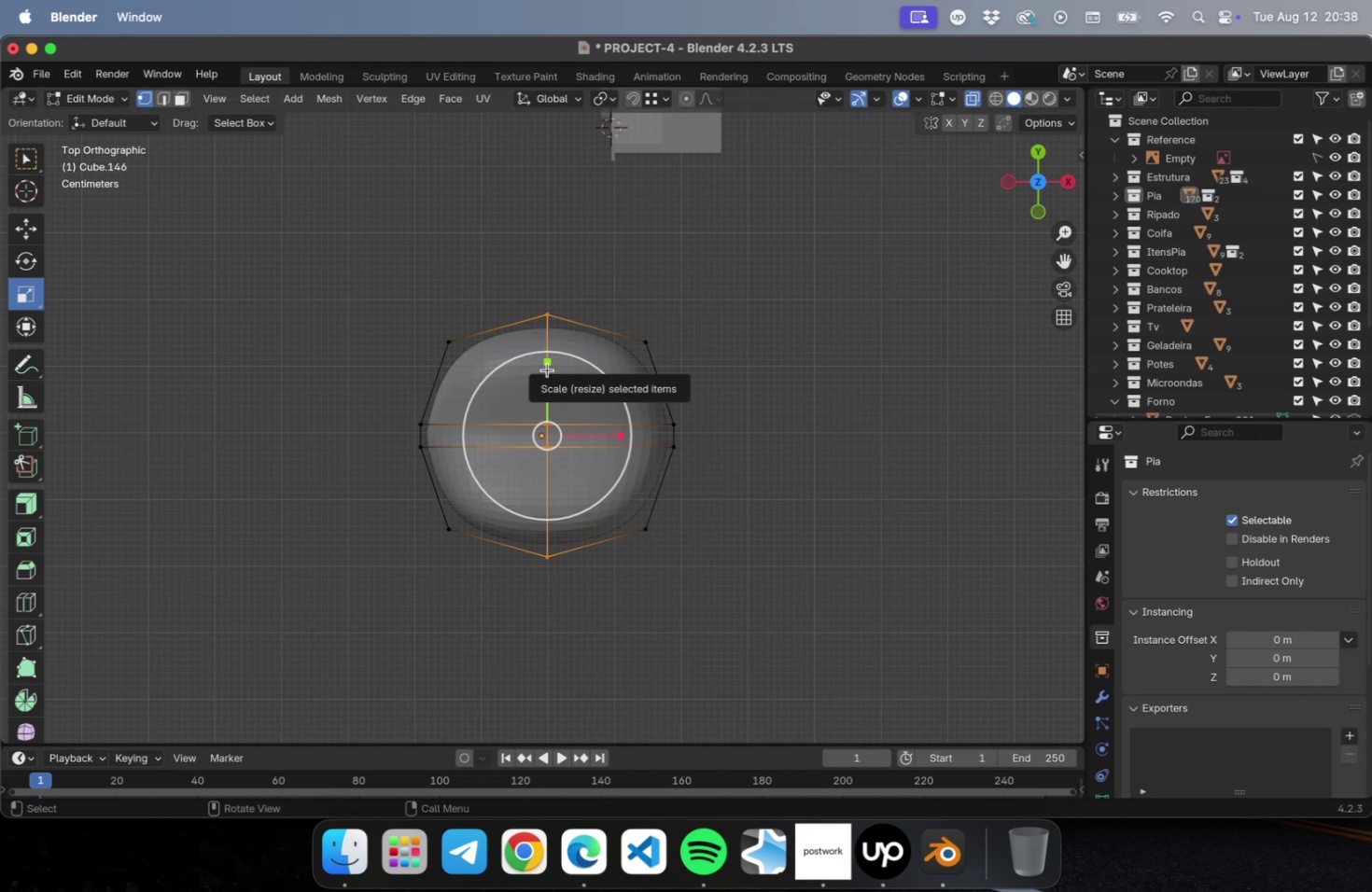 
left_click_drag(start_coordinate=[547, 362], to_coordinate=[547, 353])
 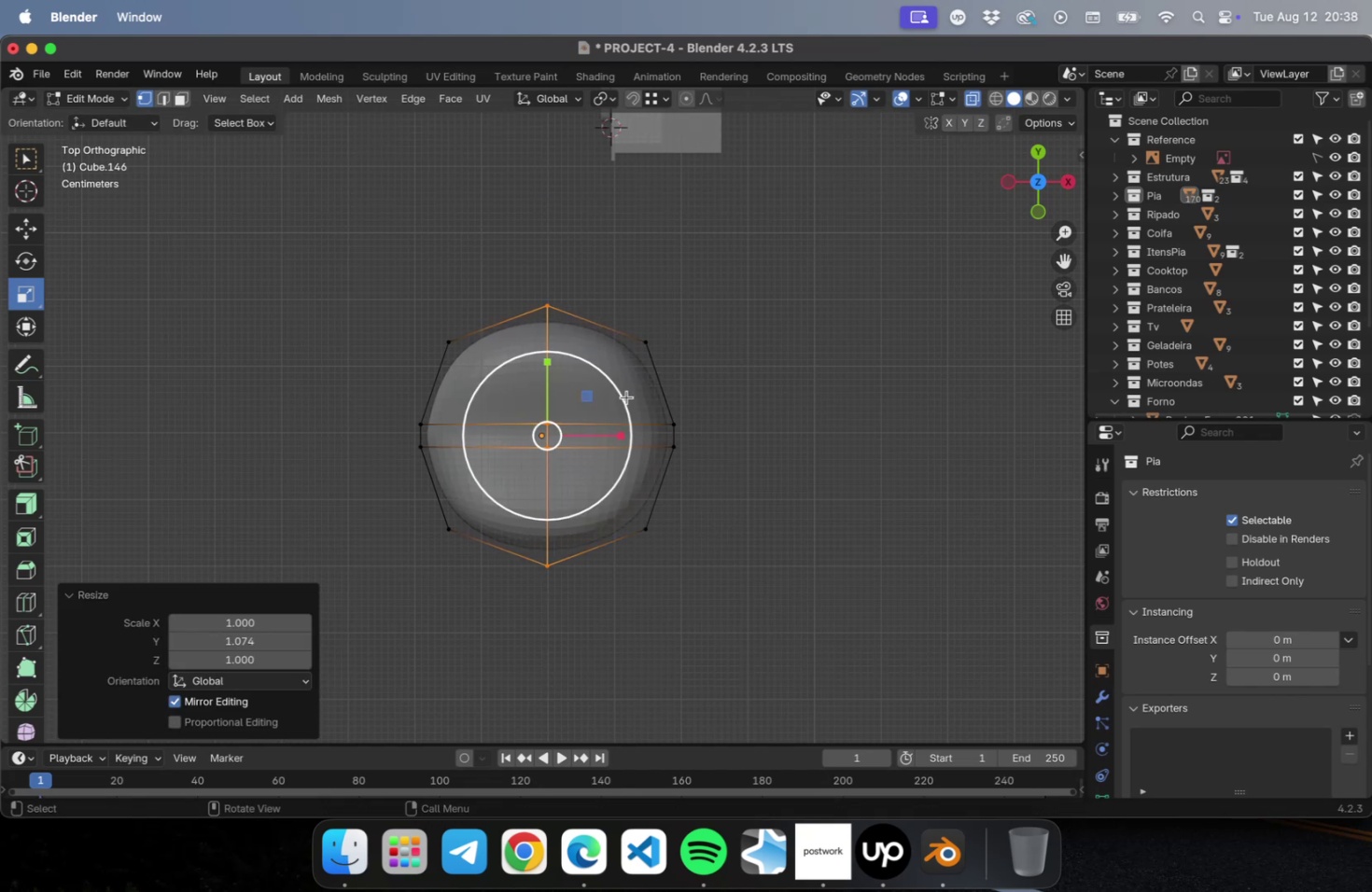 
key(Tab)
 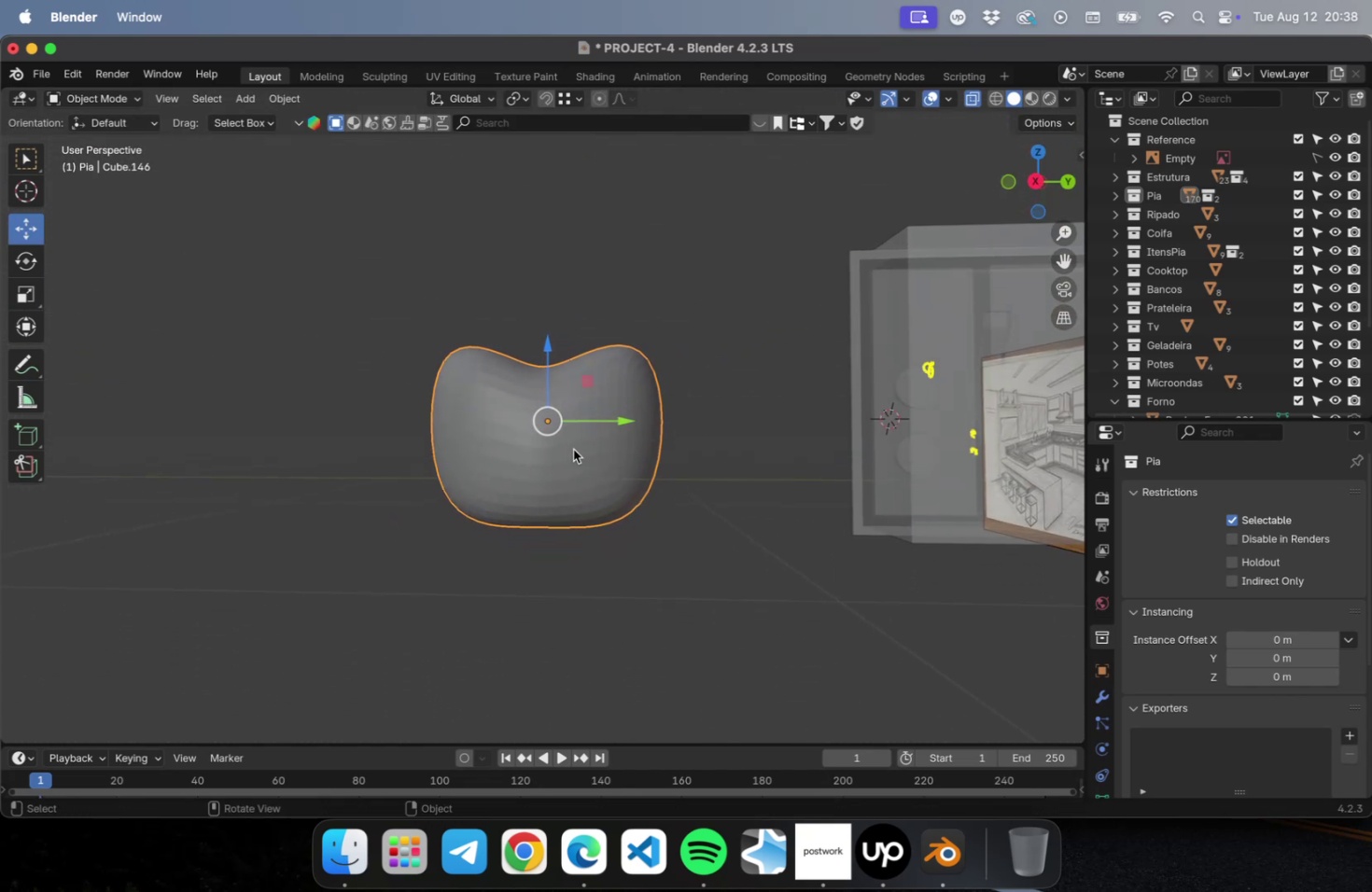 
key(Meta+R)
 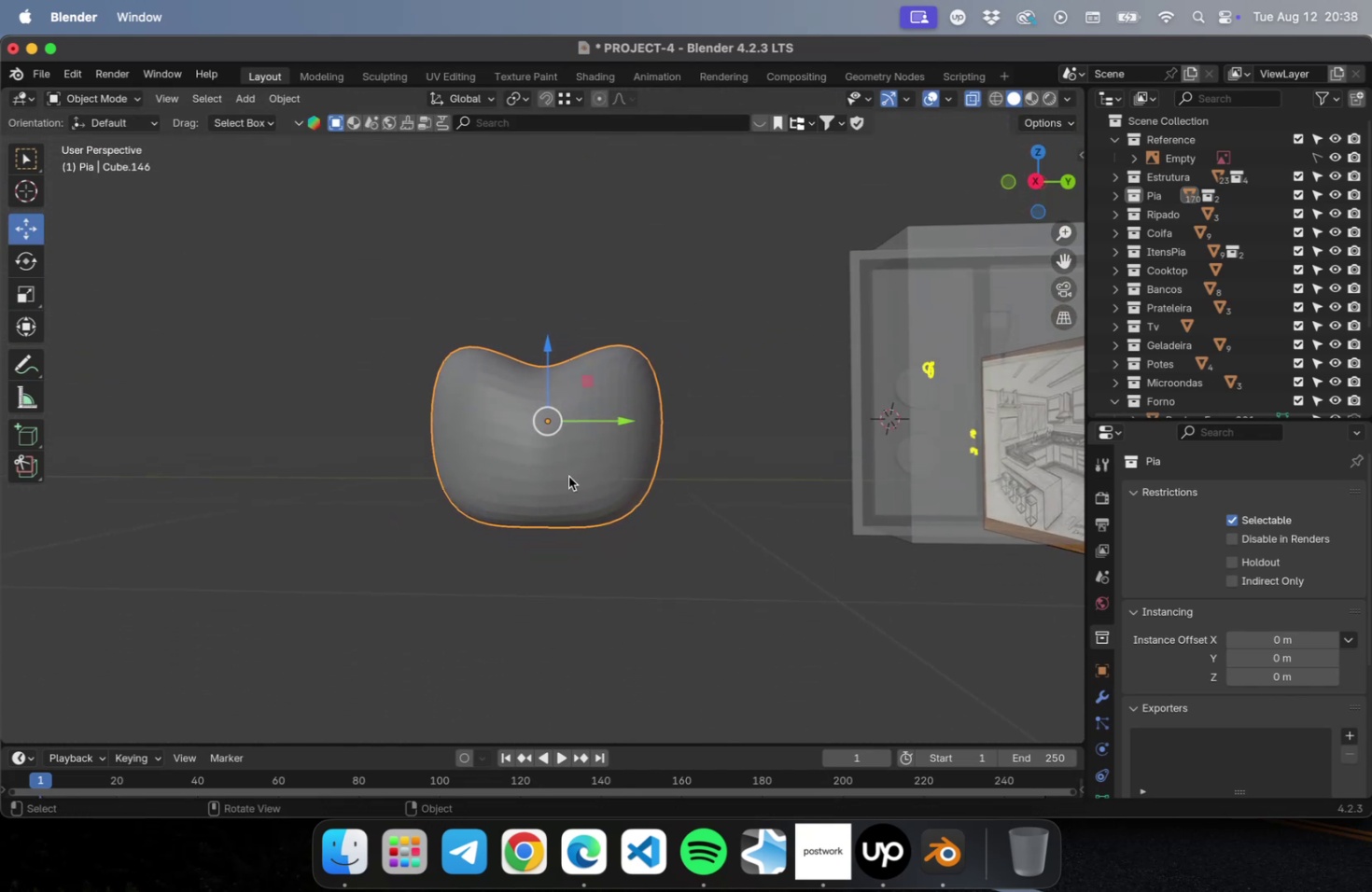 
key(Tab)
 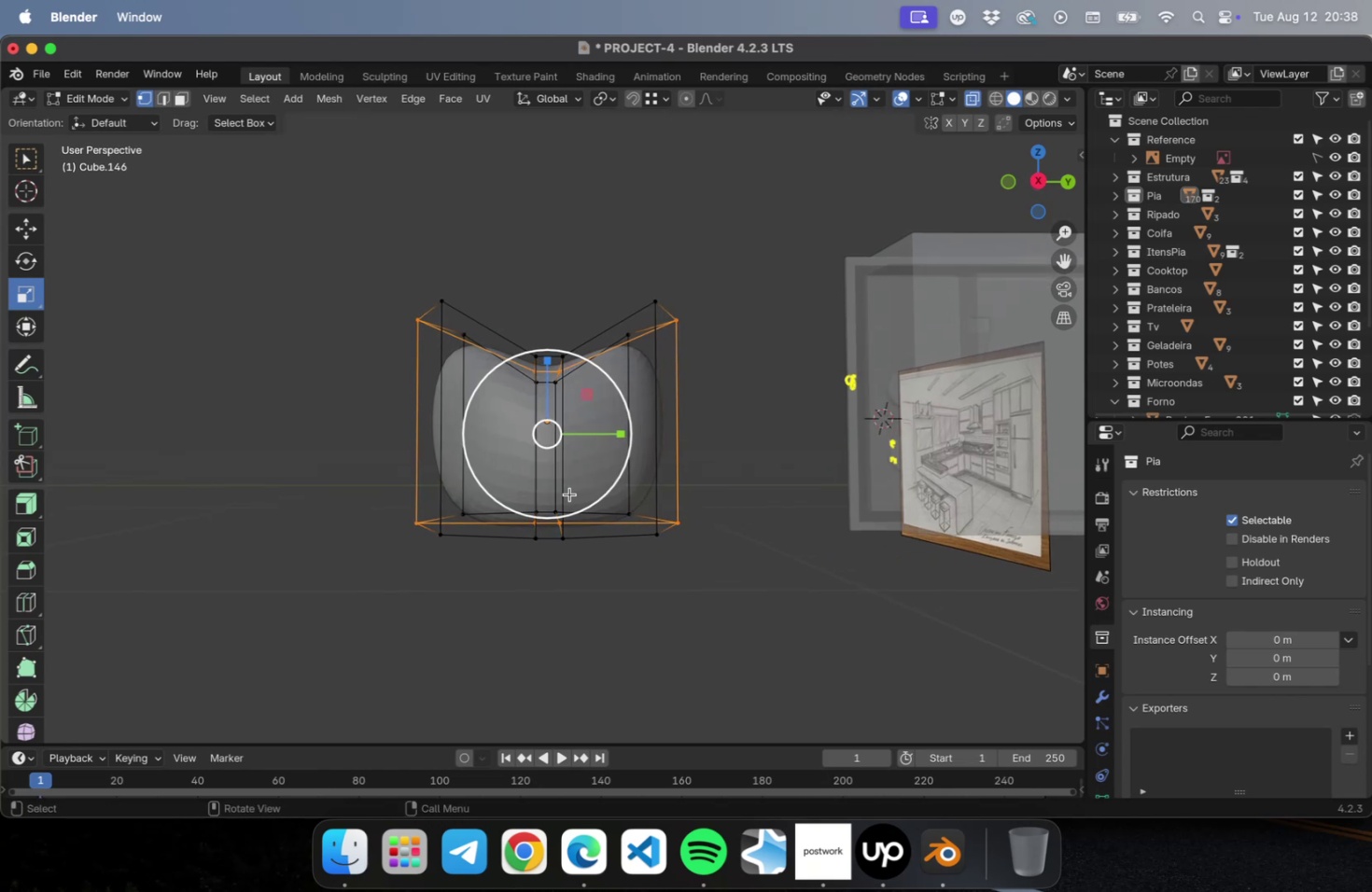 
key(Meta+R)
 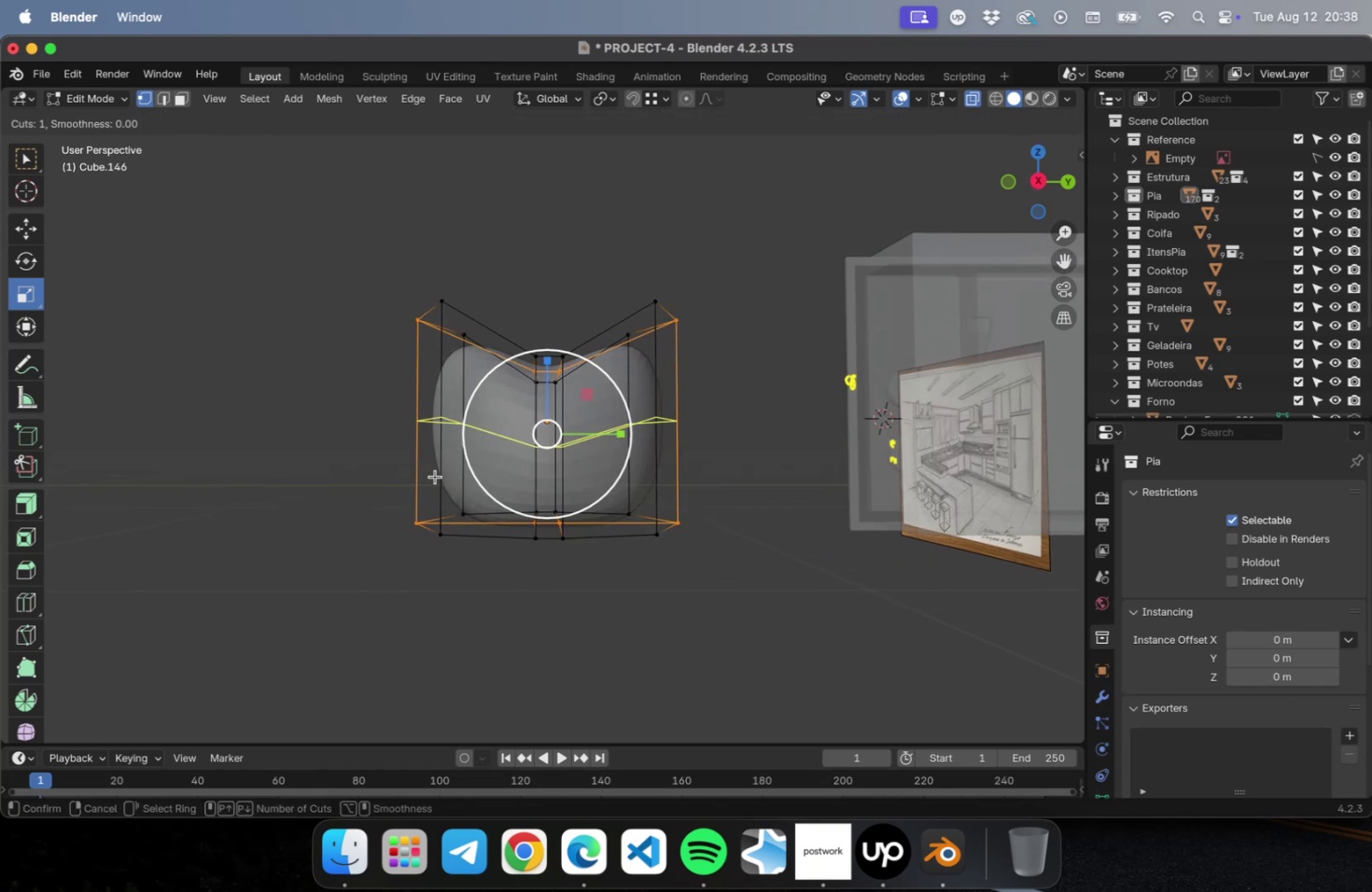 
left_click([435, 476])
 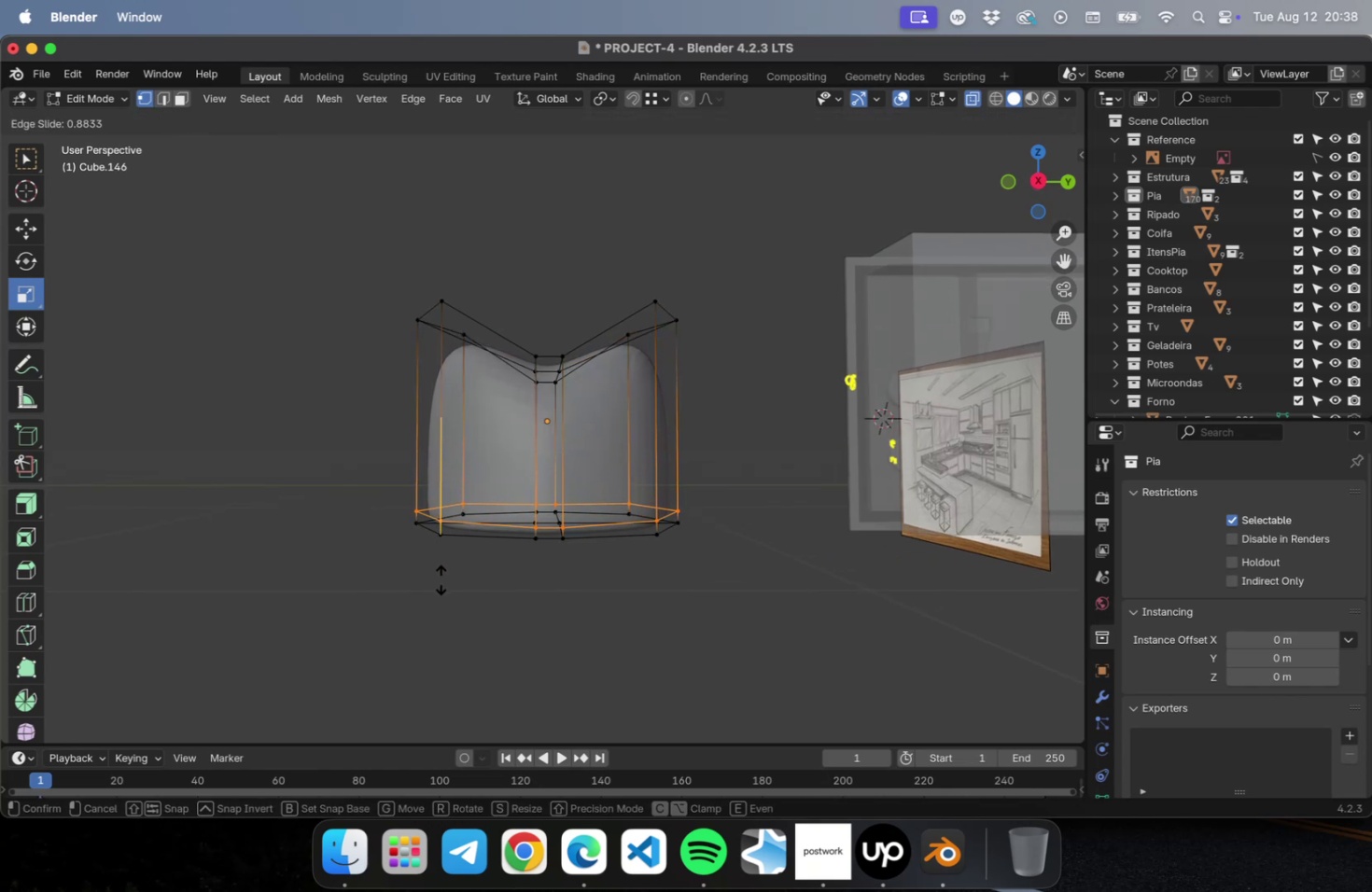 
left_click([441, 578])
 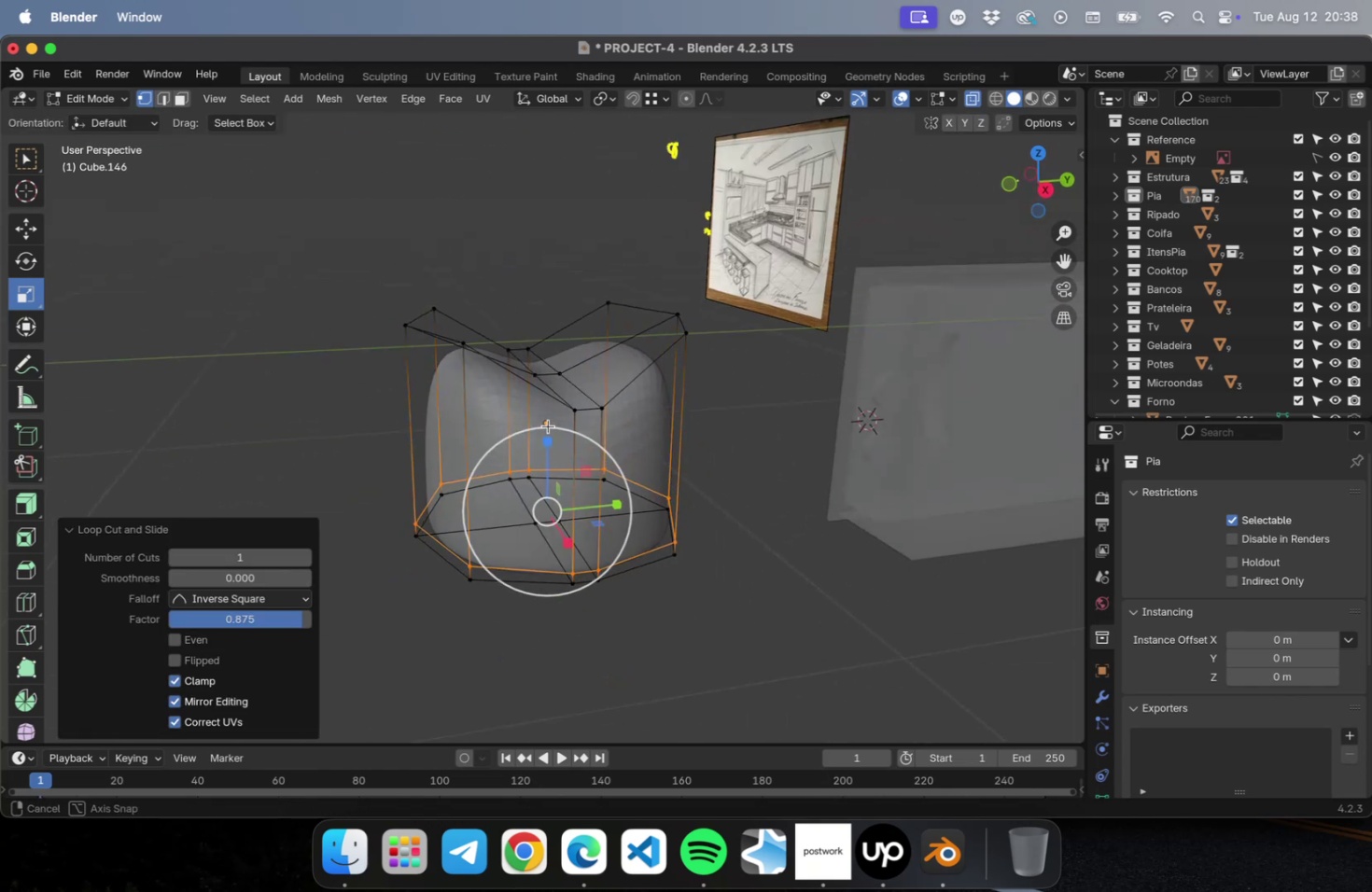 
key(Meta+R)
 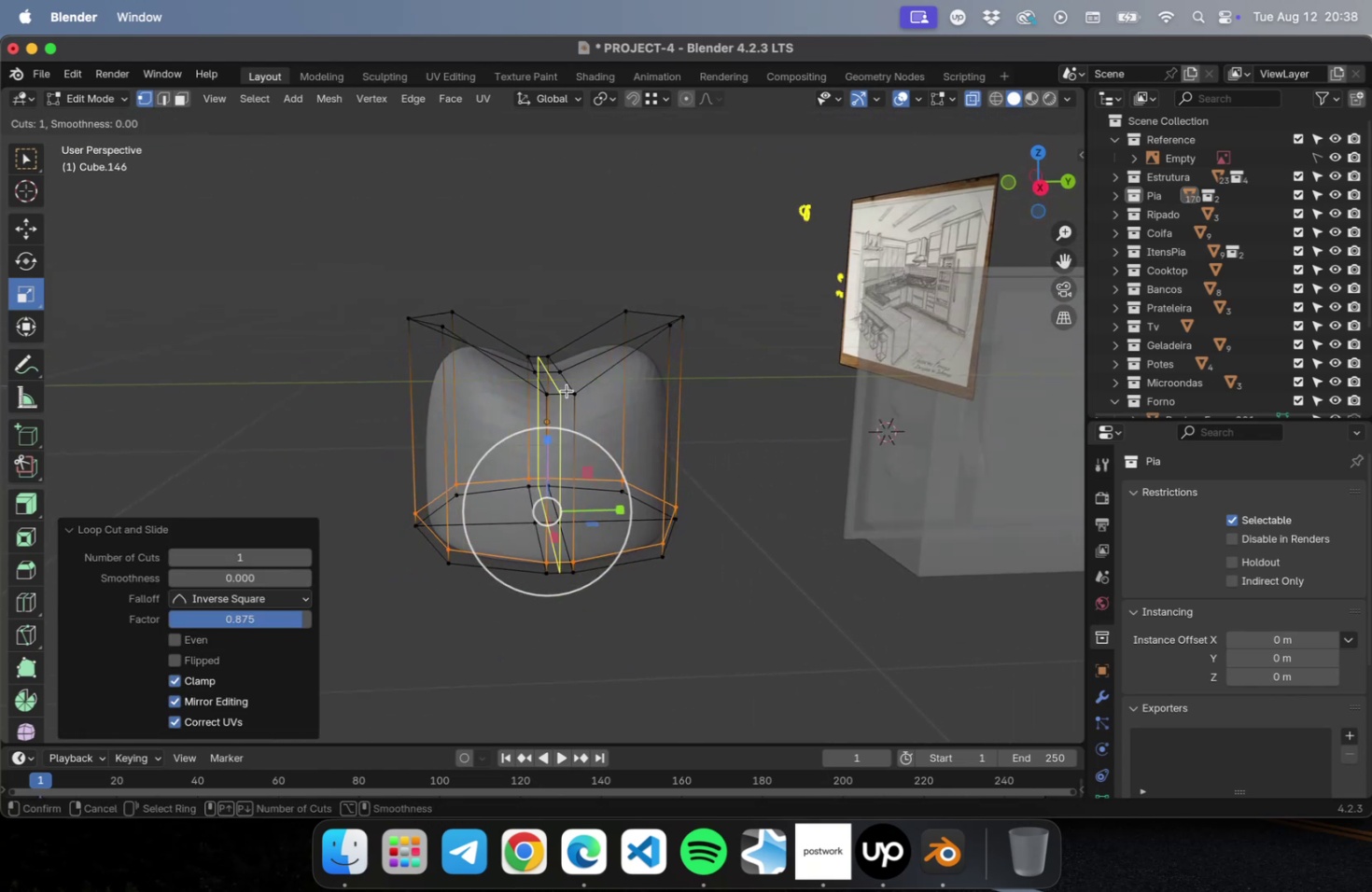 
scroll: coordinate [568, 391], scroll_direction: up, amount: 1.0
 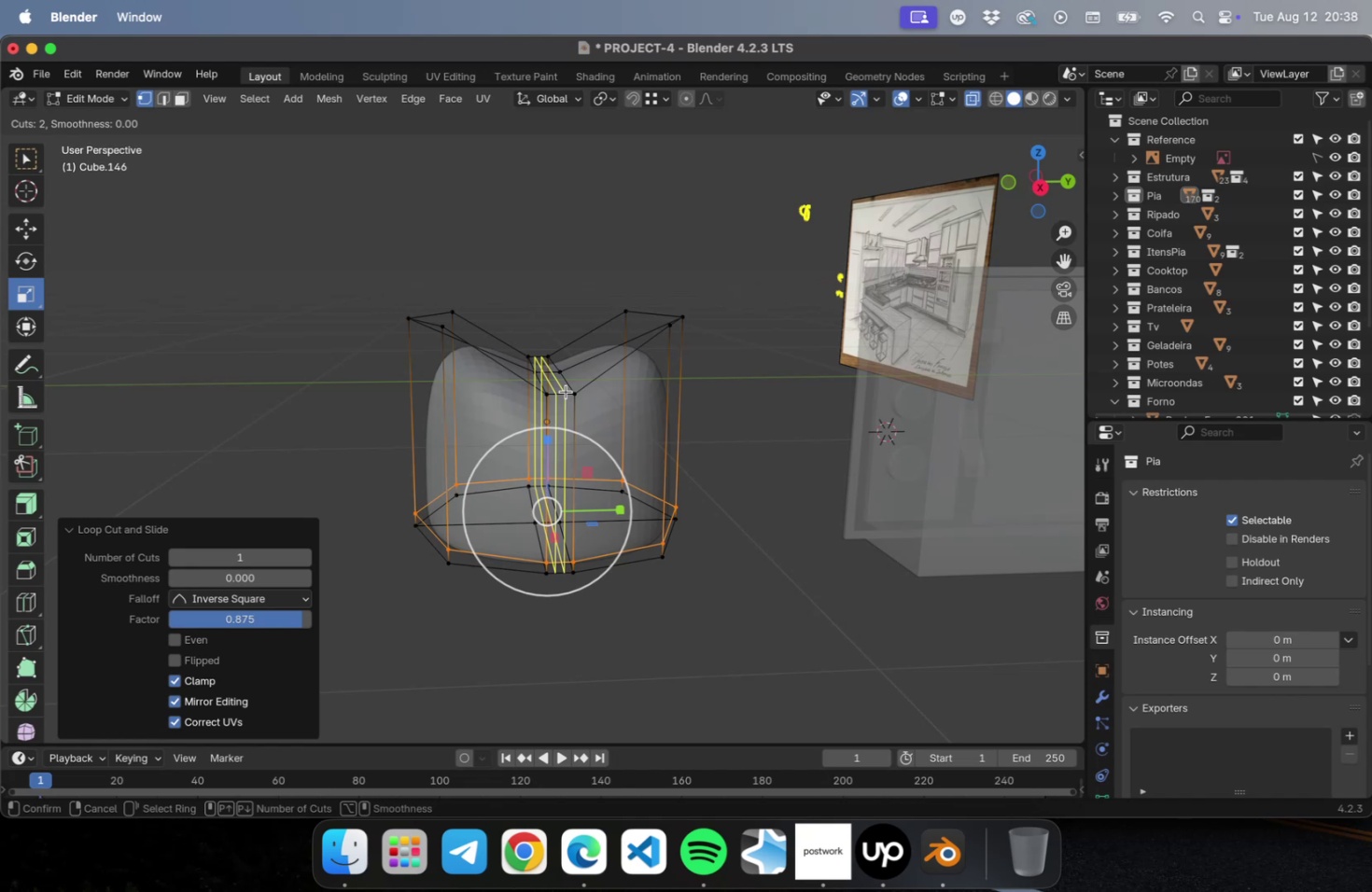 
left_click([566, 391])
 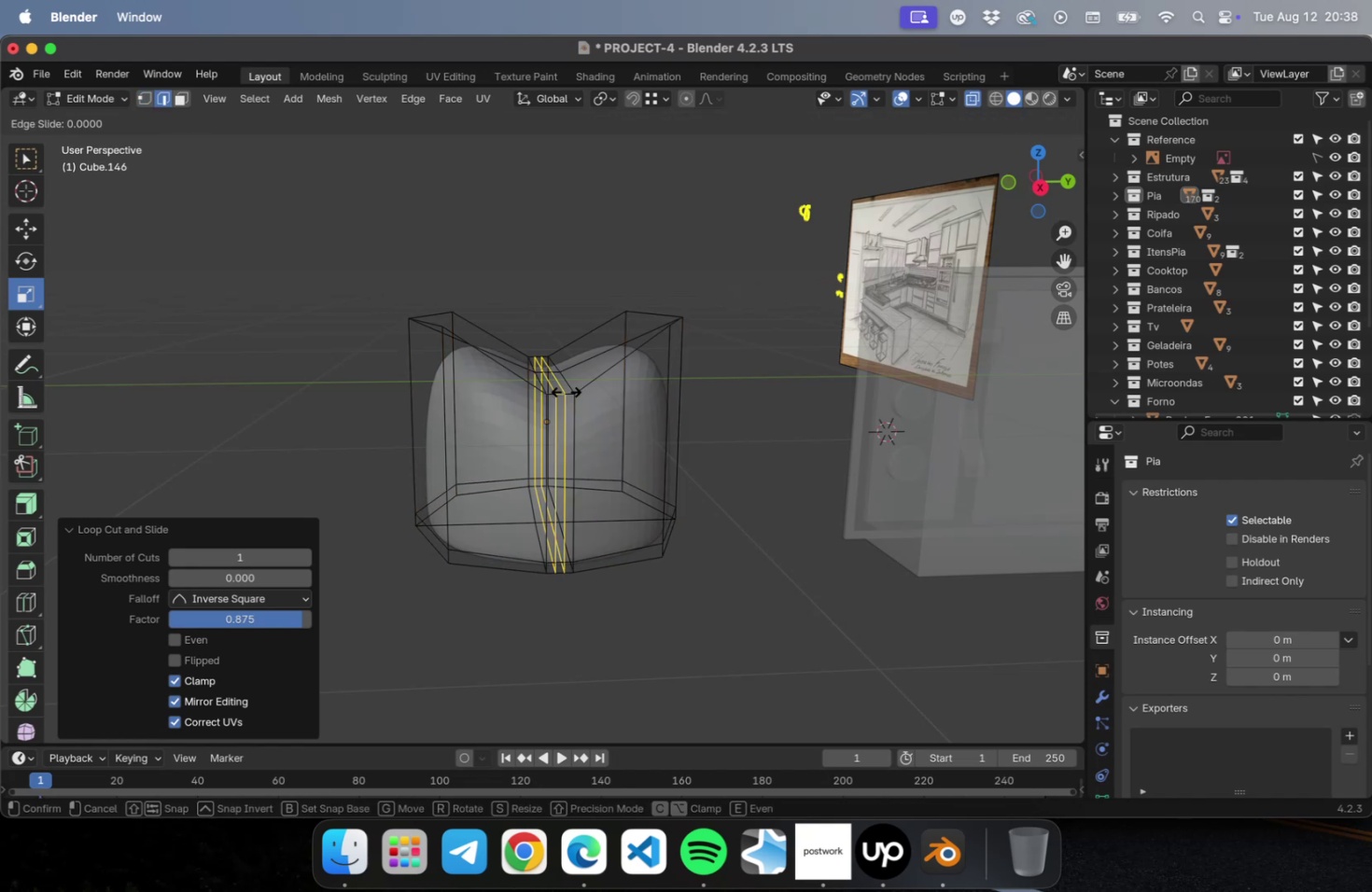 
key(Escape)
 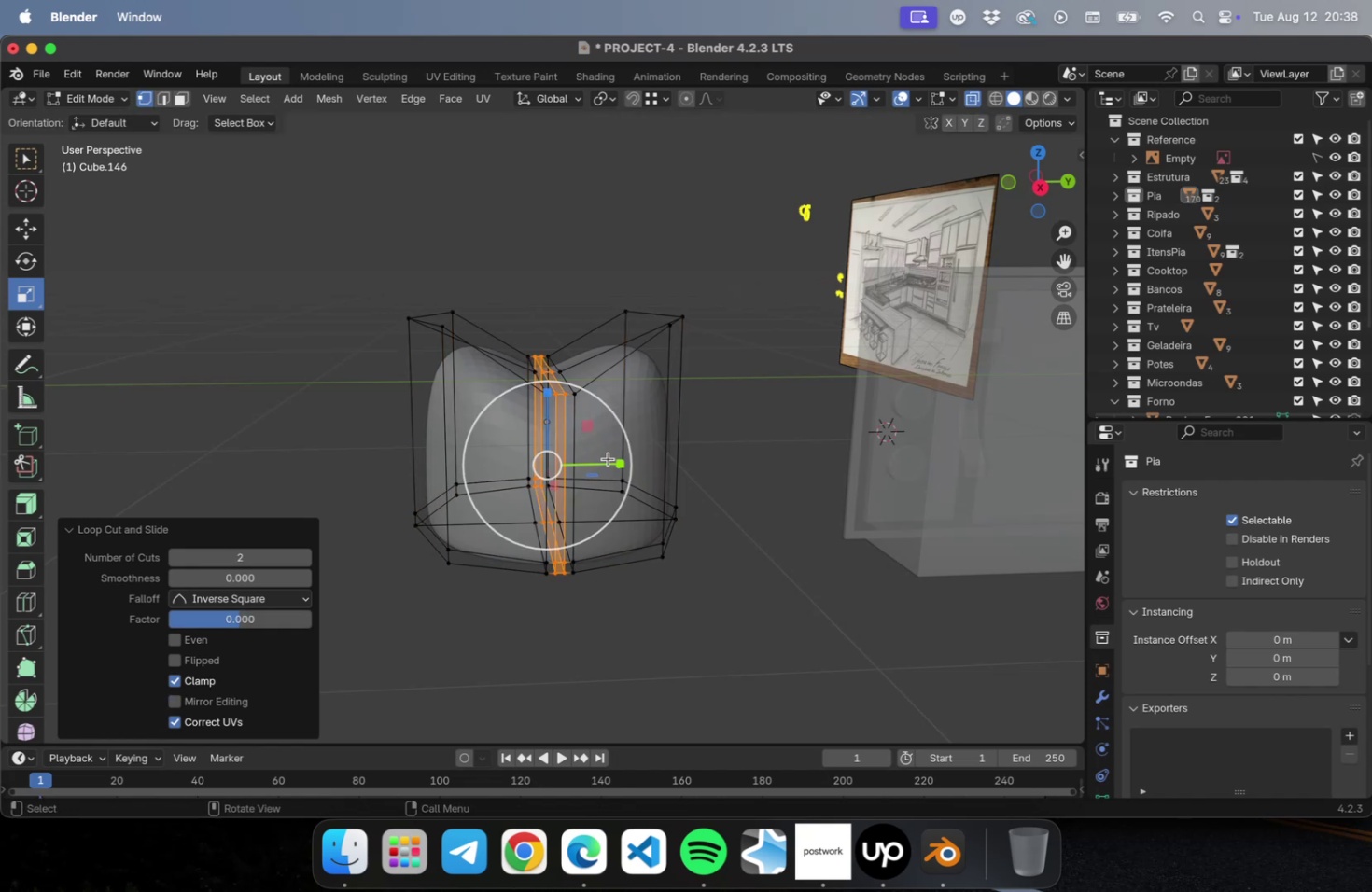 
left_click_drag(start_coordinate=[616, 461], to_coordinate=[591, 465])
 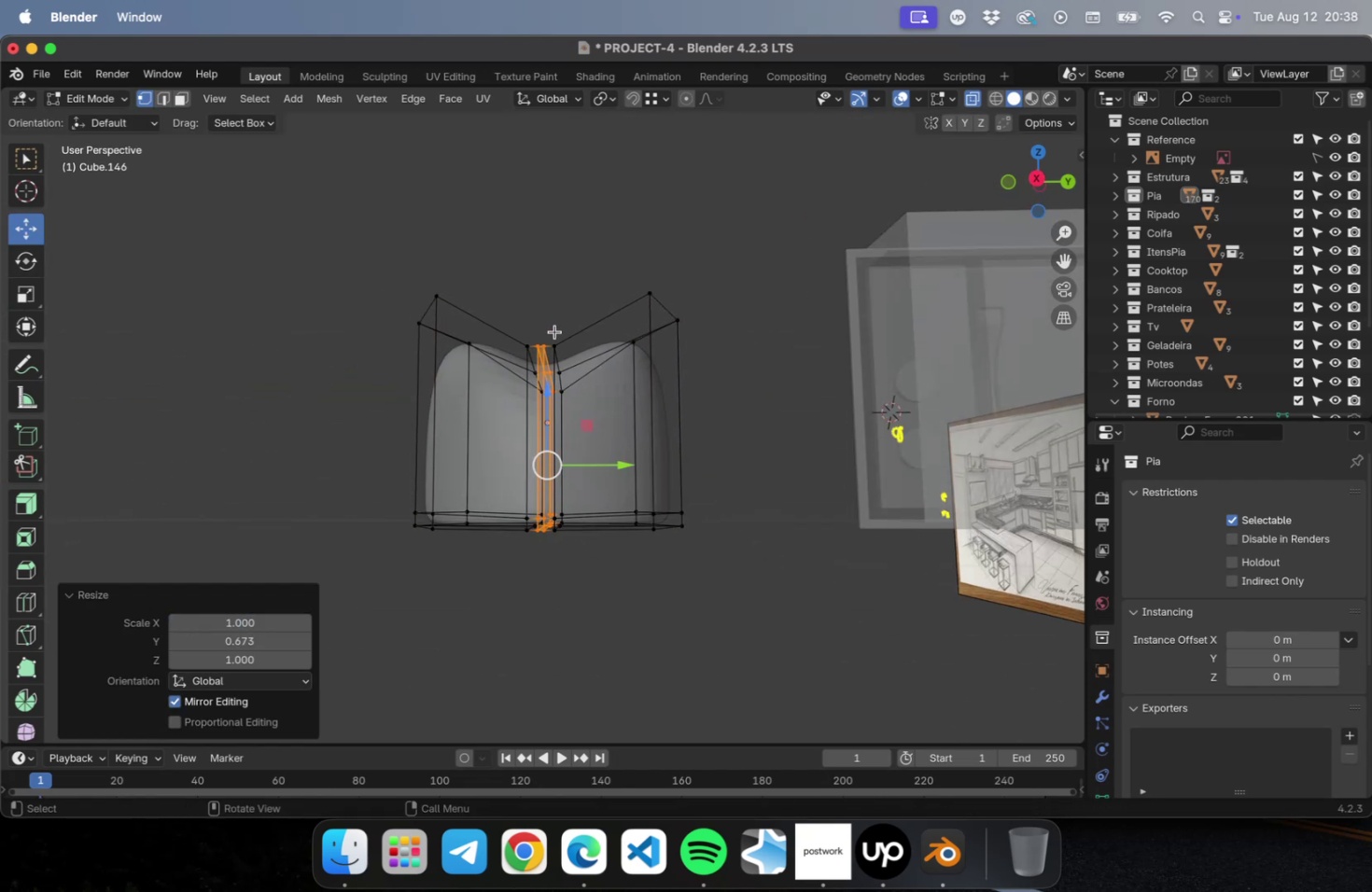 
key(NumLock)
 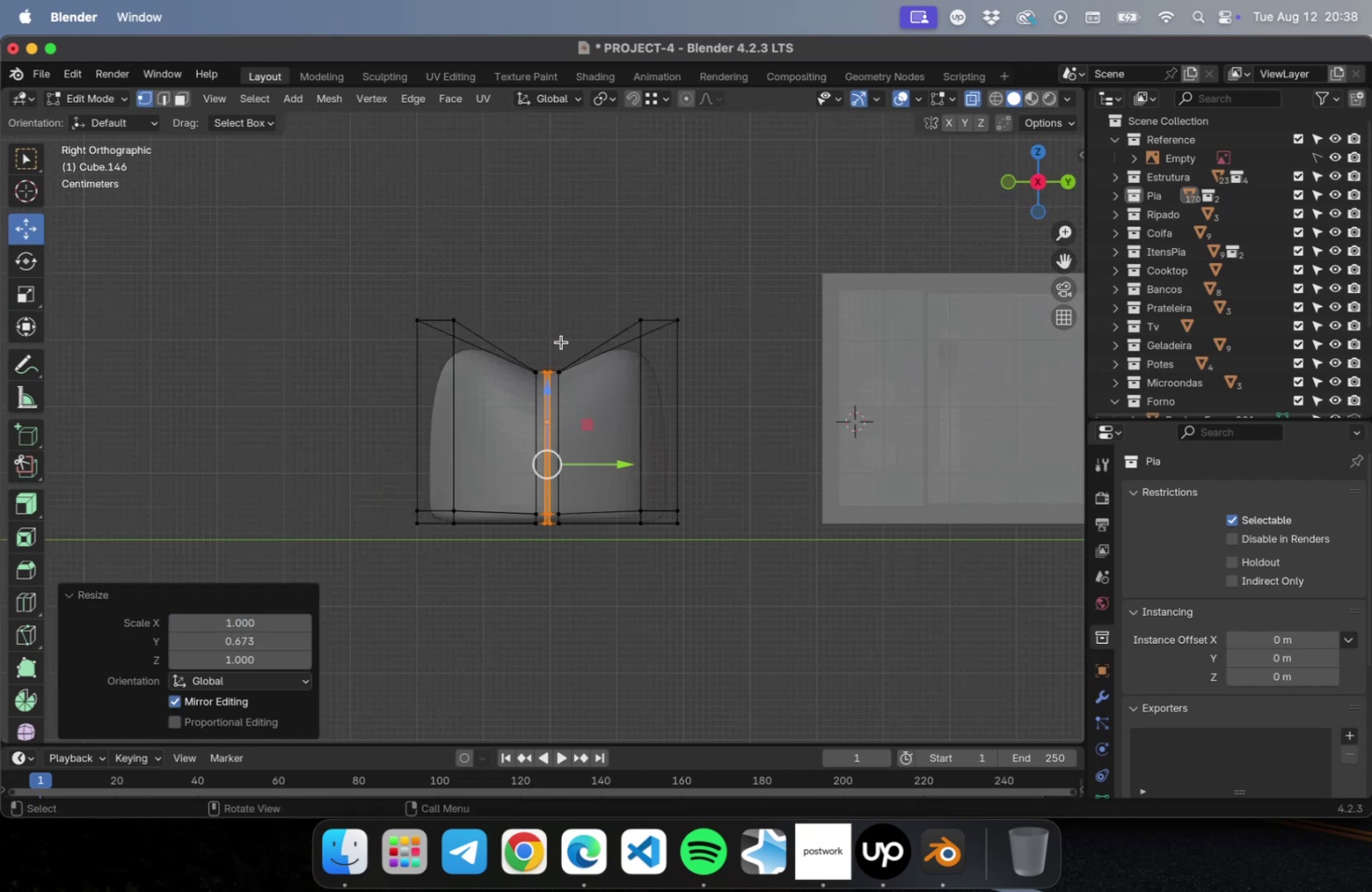 
key(Numpad3)
 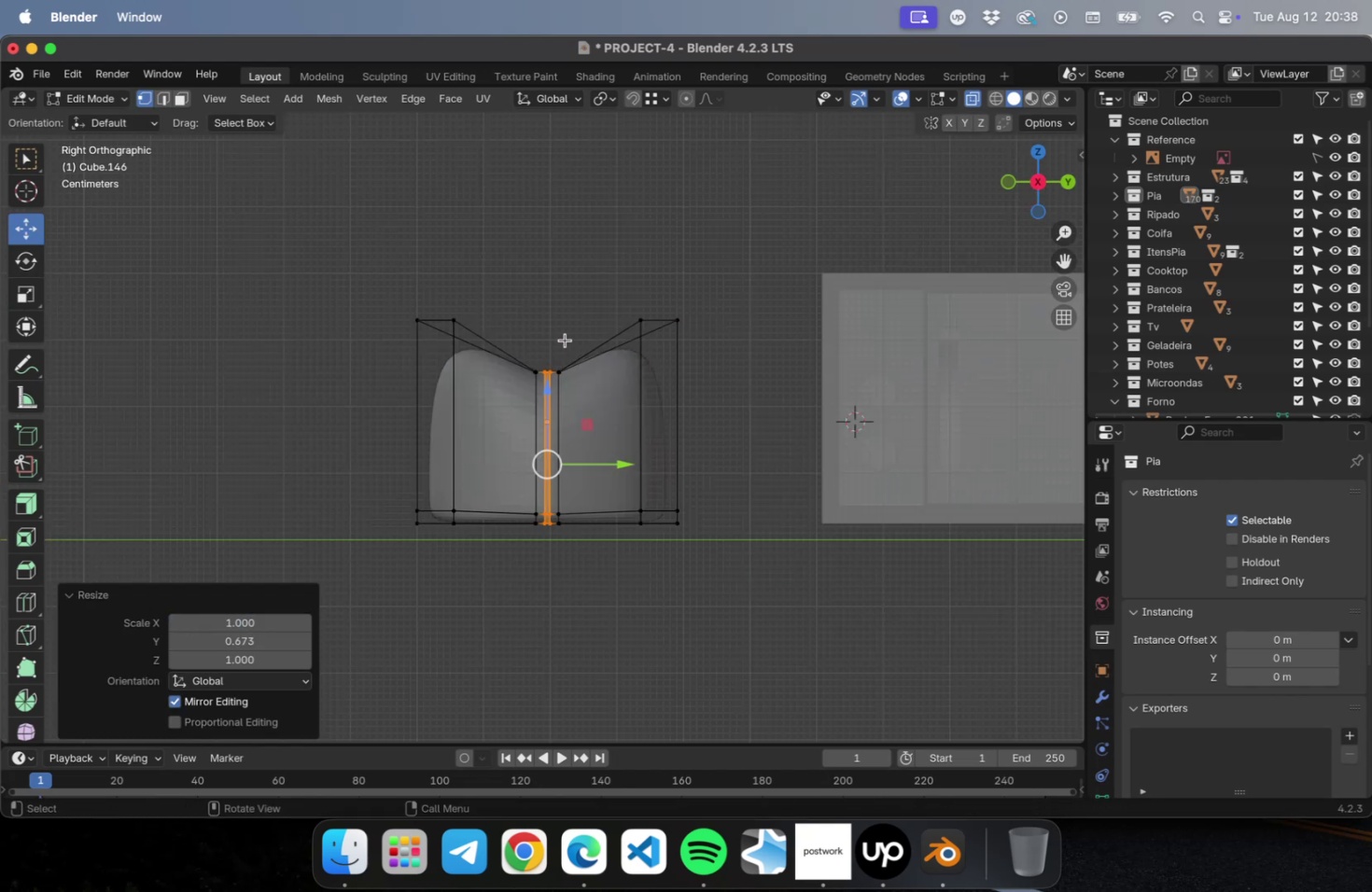 
scroll: coordinate [521, 408], scroll_direction: up, amount: 23.0
 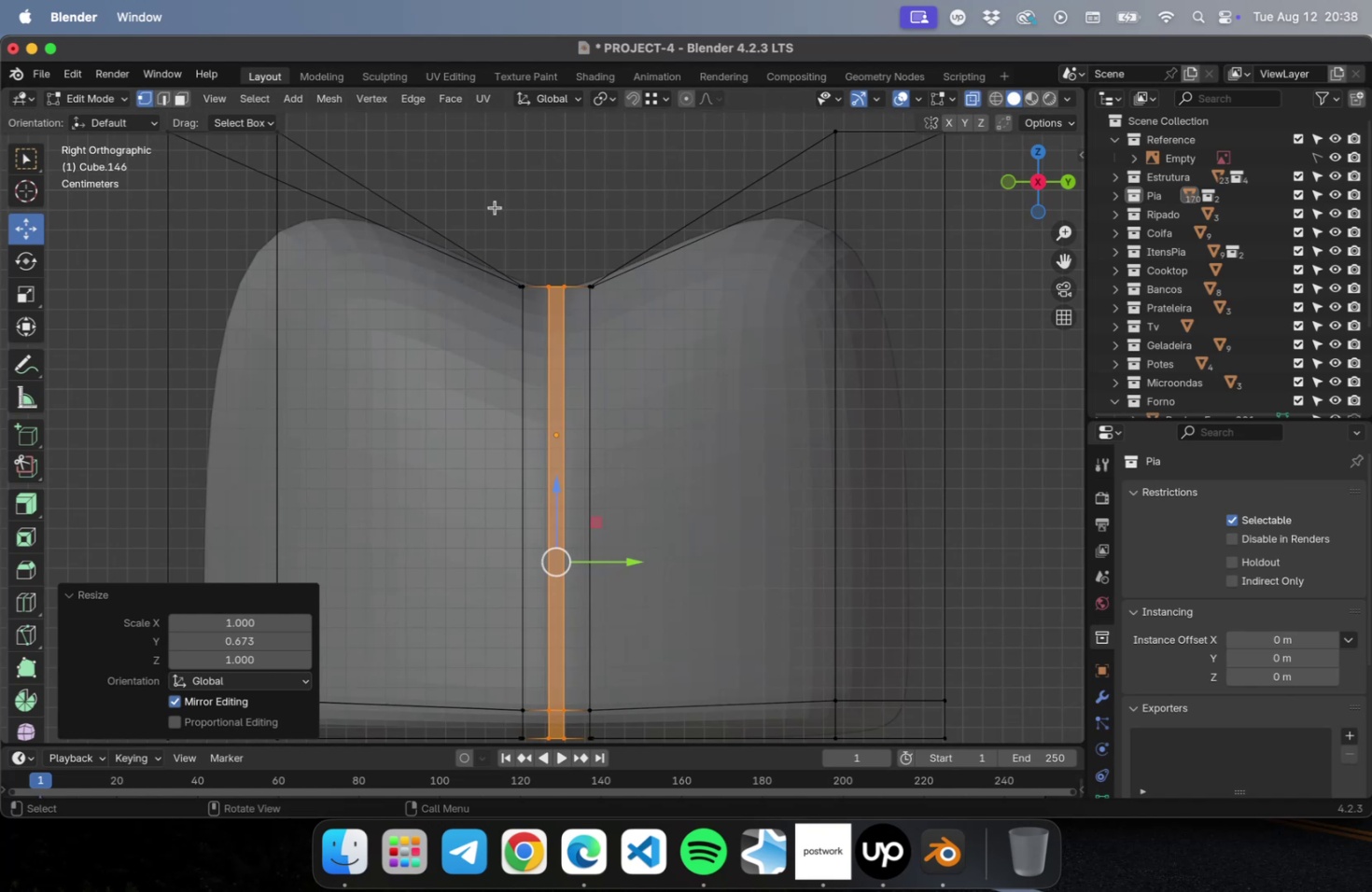 
left_click_drag(start_coordinate=[508, 208], to_coordinate=[589, 314])
 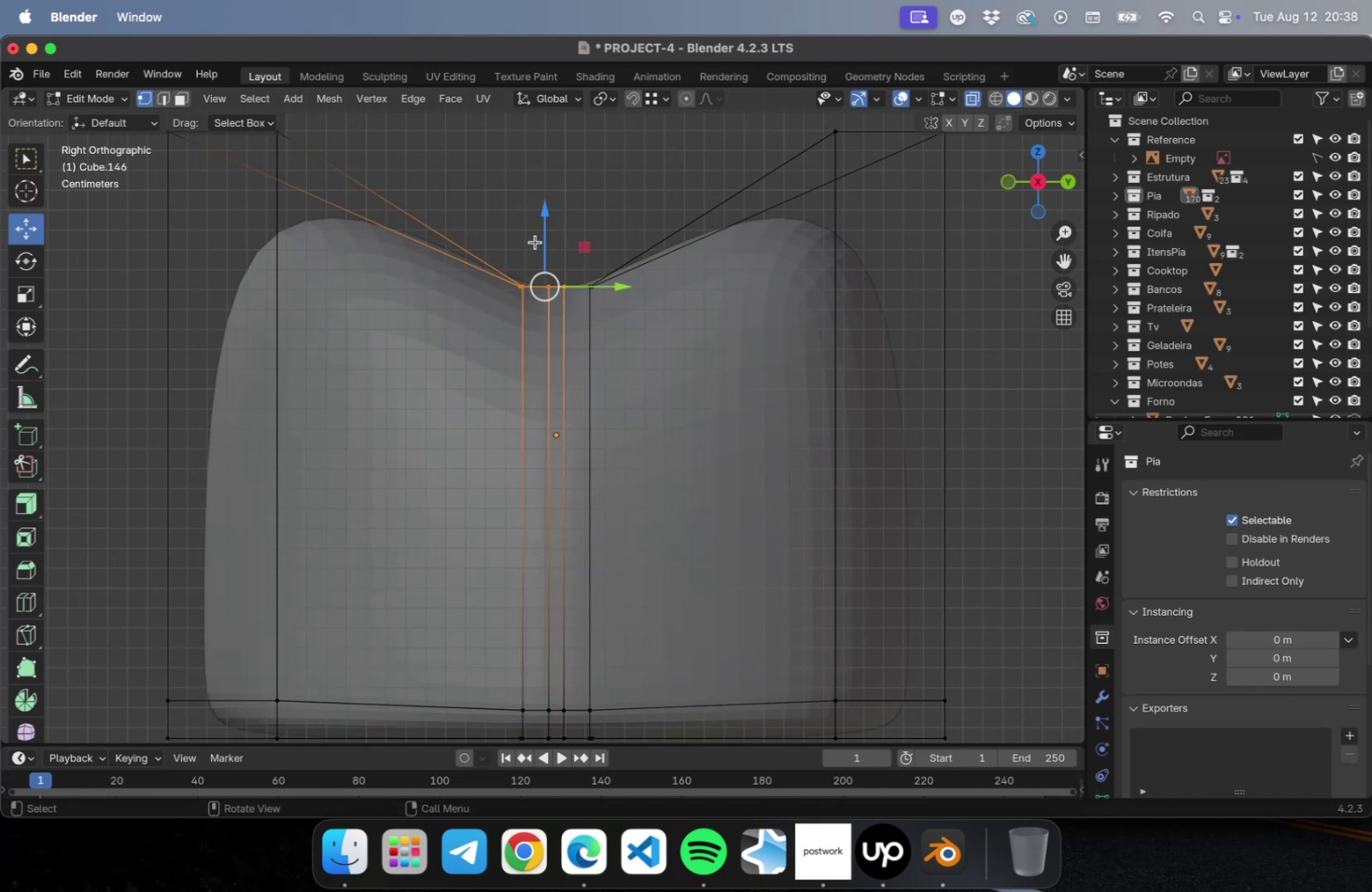 
left_click_drag(start_coordinate=[535, 242], to_coordinate=[582, 343])
 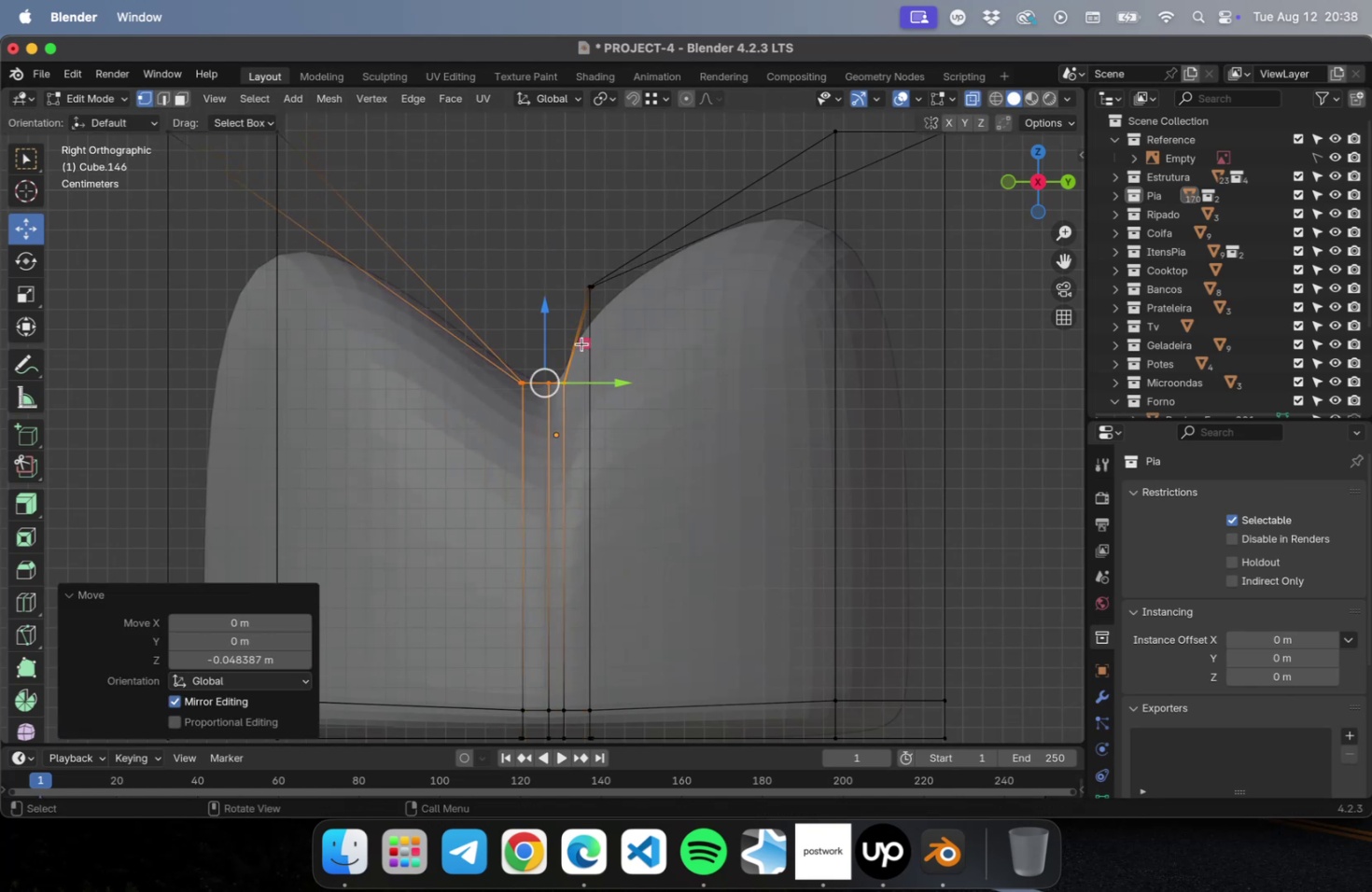 
key(Meta+CommandLeft)
 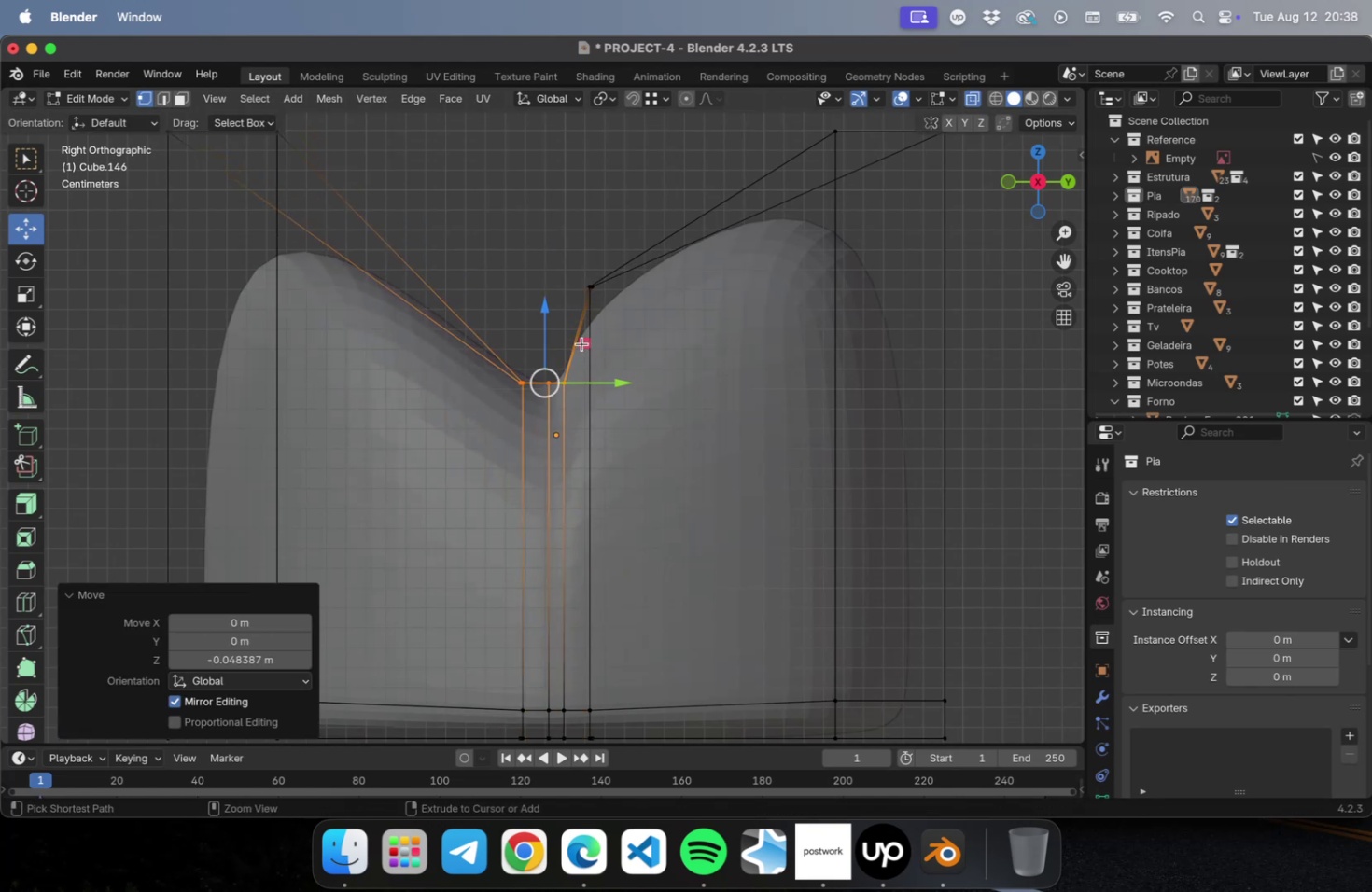 
key(Meta+Z)
 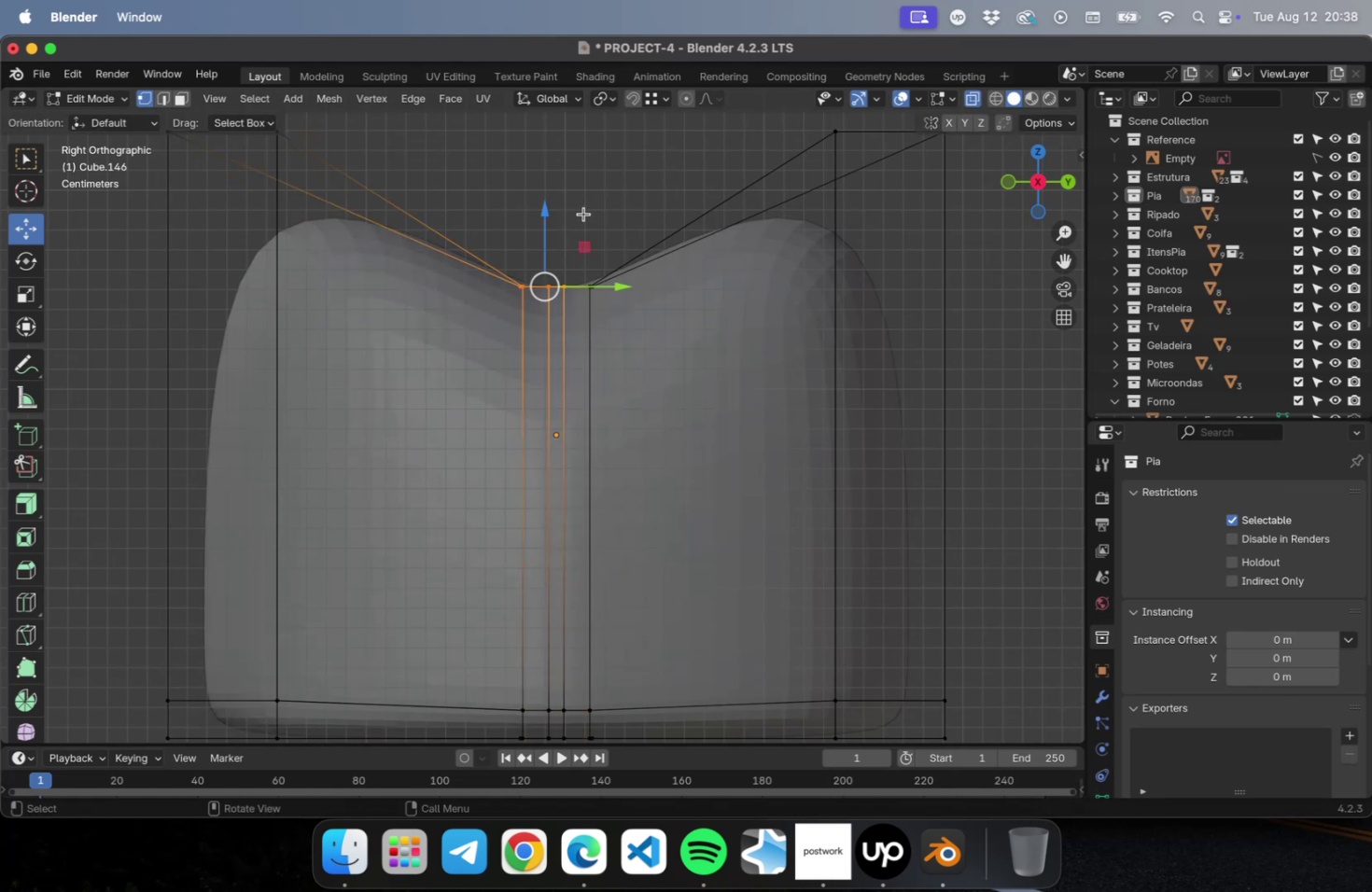 
left_click_drag(start_coordinate=[584, 213], to_coordinate=[537, 323])
 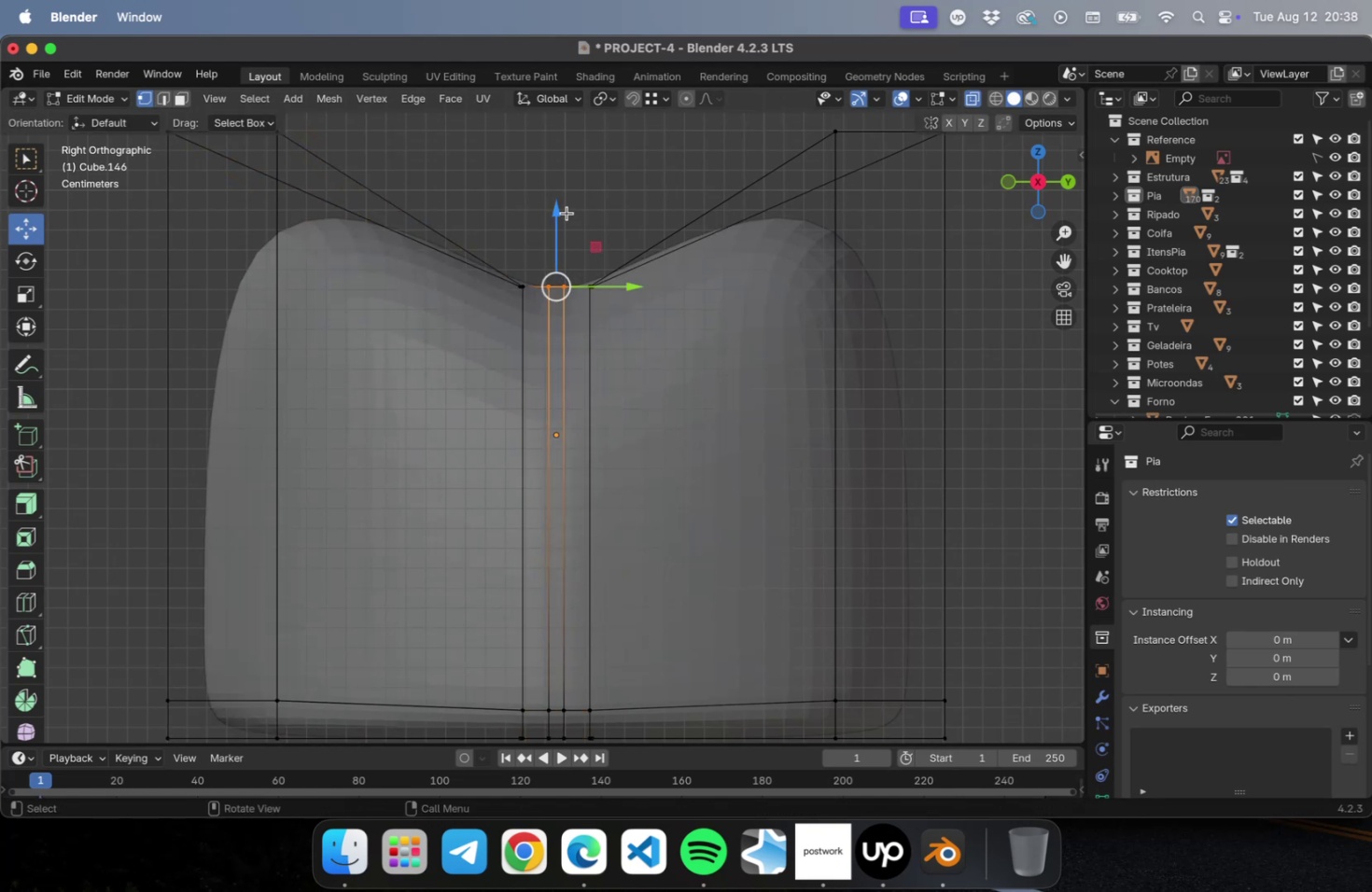 
left_click_drag(start_coordinate=[561, 213], to_coordinate=[561, 234])
 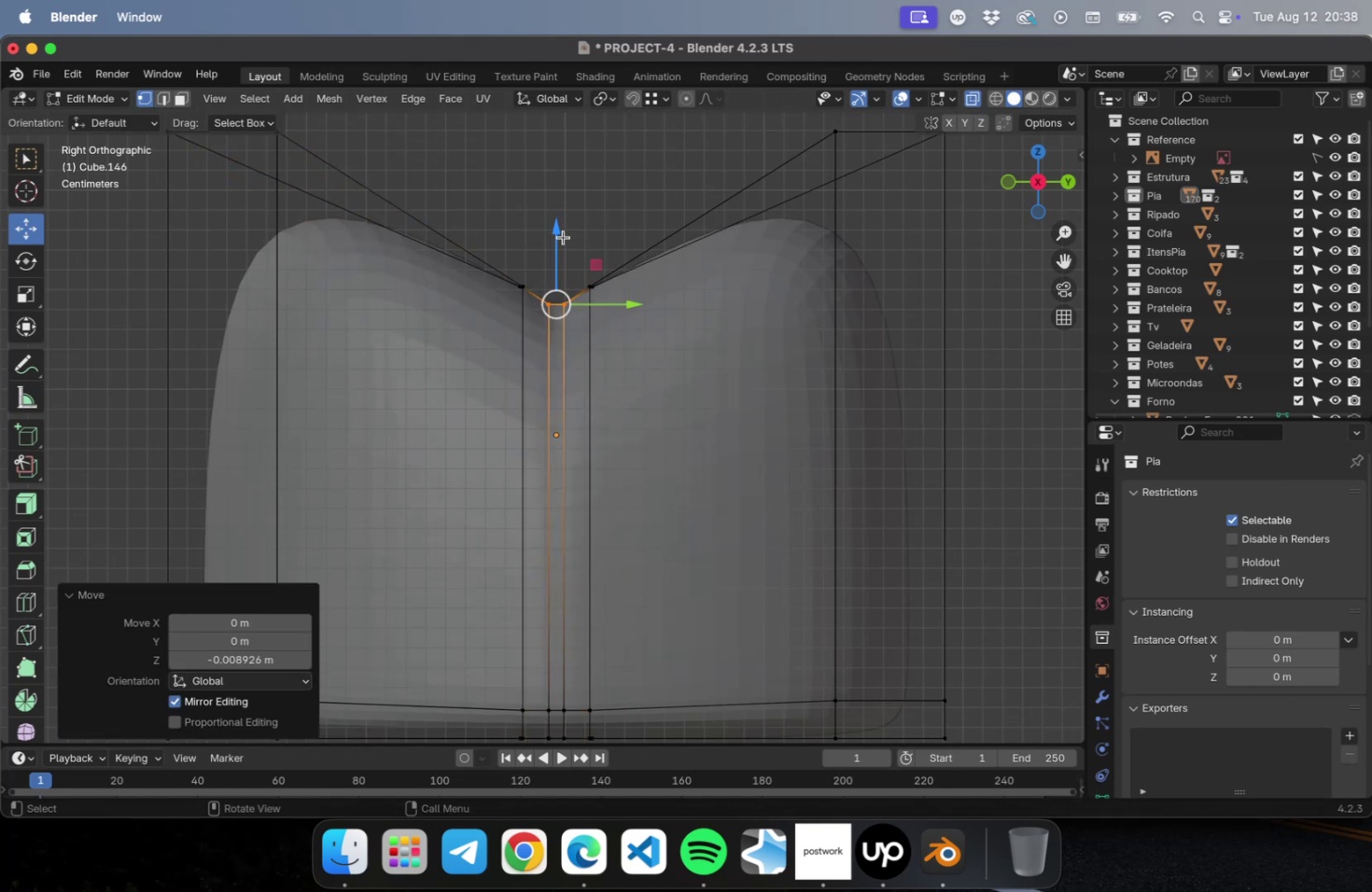 
scroll: coordinate [564, 240], scroll_direction: down, amount: 4.0
 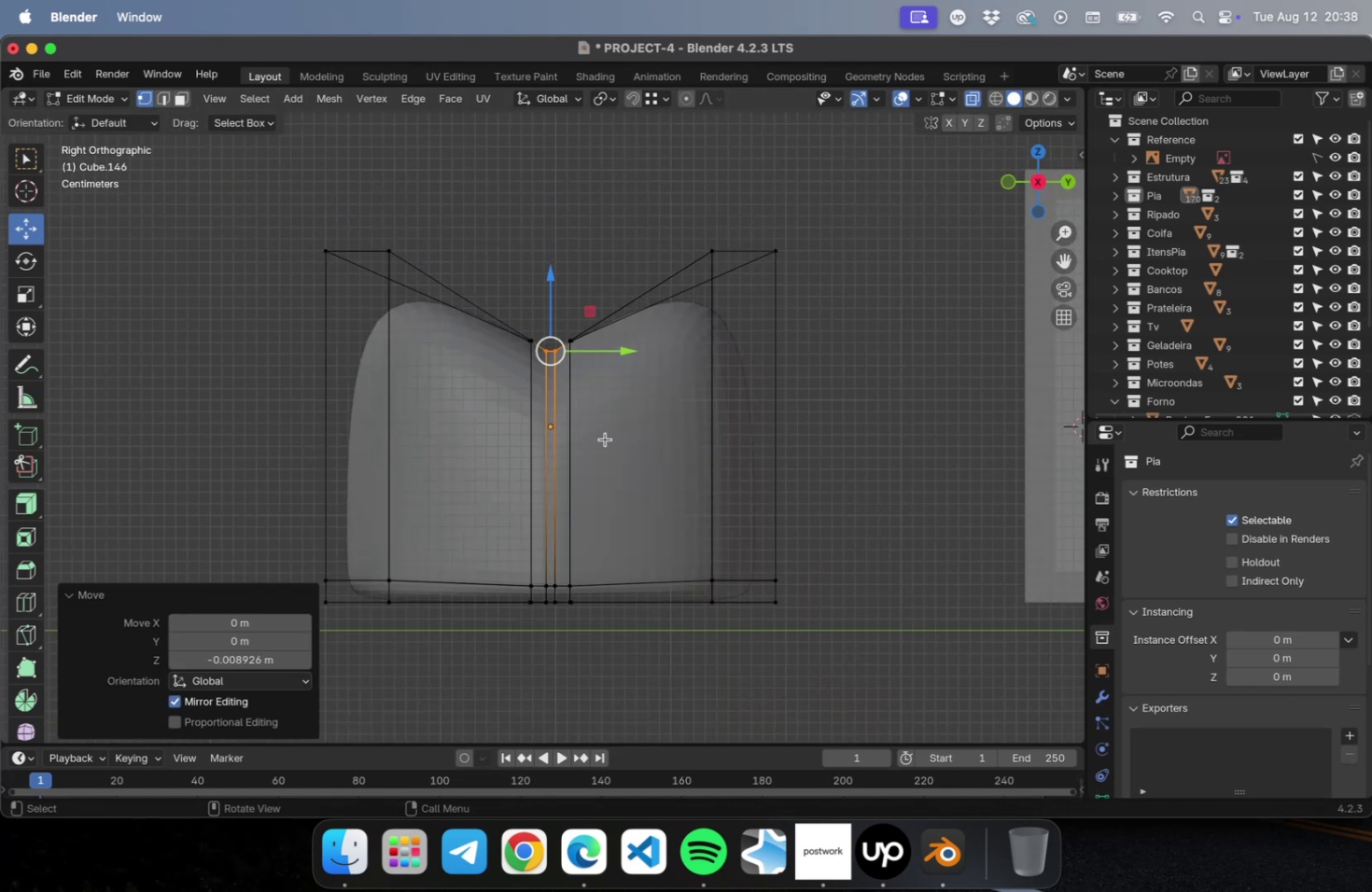 
key(Meta+CommandLeft)
 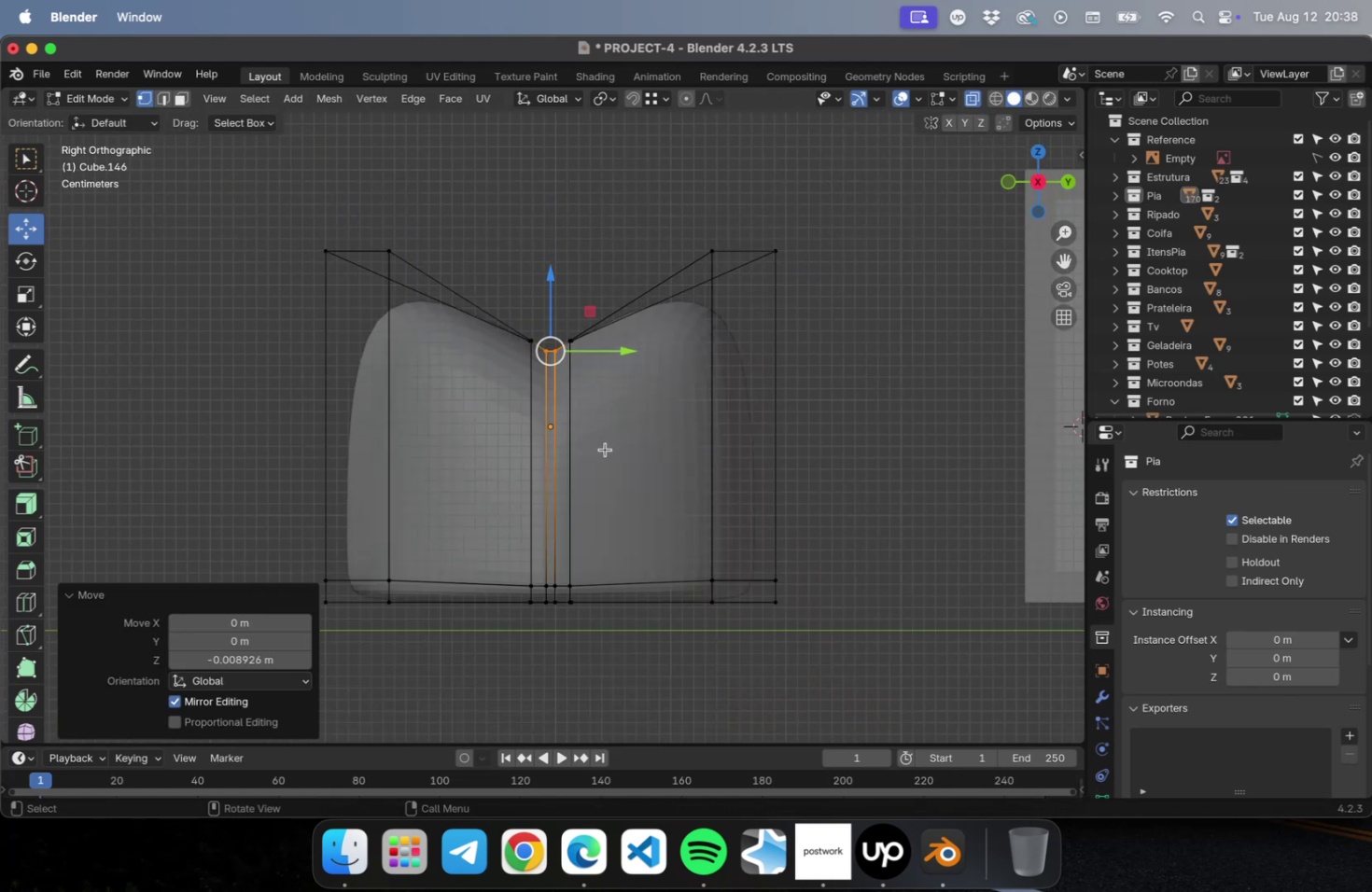 
key(Meta+CommandLeft)
 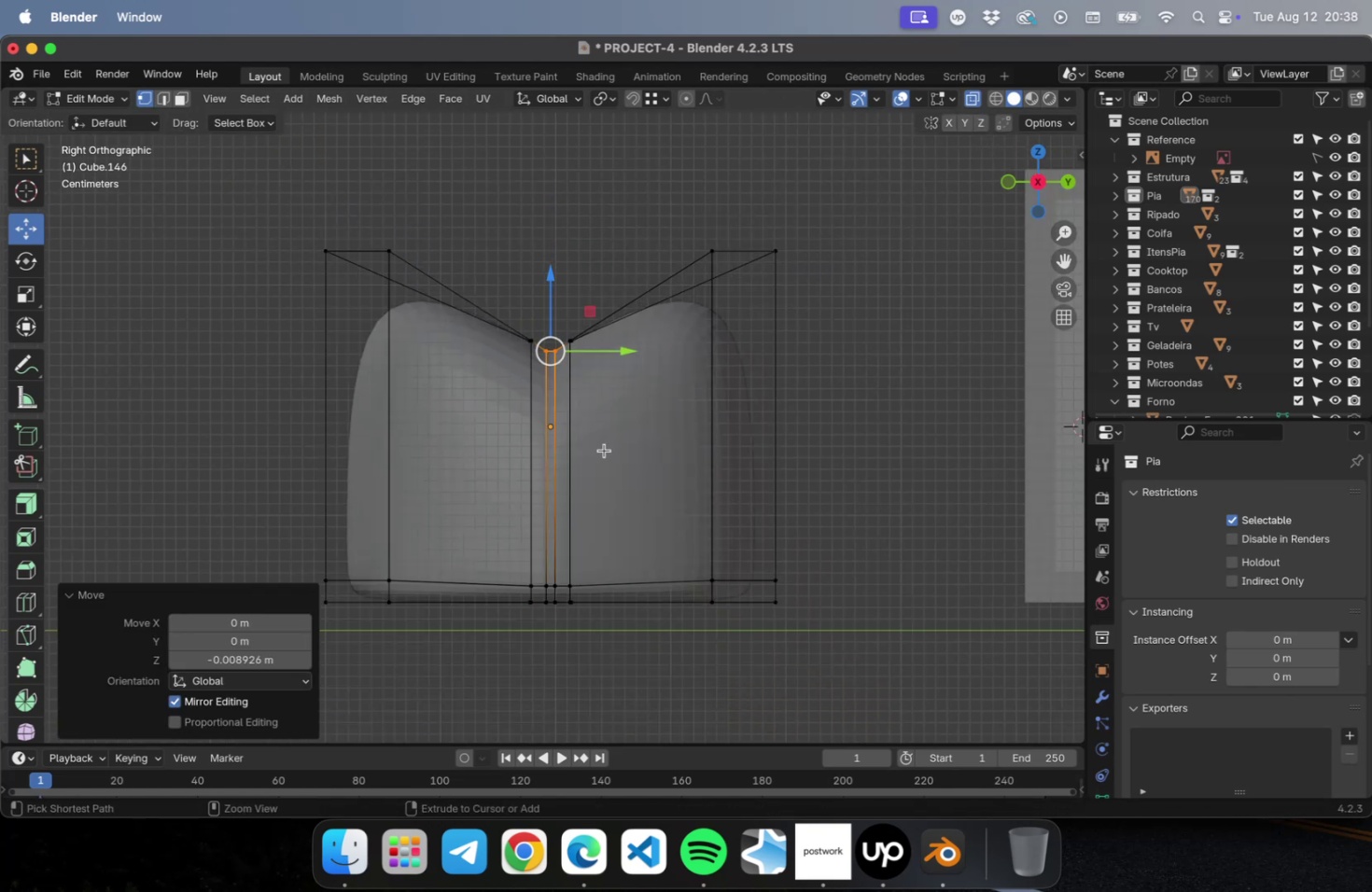 
key(Meta+R)
 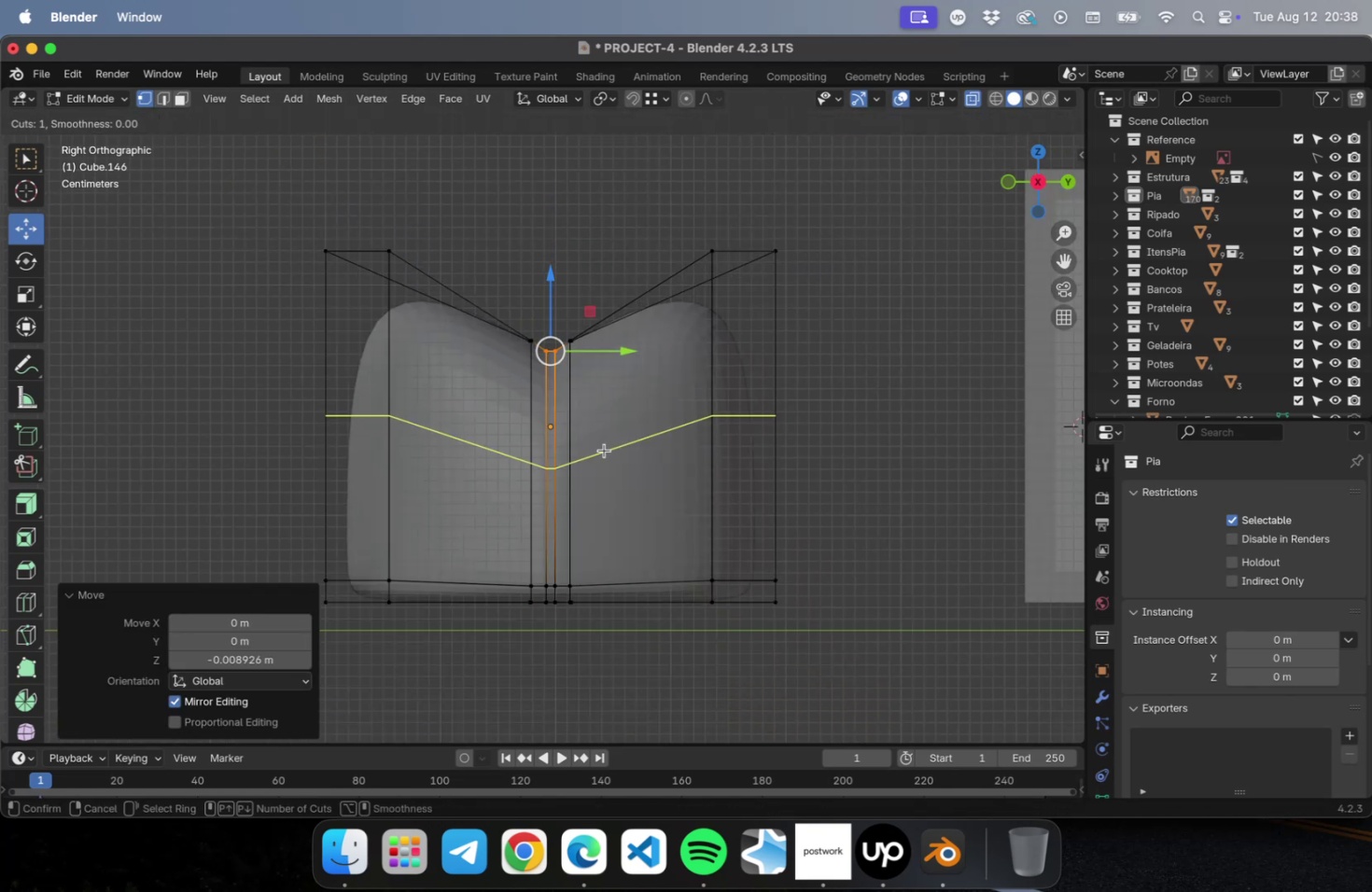 
left_click([604, 450])
 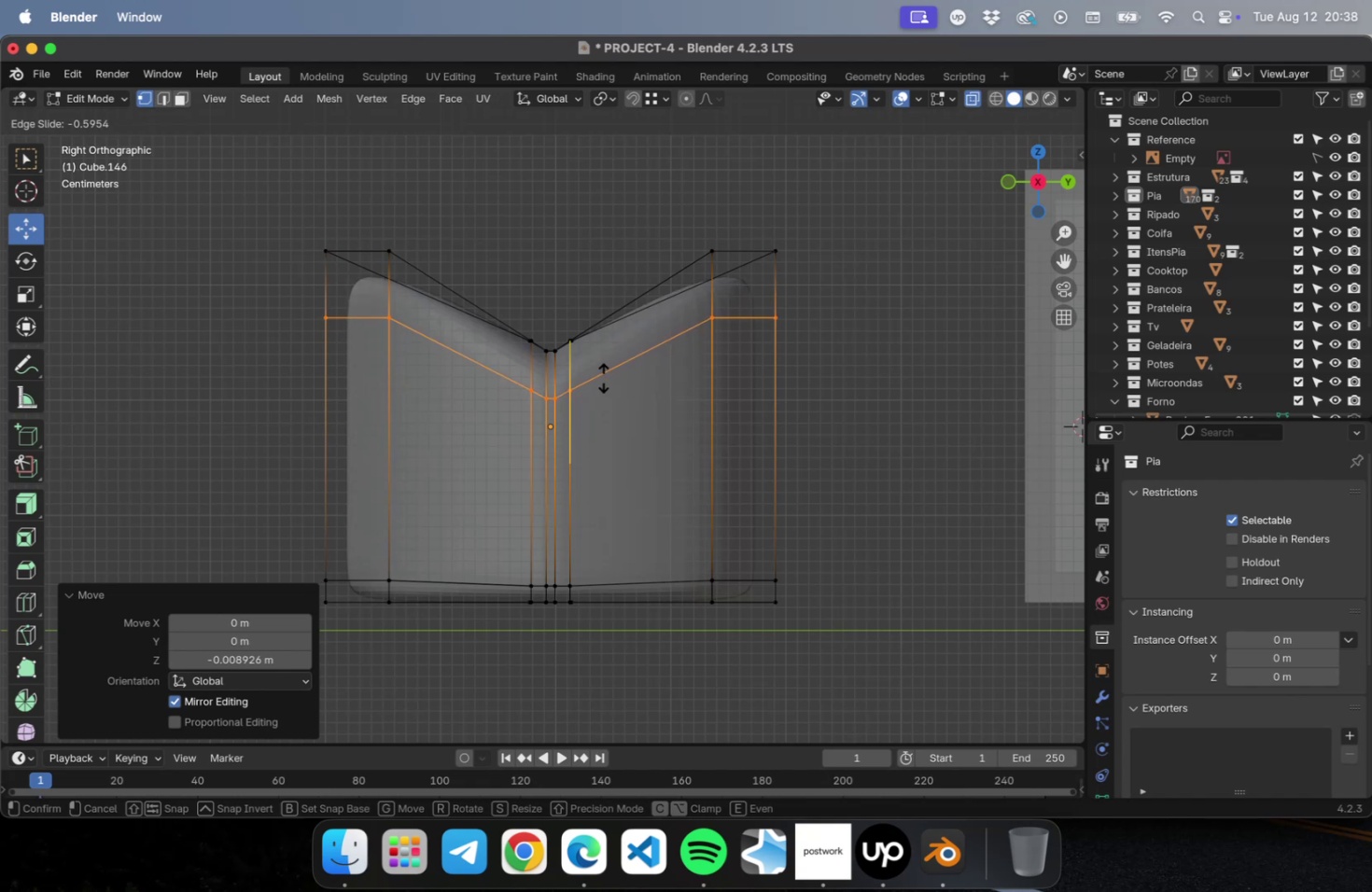 
left_click([604, 361])
 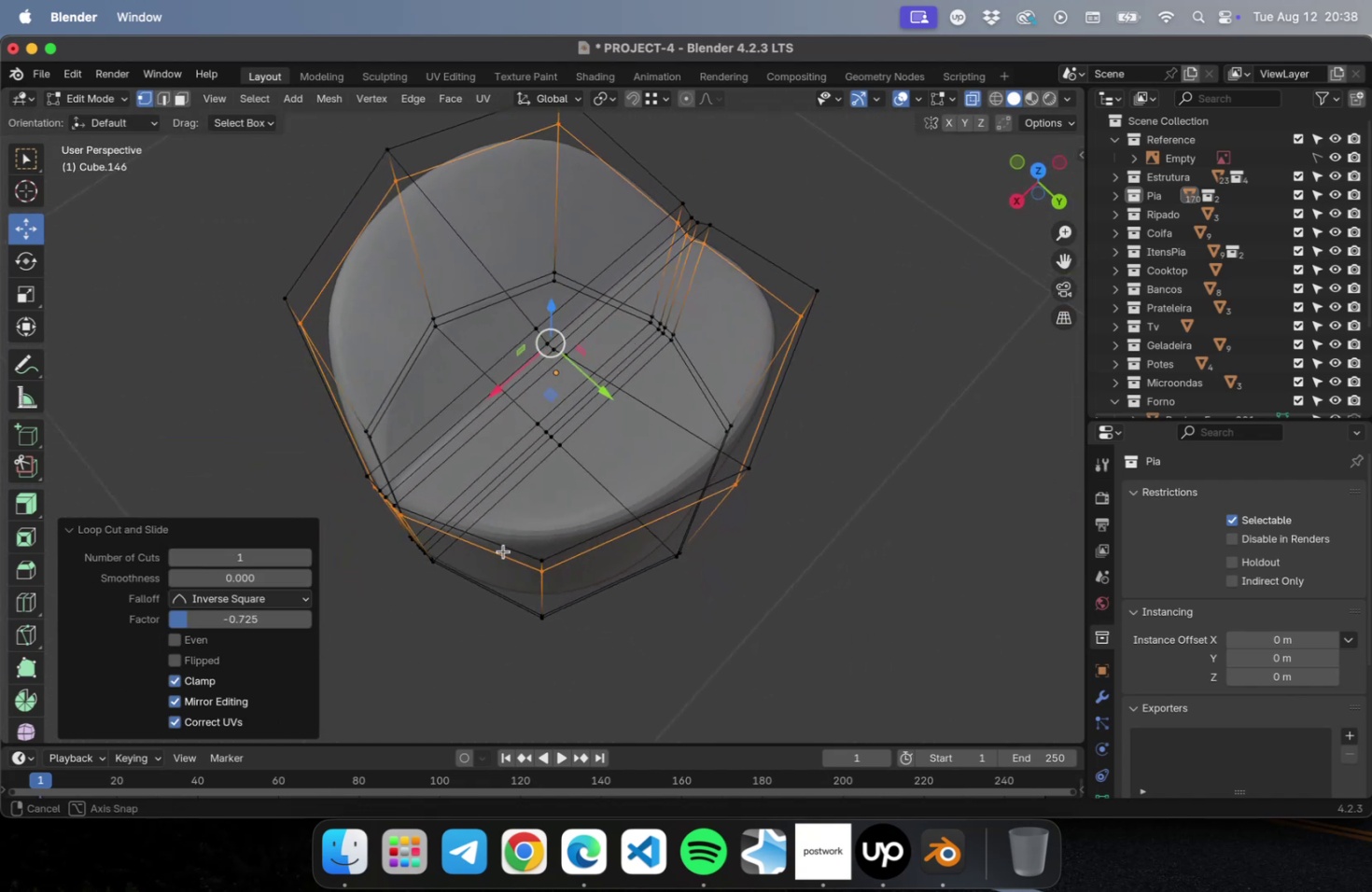 
key(Tab)
 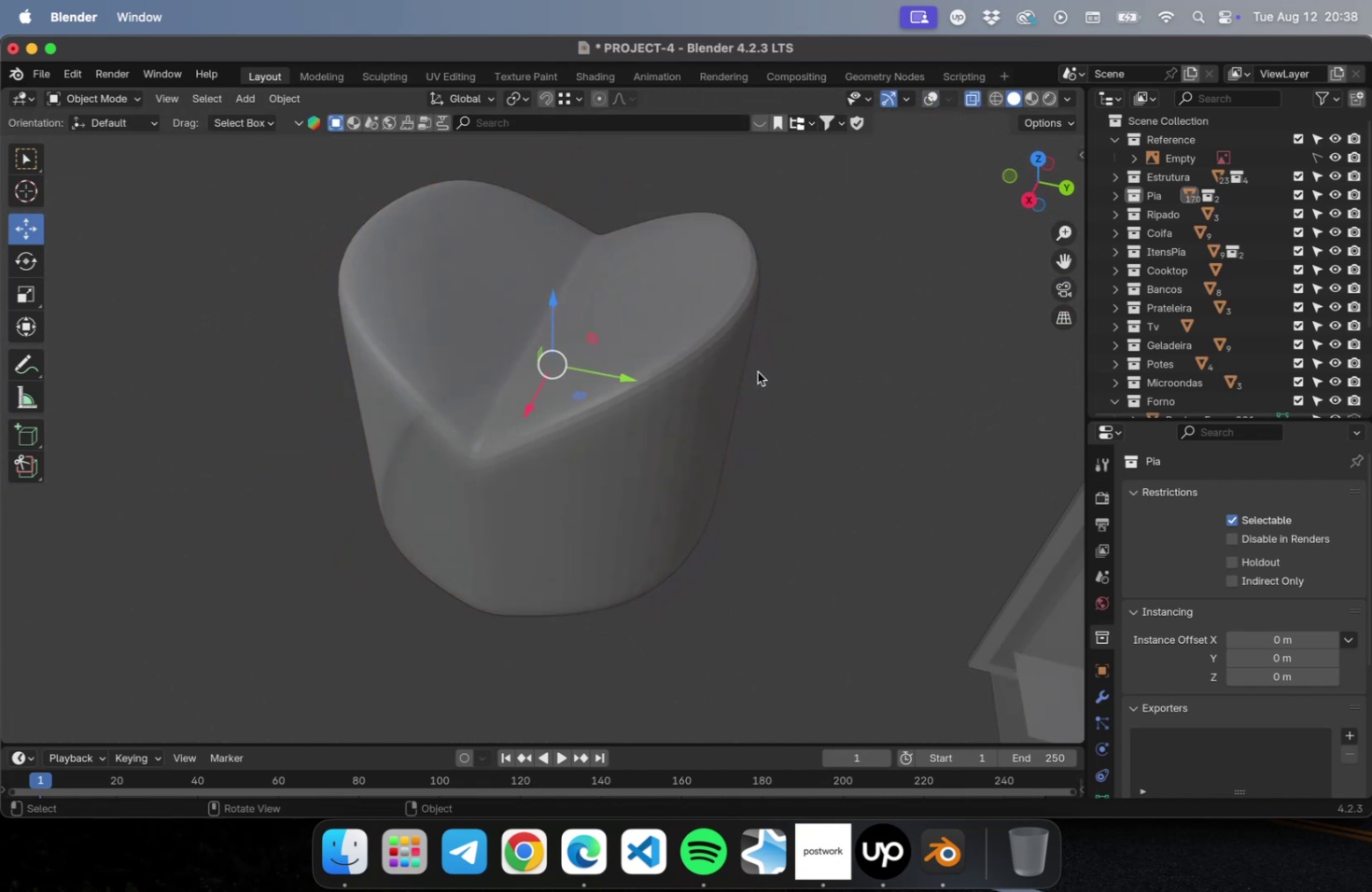 
left_click([567, 408])
 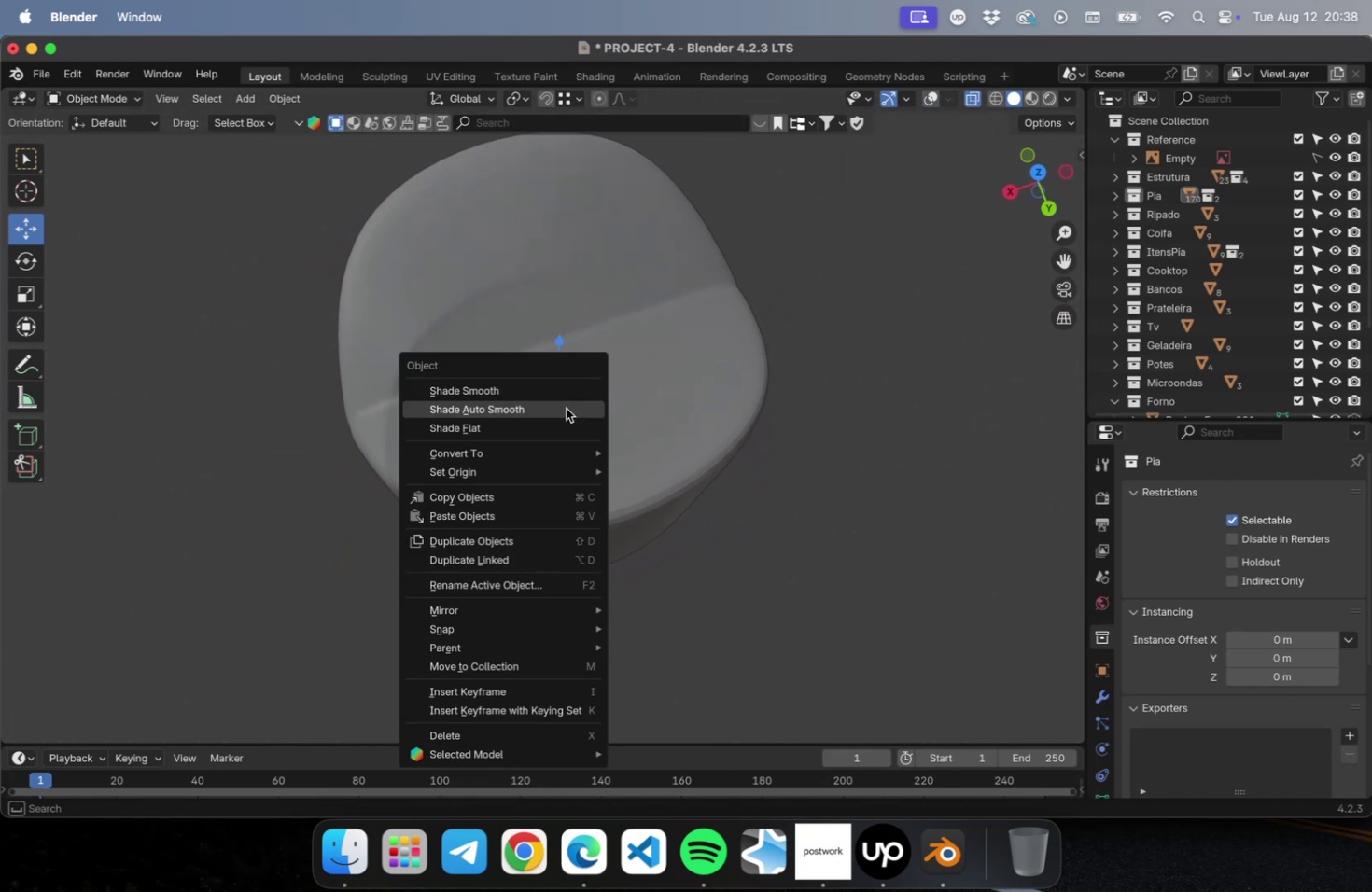 
right_click([566, 408])
 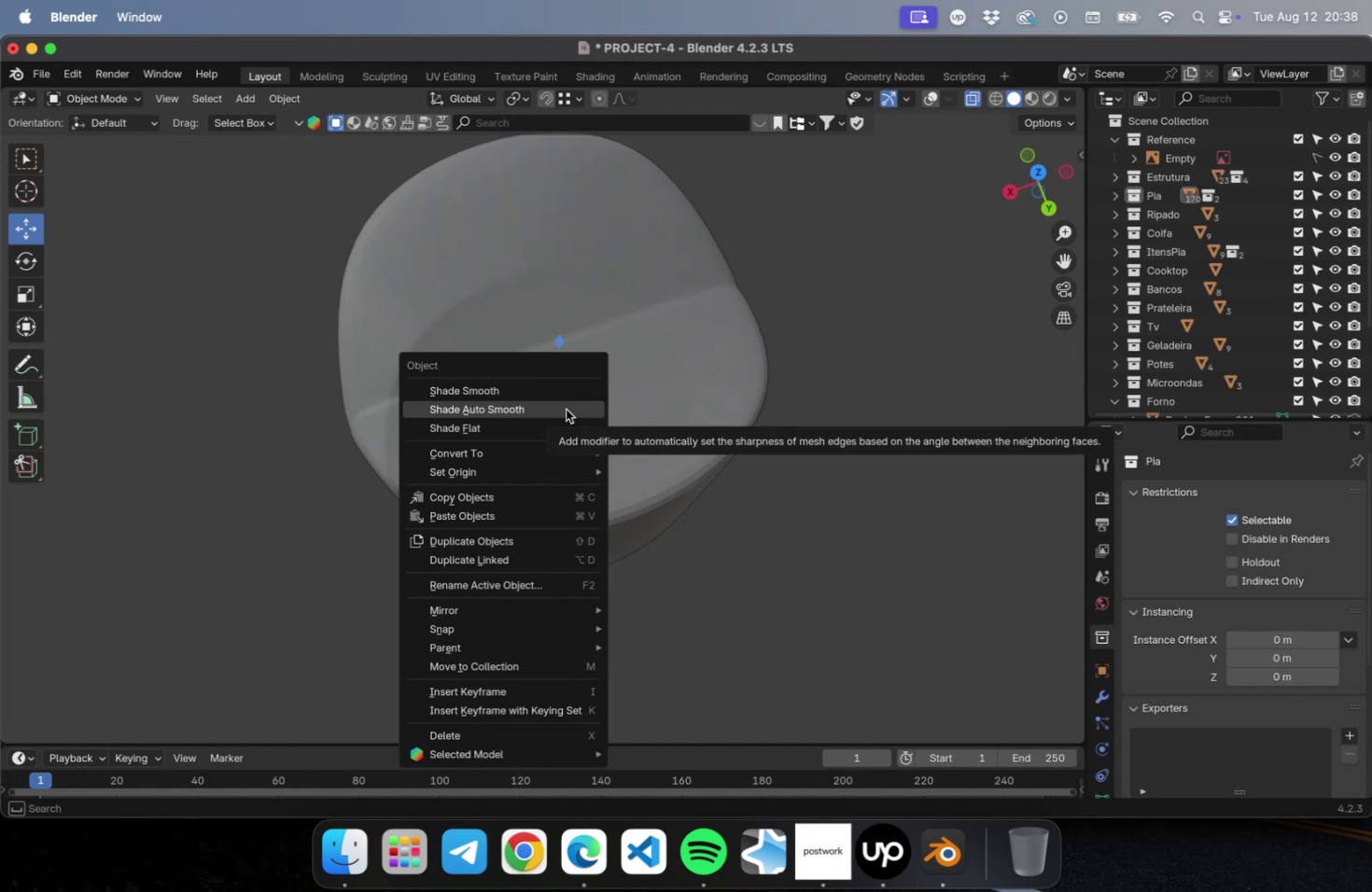 
left_click([566, 409])
 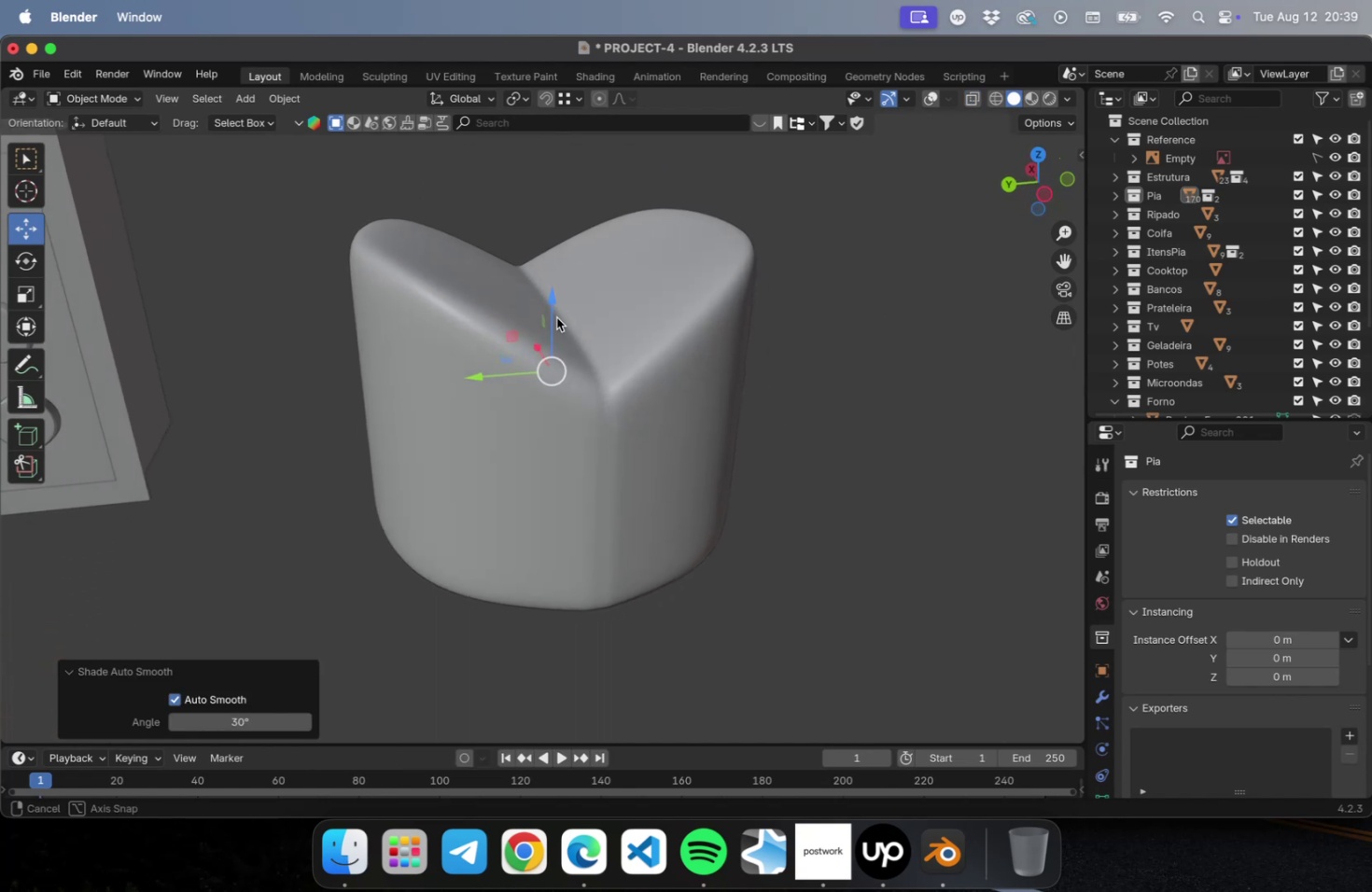 
mouse_move([540, 338])
 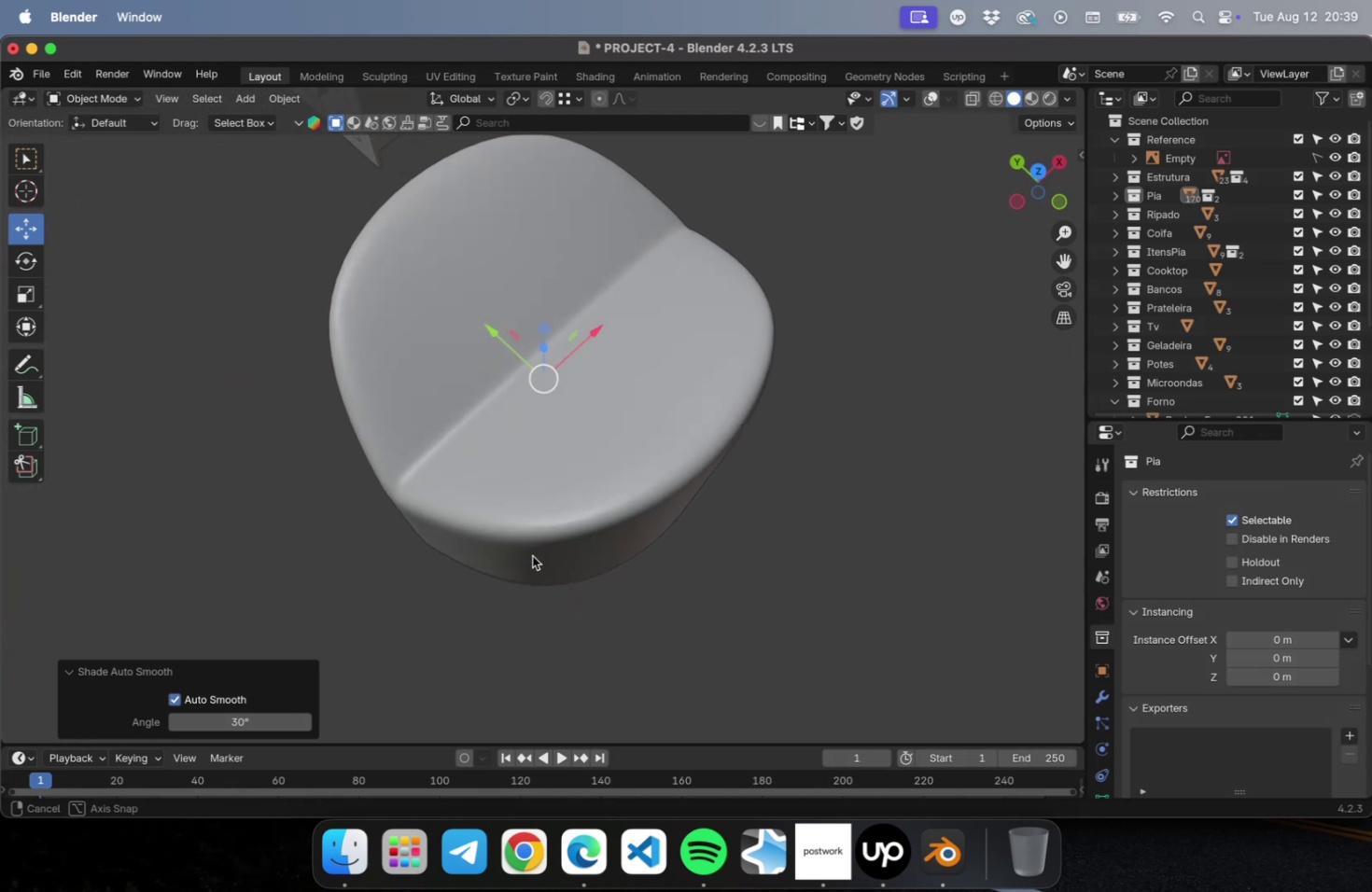 
key(Tab)
 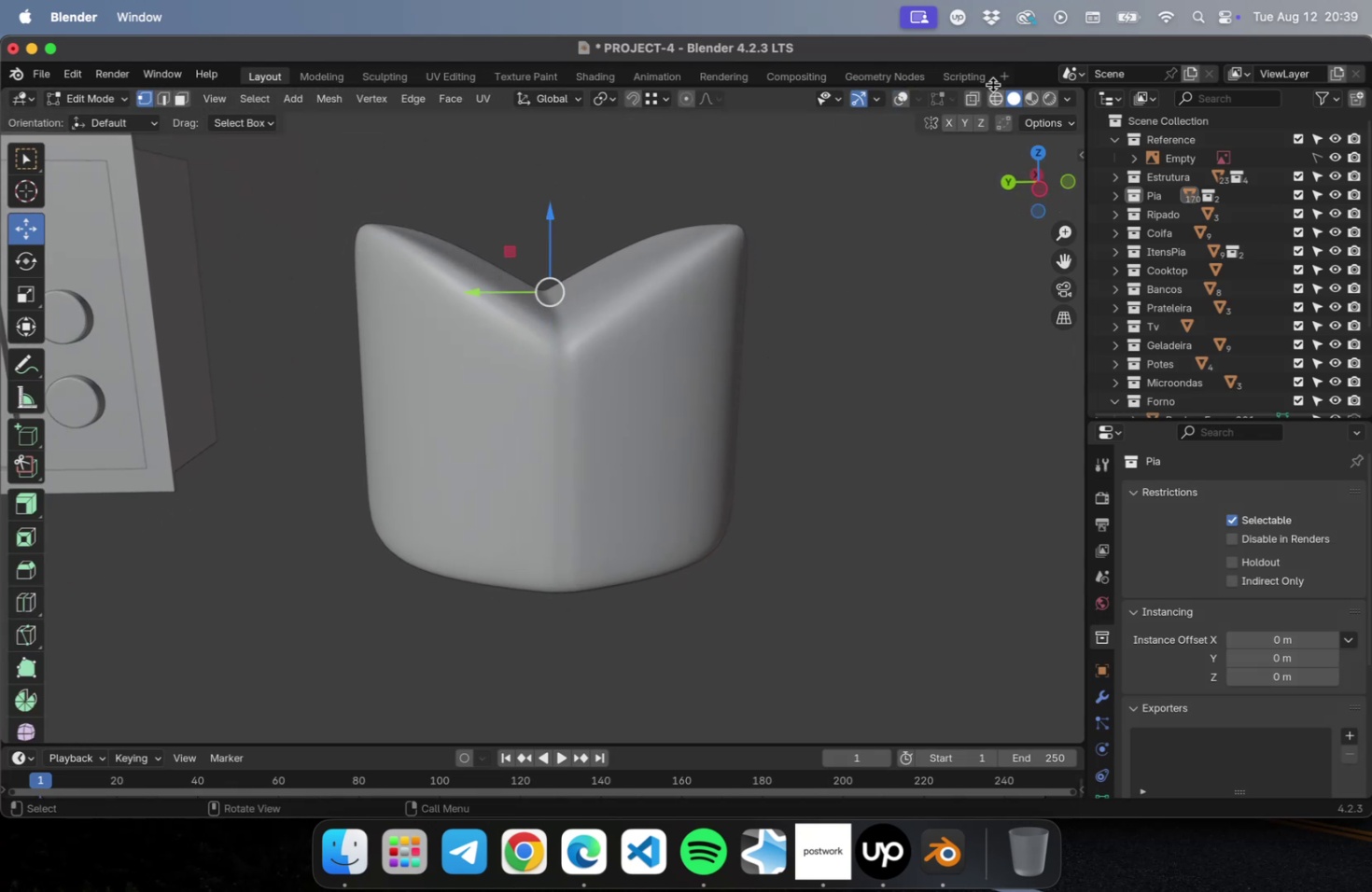 
left_click([993, 96])
 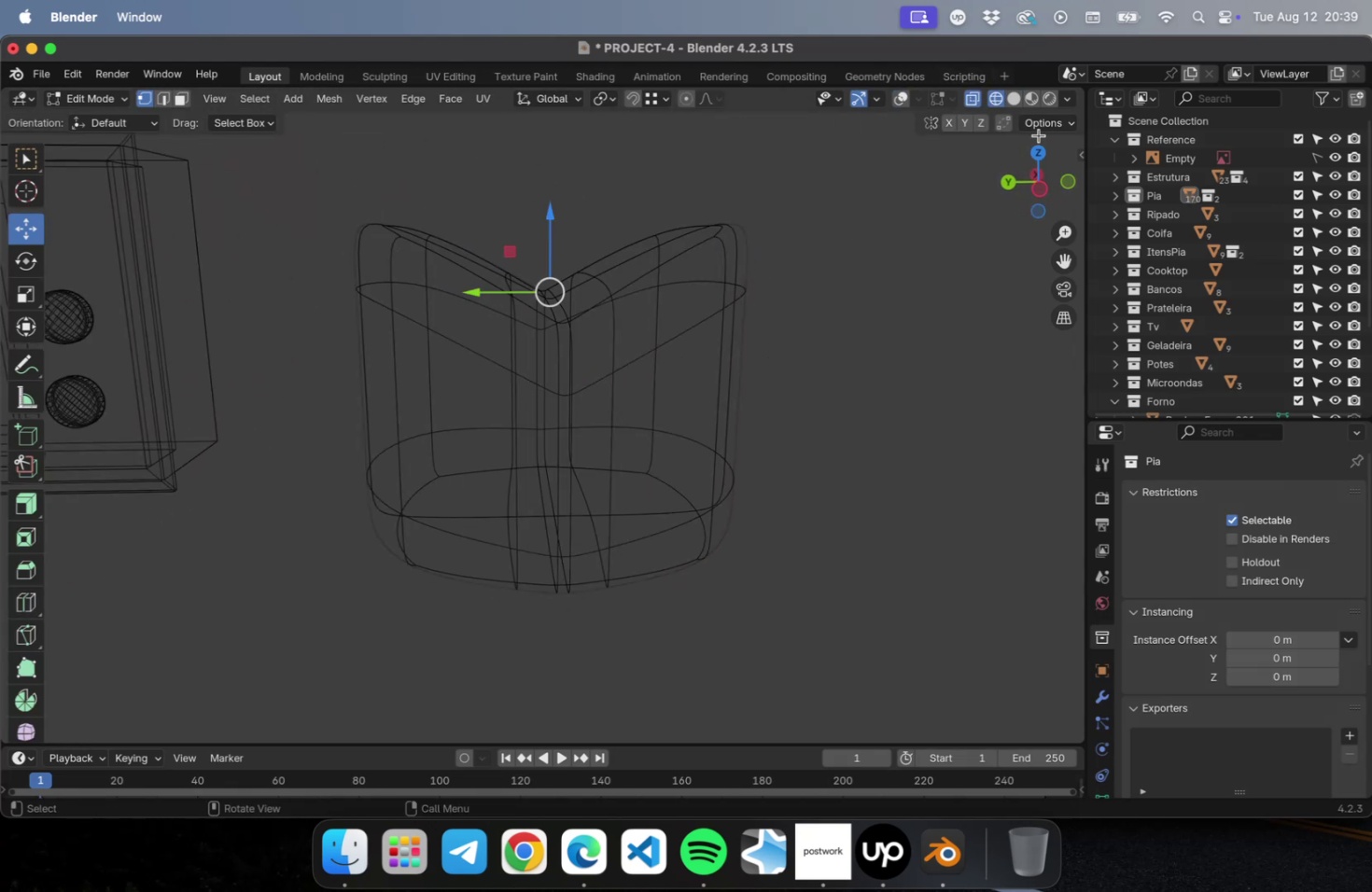 
left_click([1013, 99])
 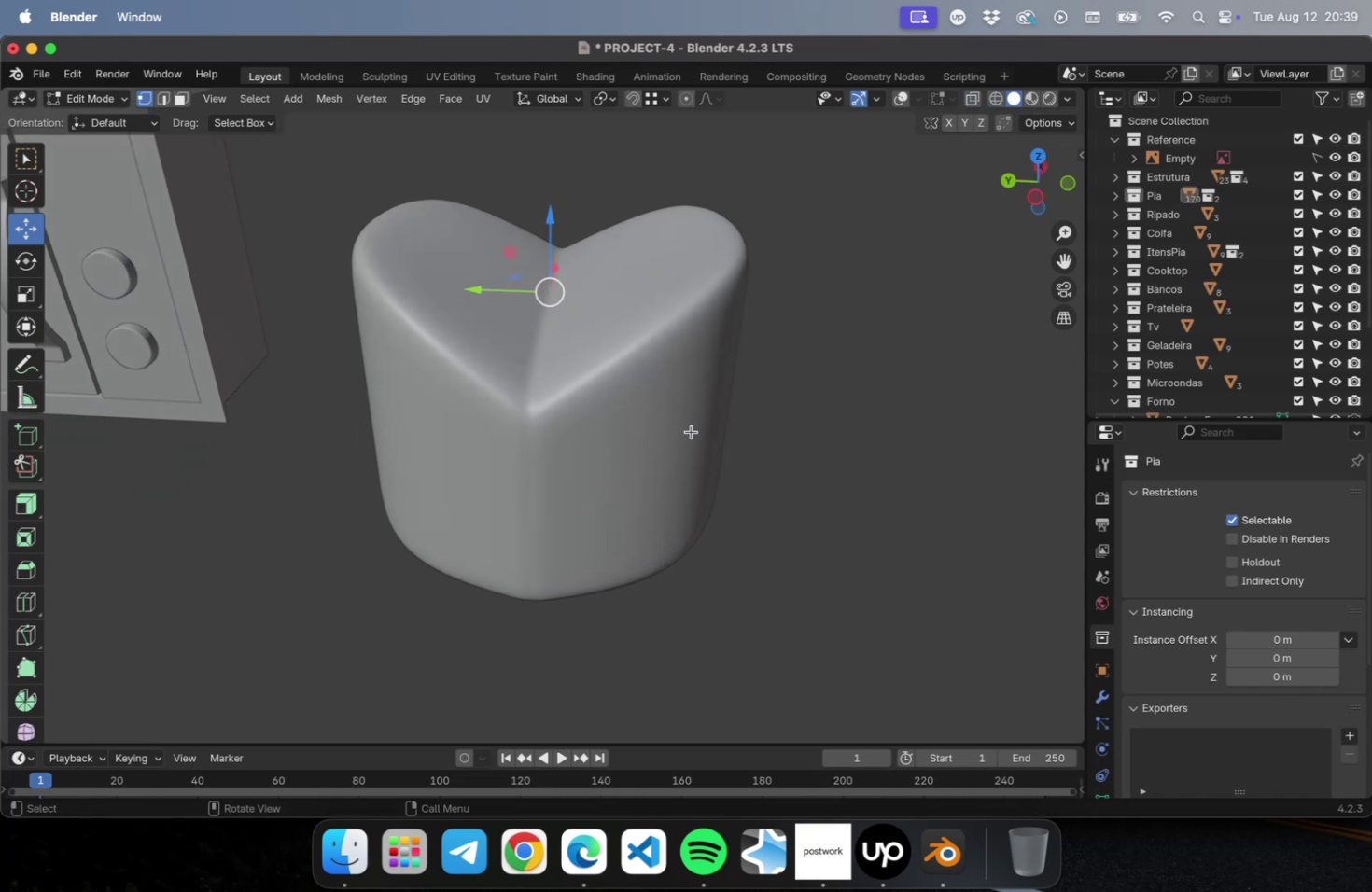 
key(Tab)
 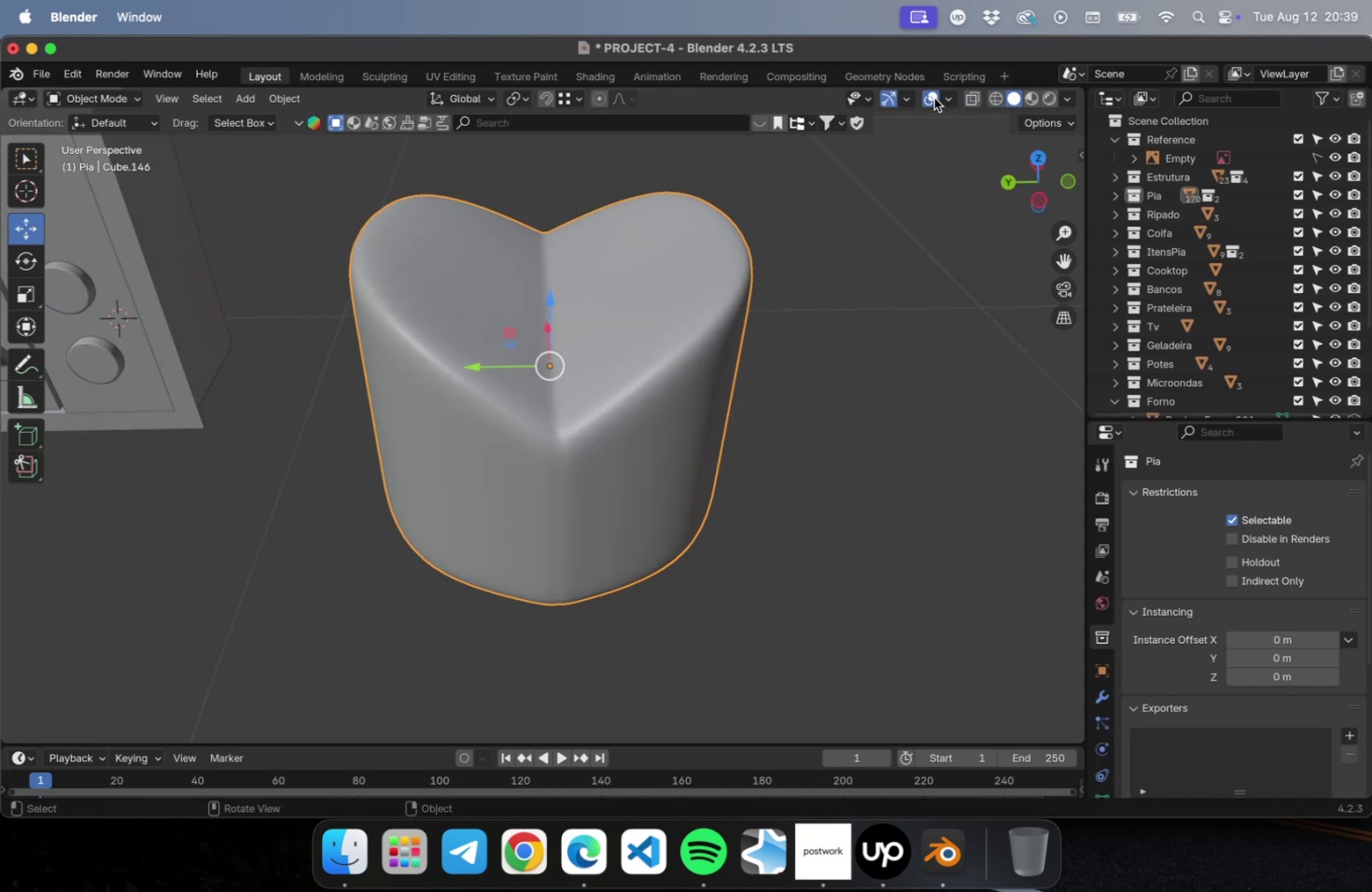 
key(Tab)
 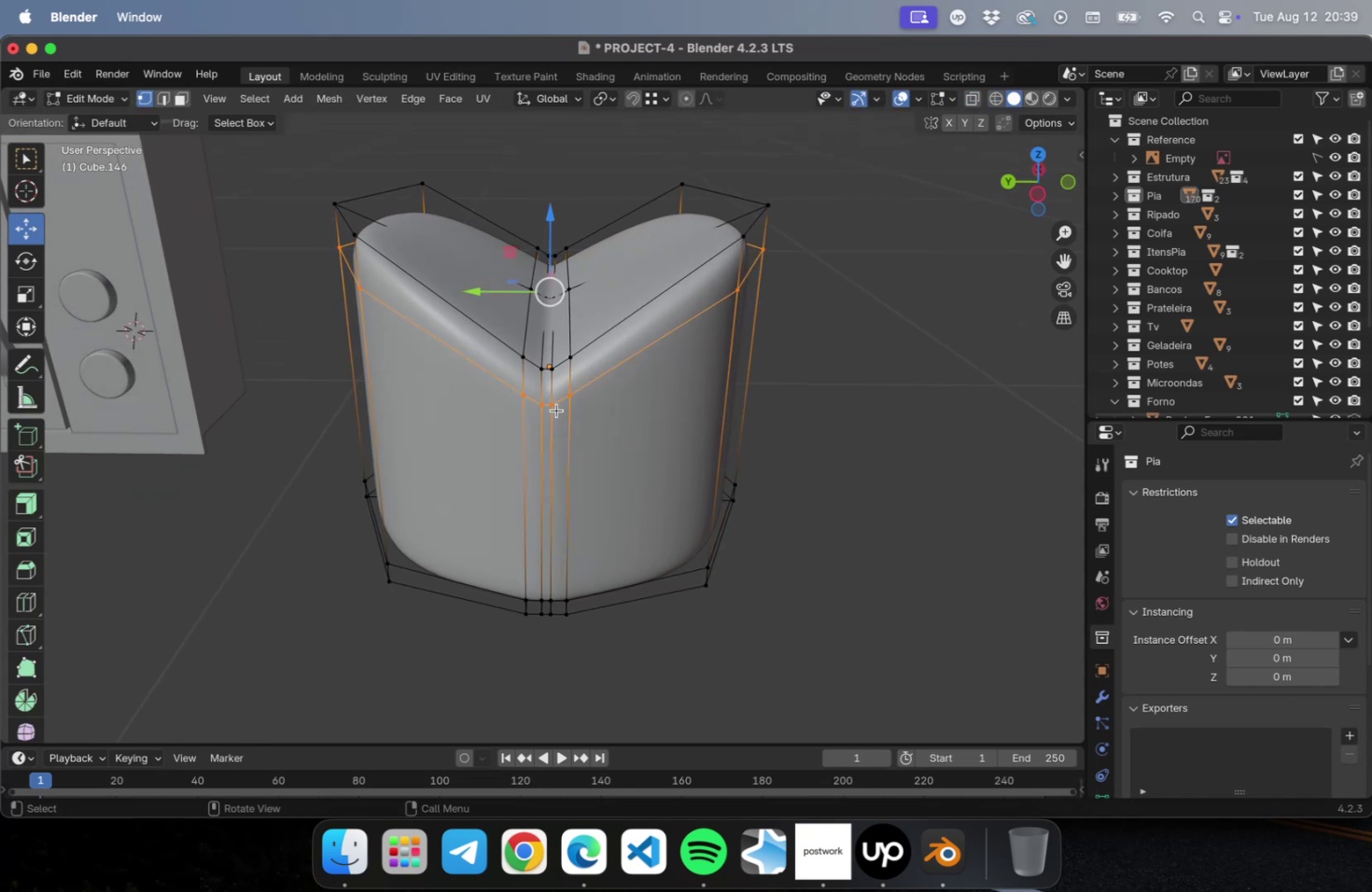 
hold_key(key=OptionLeft, duration=0.73)
 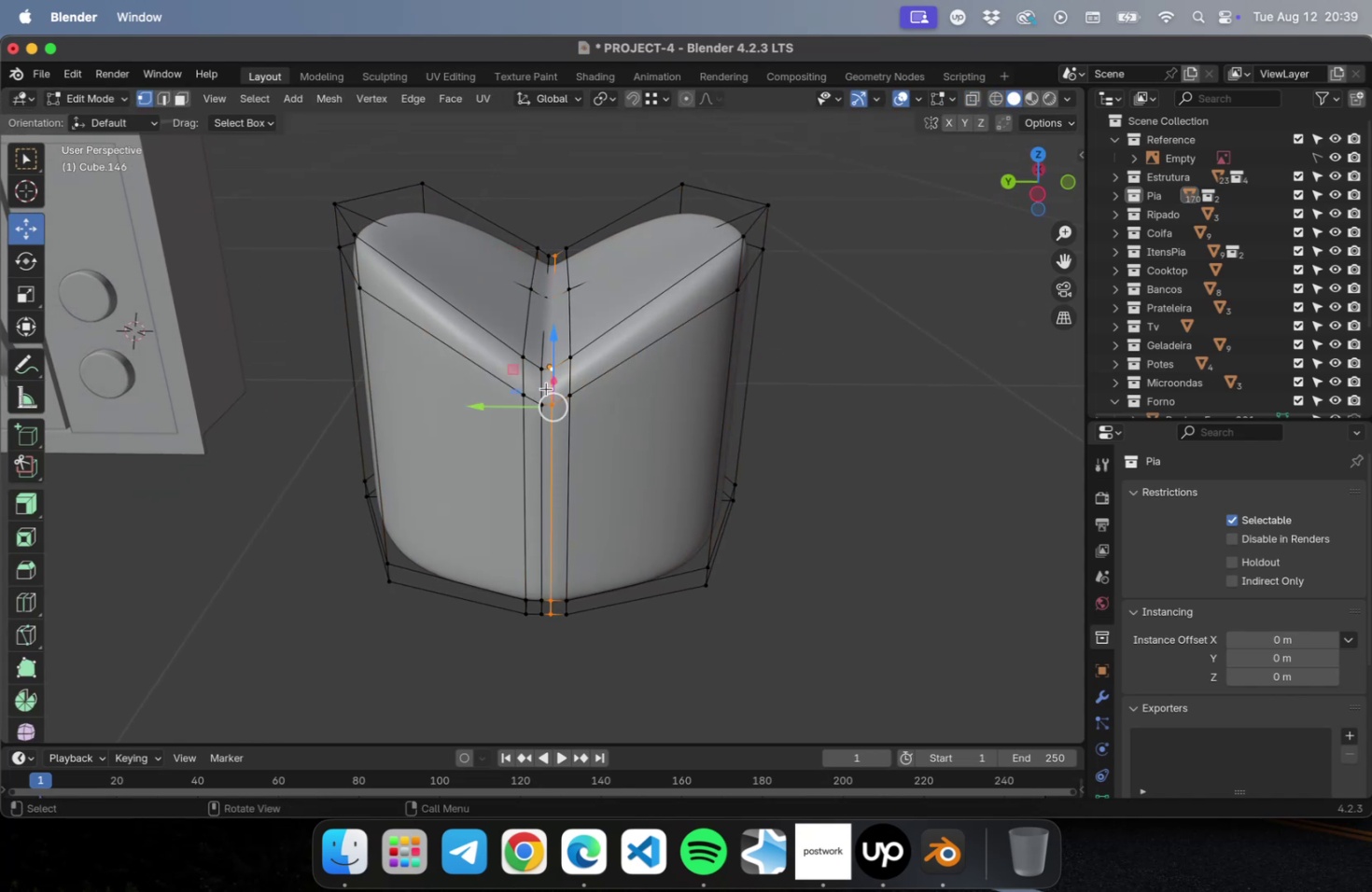 
hold_key(key=OptionLeft, duration=1.05)
 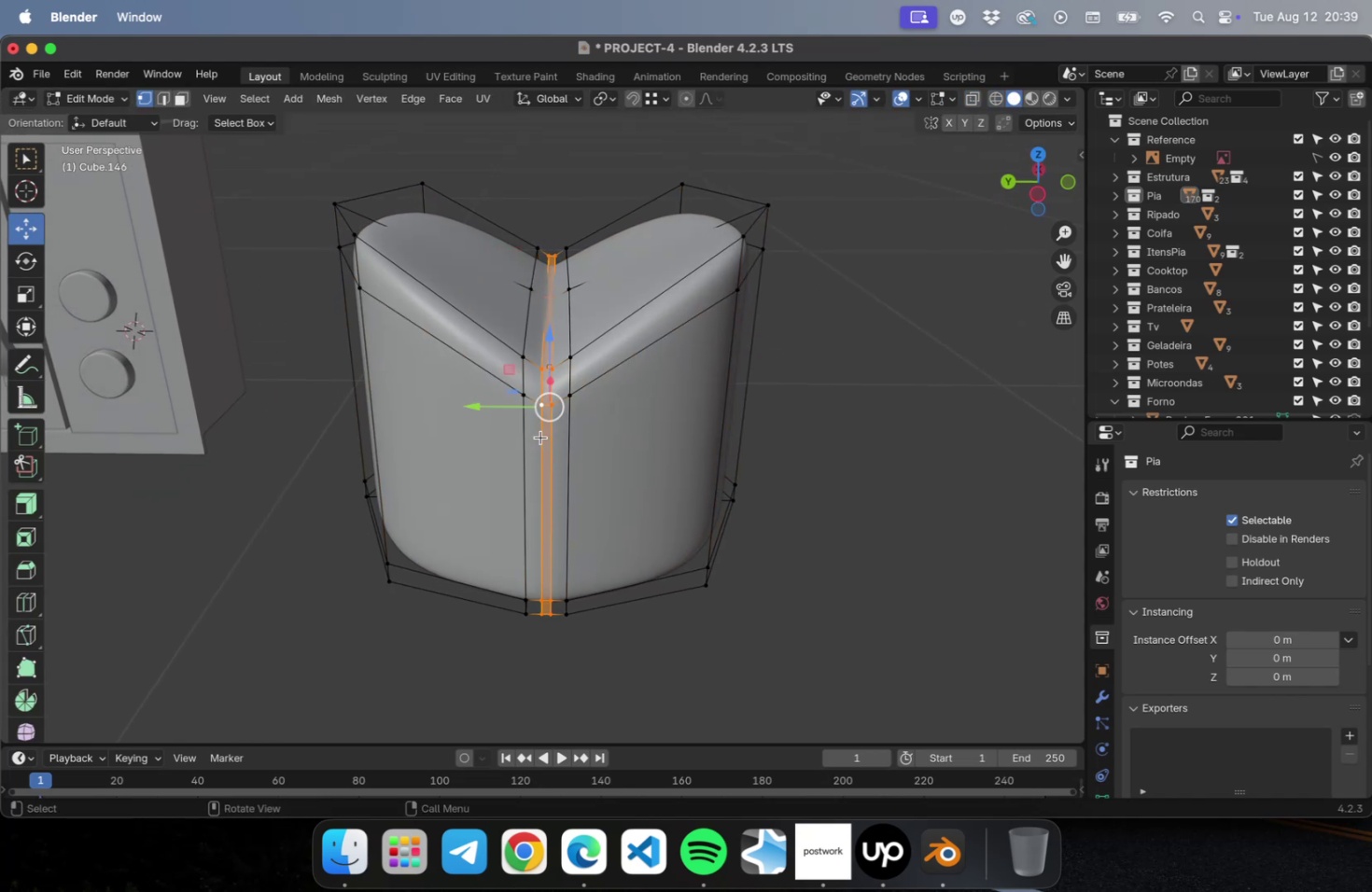 
hold_key(key=ShiftLeft, duration=0.7)
 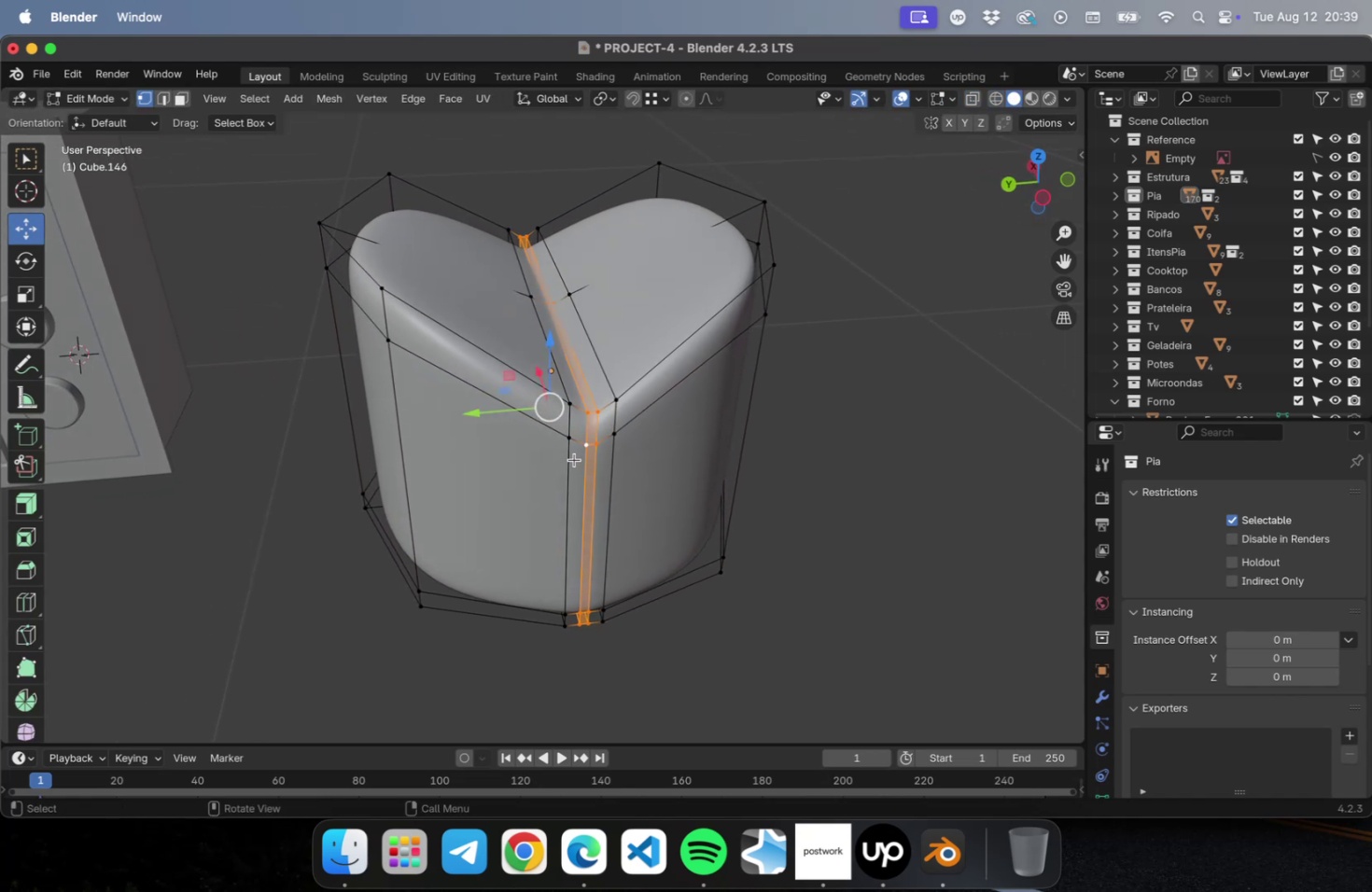 
right_click([588, 459])
 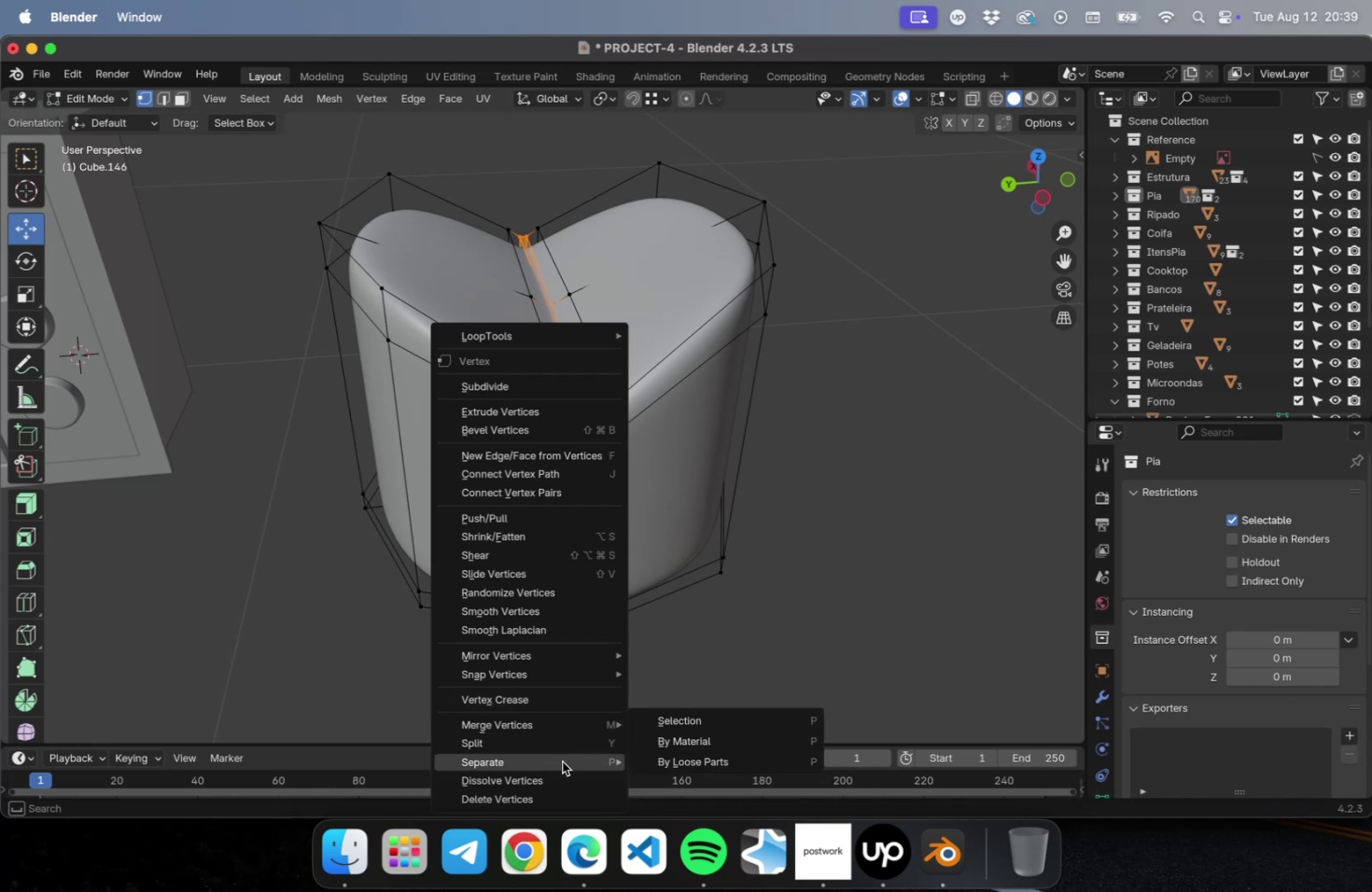 
left_click([563, 773])
 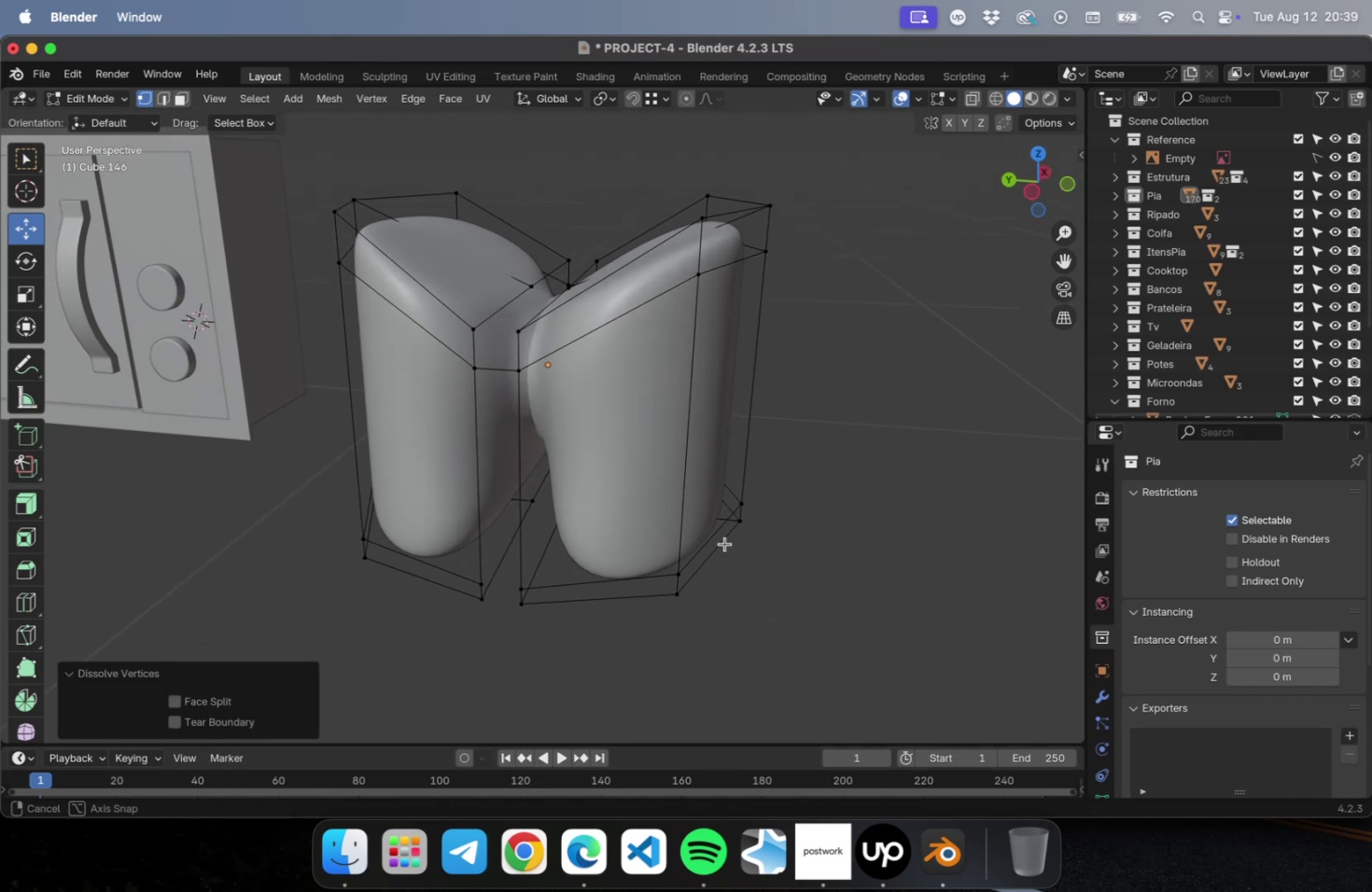 
key(Meta+Z)
 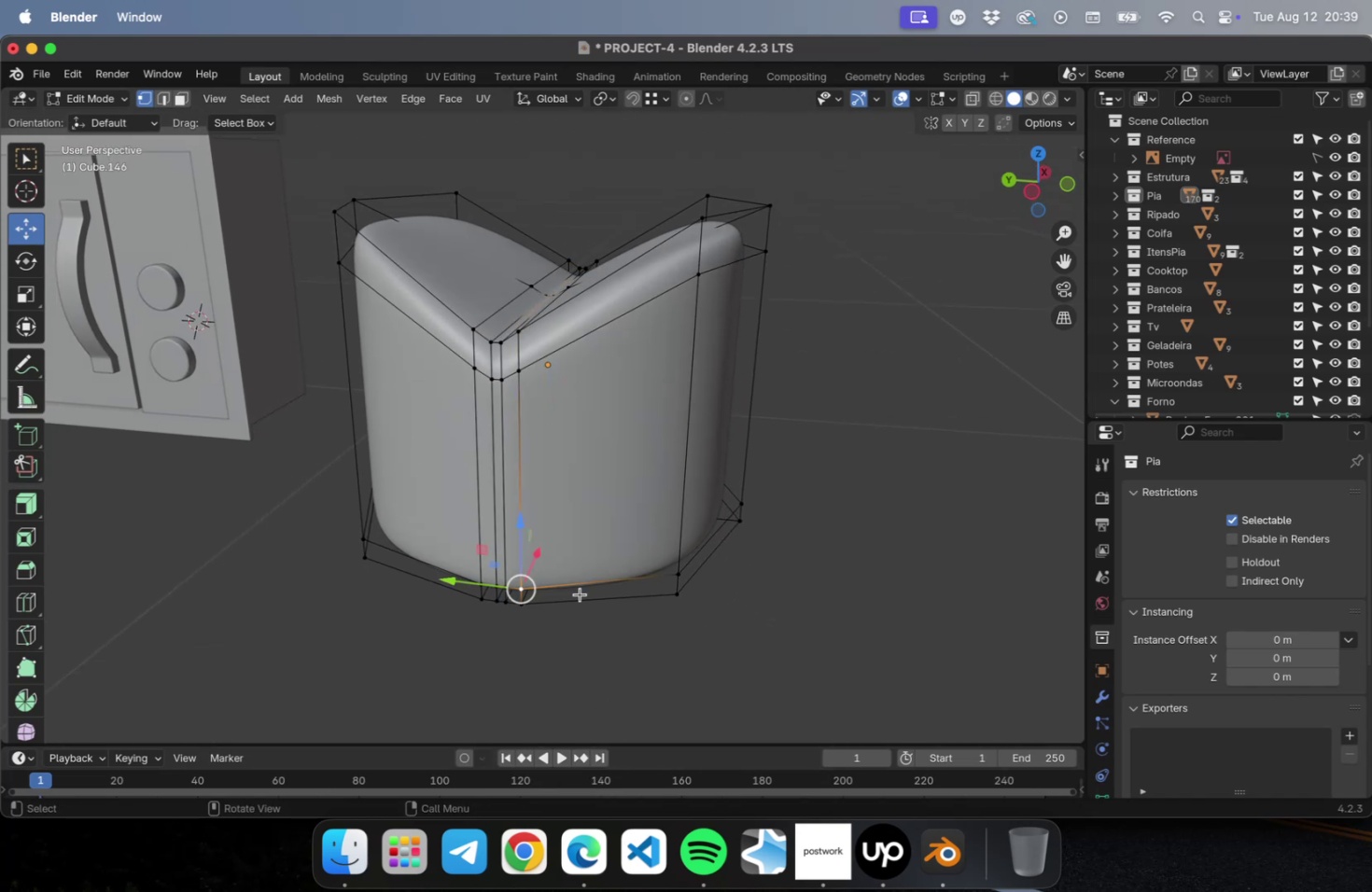 
left_click_drag(start_coordinate=[647, 645], to_coordinate=[651, 646])
 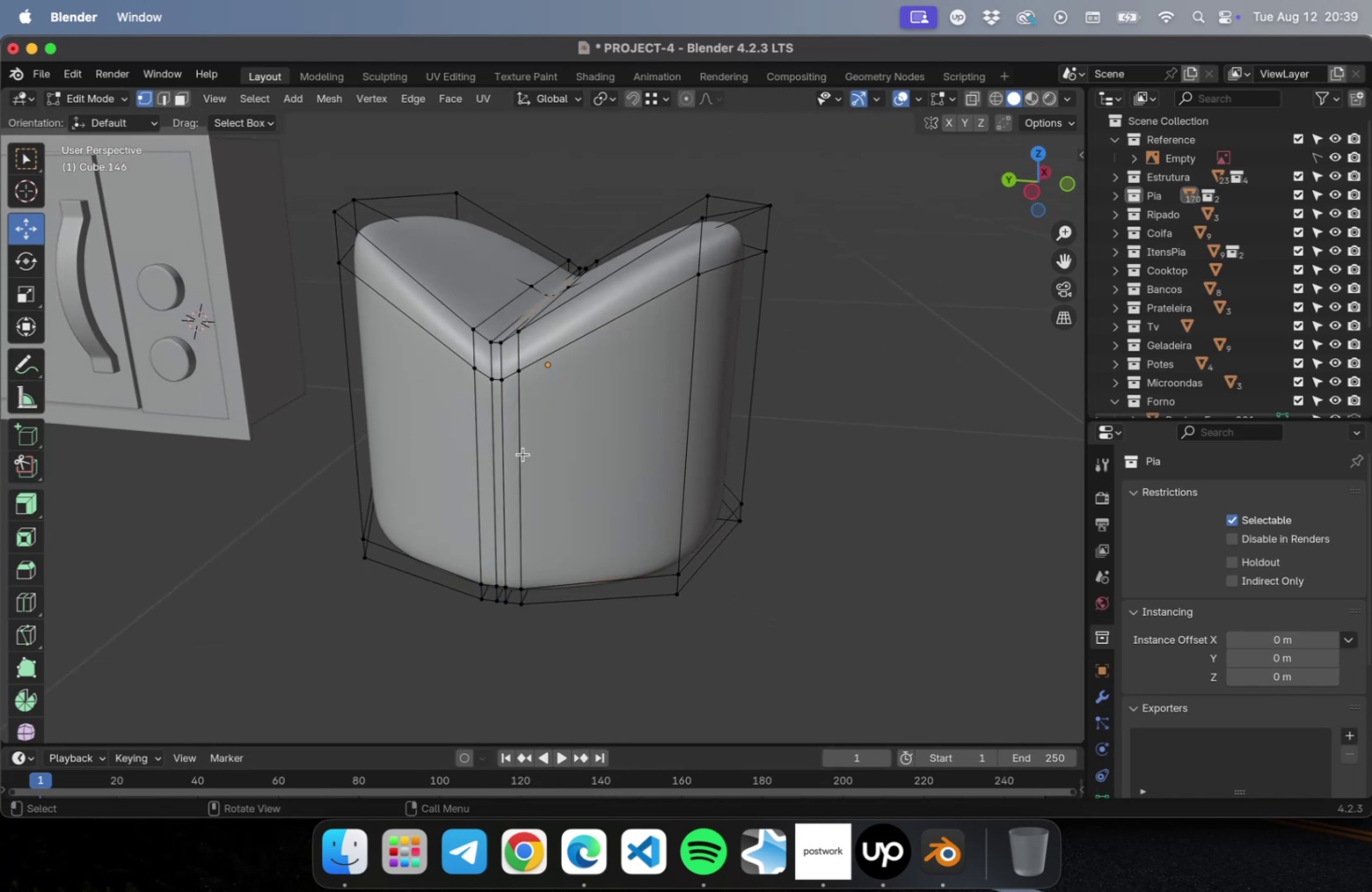 
hold_key(key=OptionLeft, duration=0.91)
left_click([503, 432])
 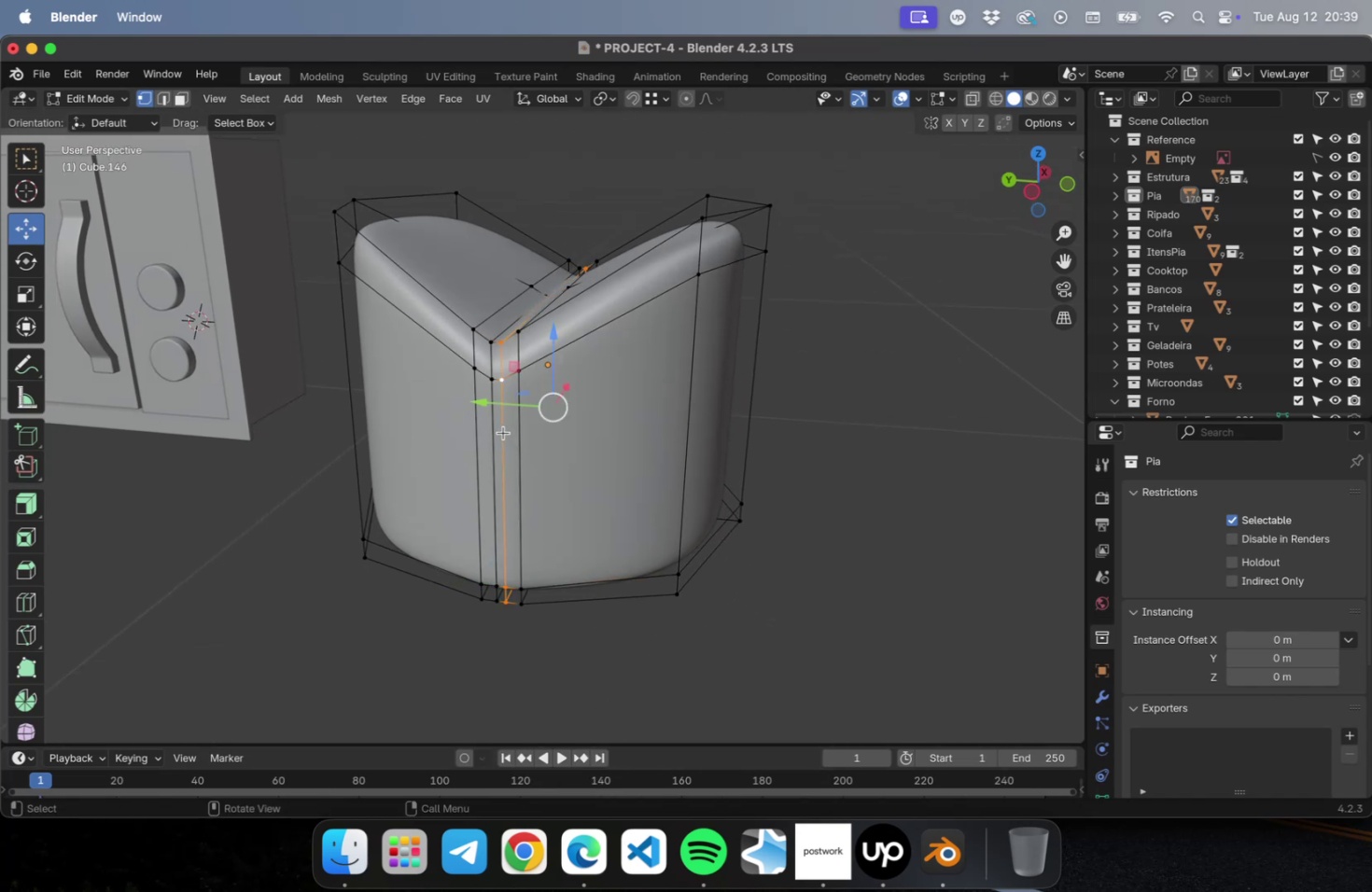 
right_click([503, 432])
 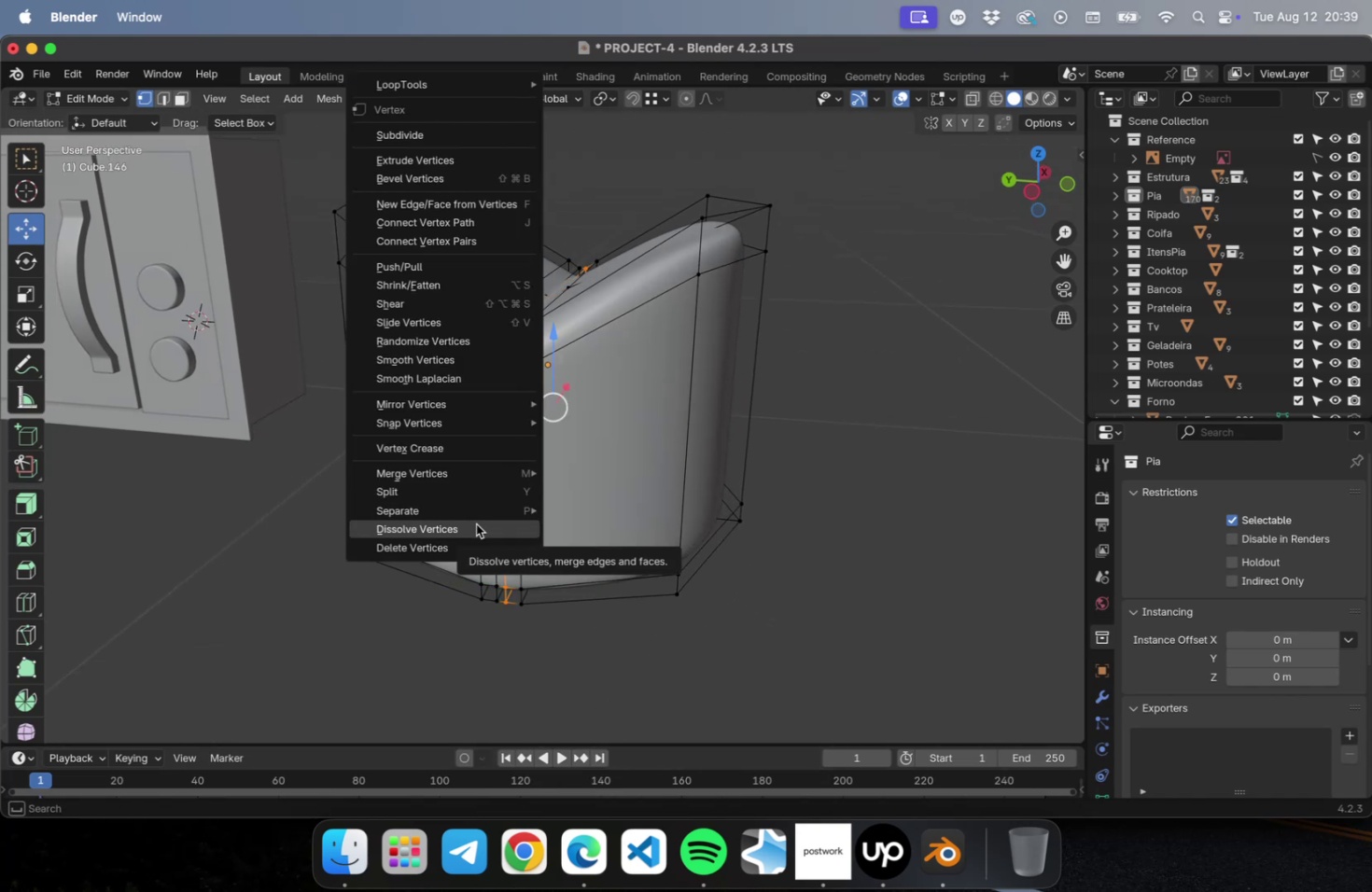 
key(Escape)
 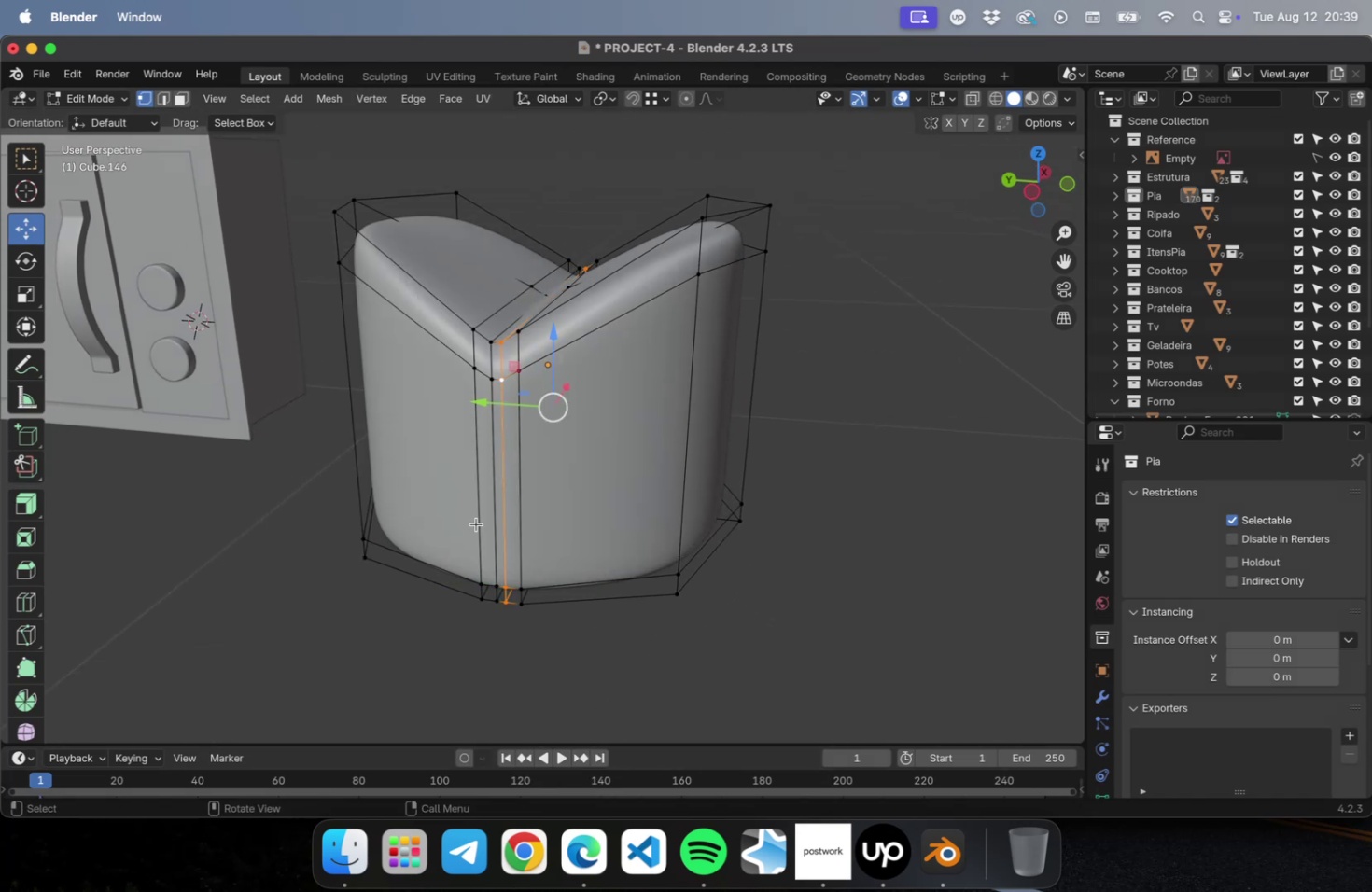 
key(2)
 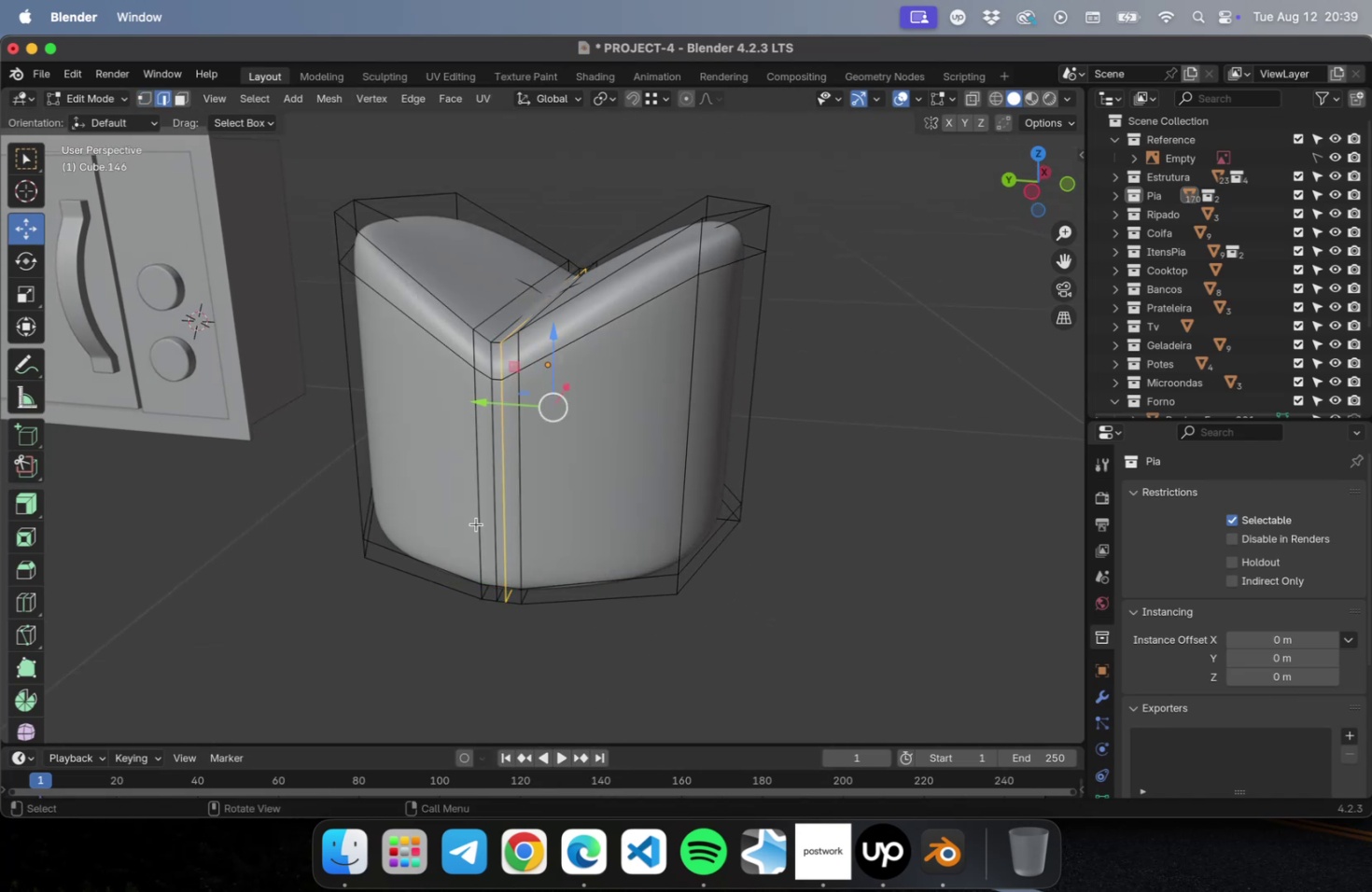 
key(Alt+OptionLeft)
 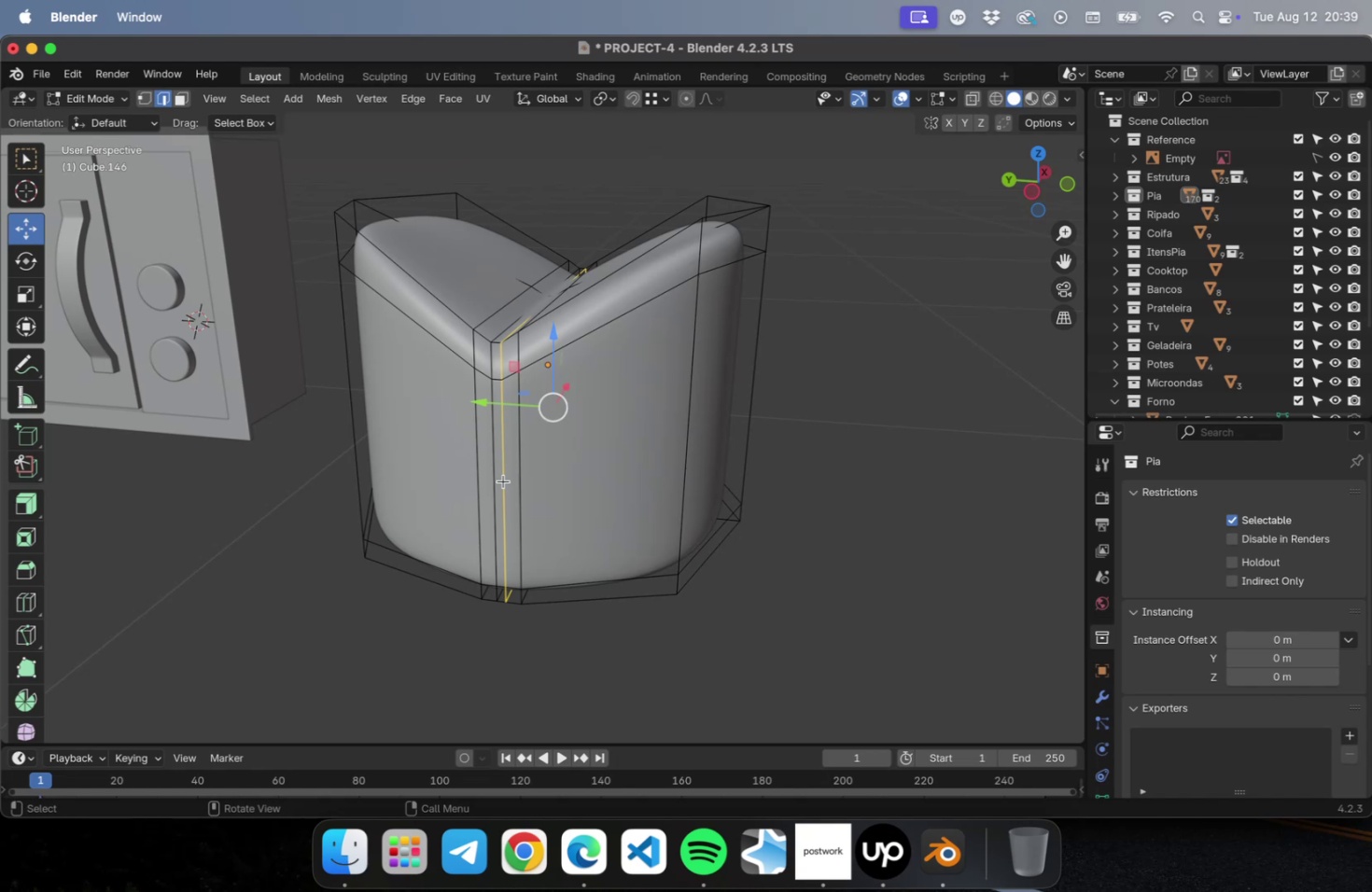 
right_click([503, 481])
 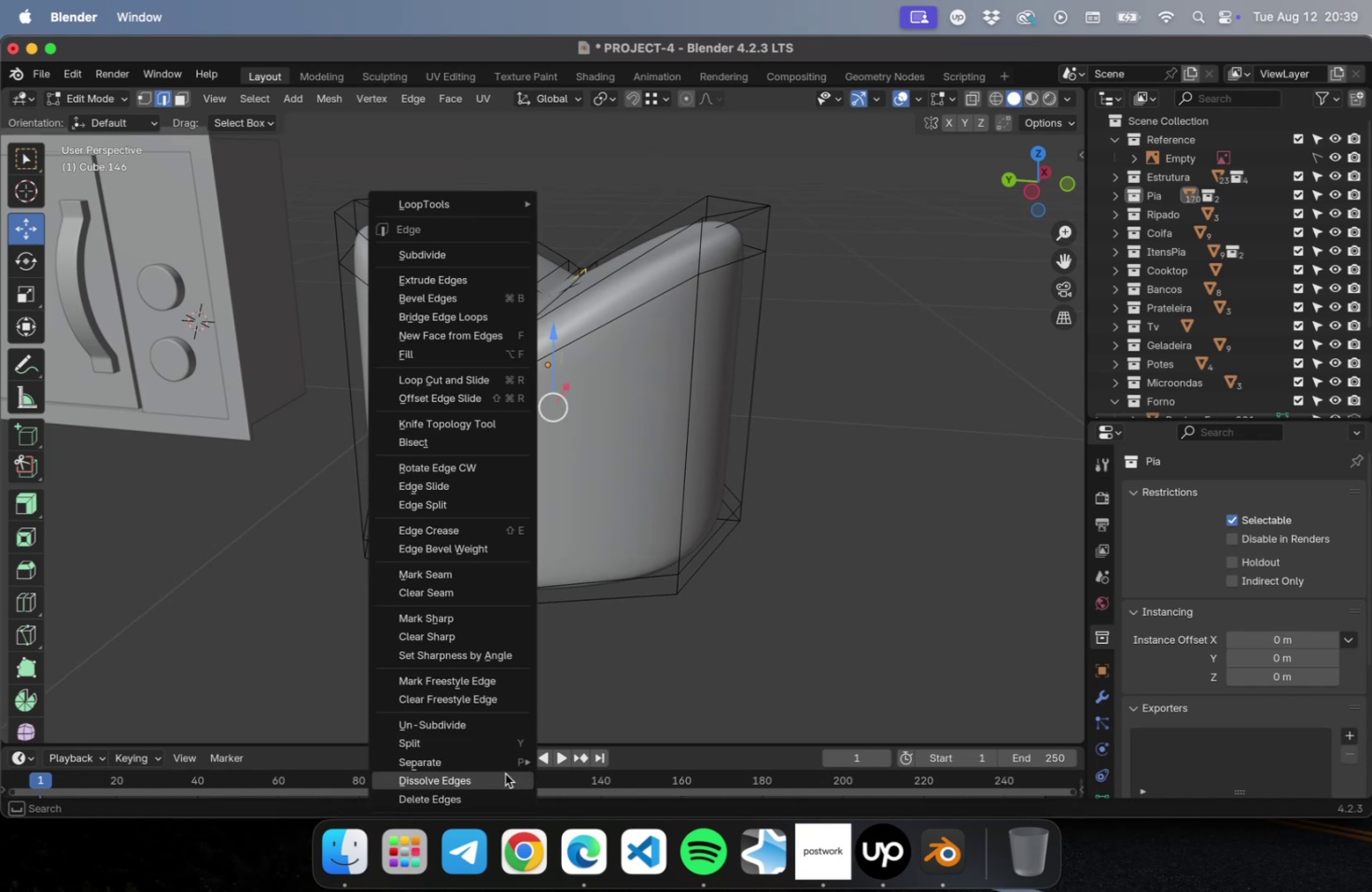 
left_click([504, 775])
 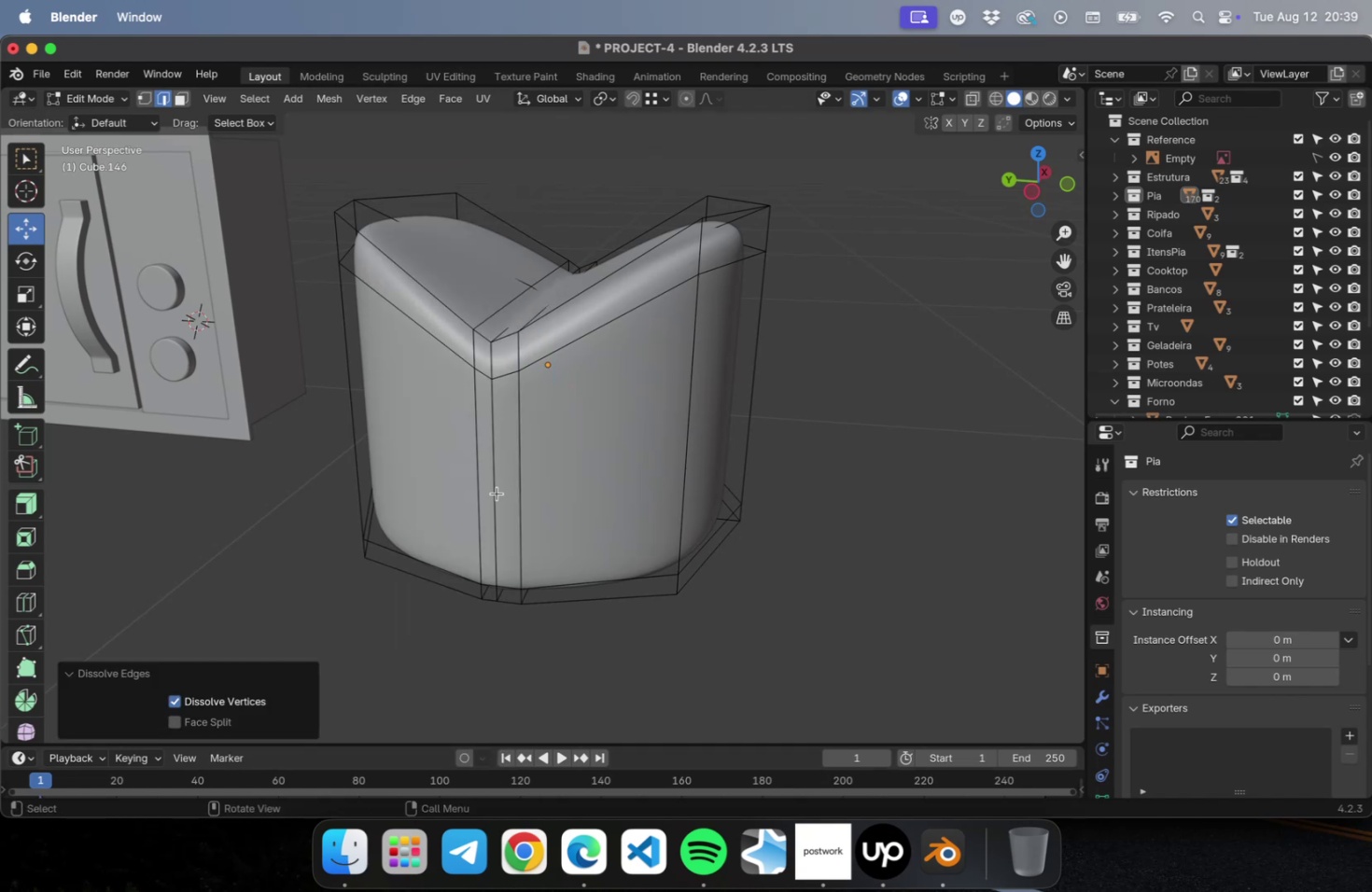 
hold_key(key=OptionLeft, duration=0.71)
left_click([495, 457])
 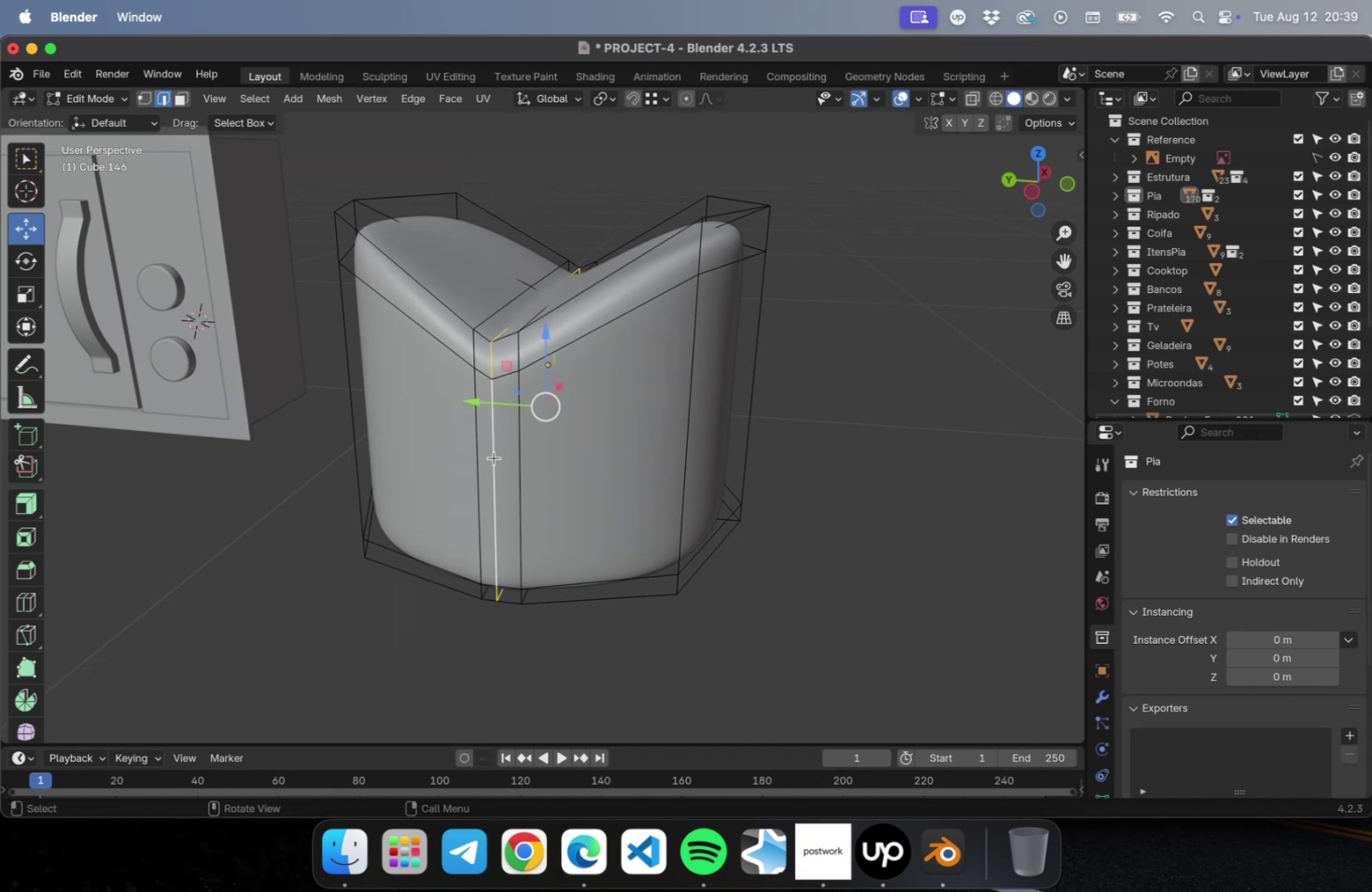 
right_click([494, 457])
 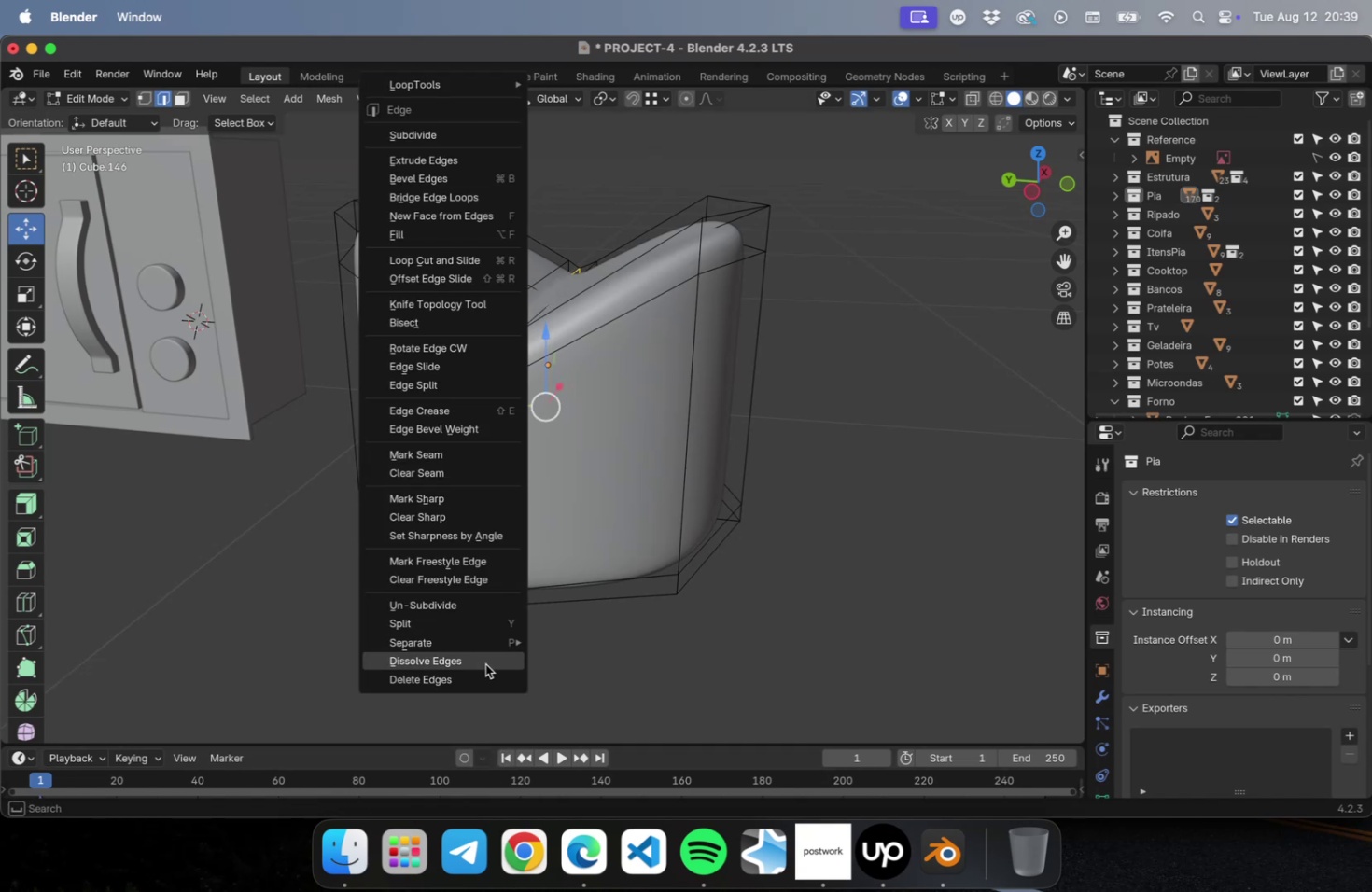 
left_click([485, 663])
 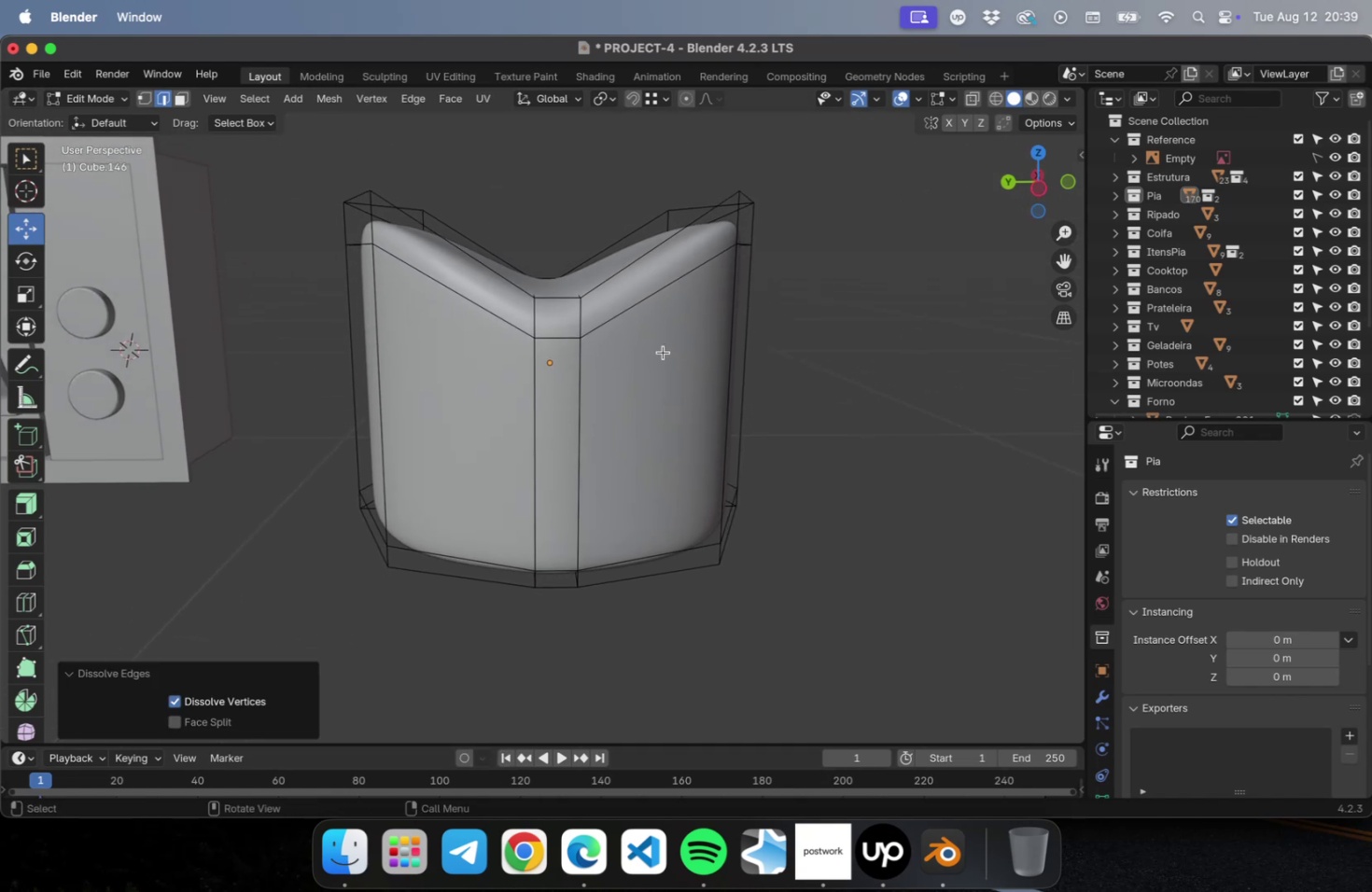 
wait(5.95)
 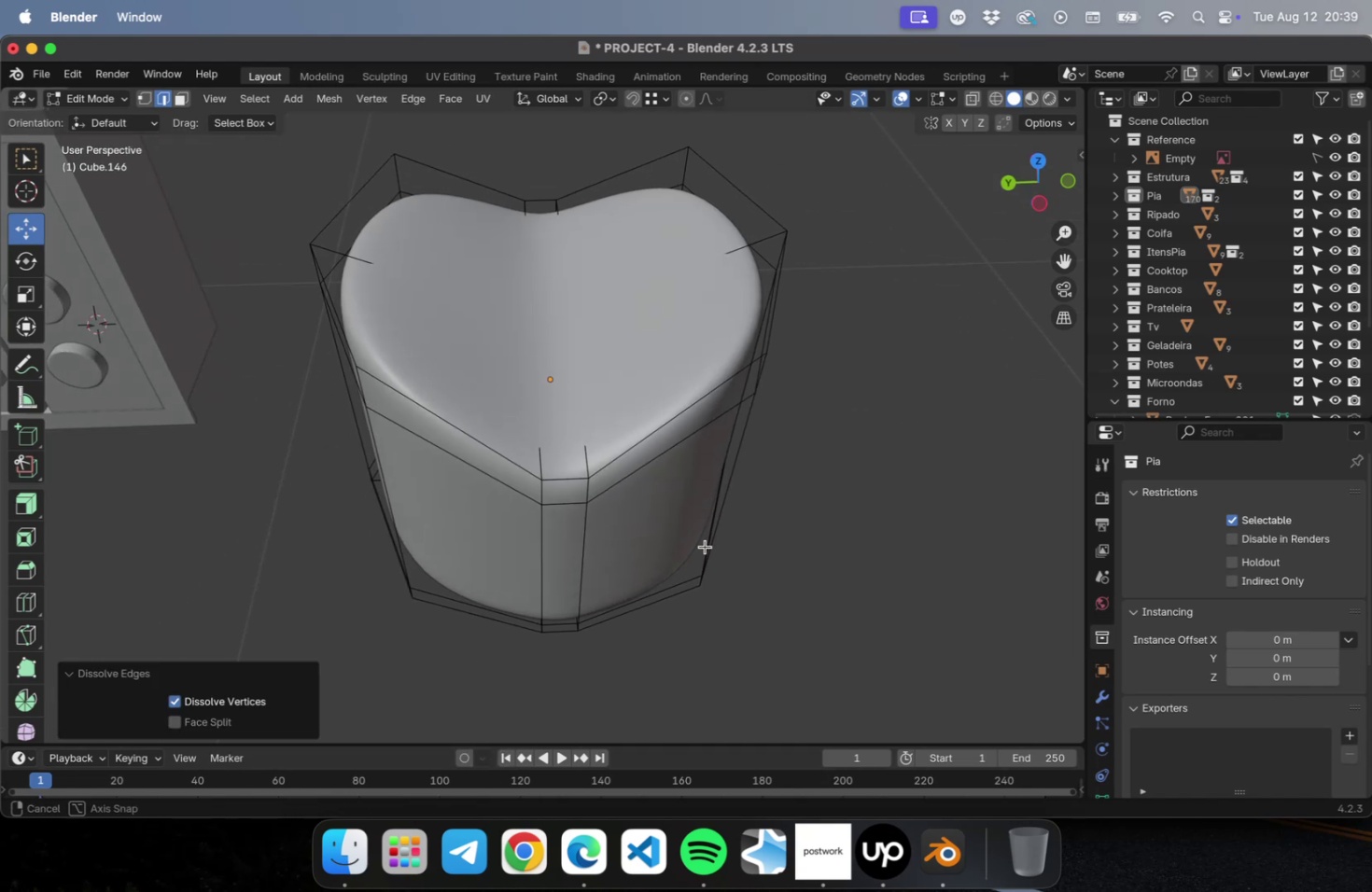 
key(1)
 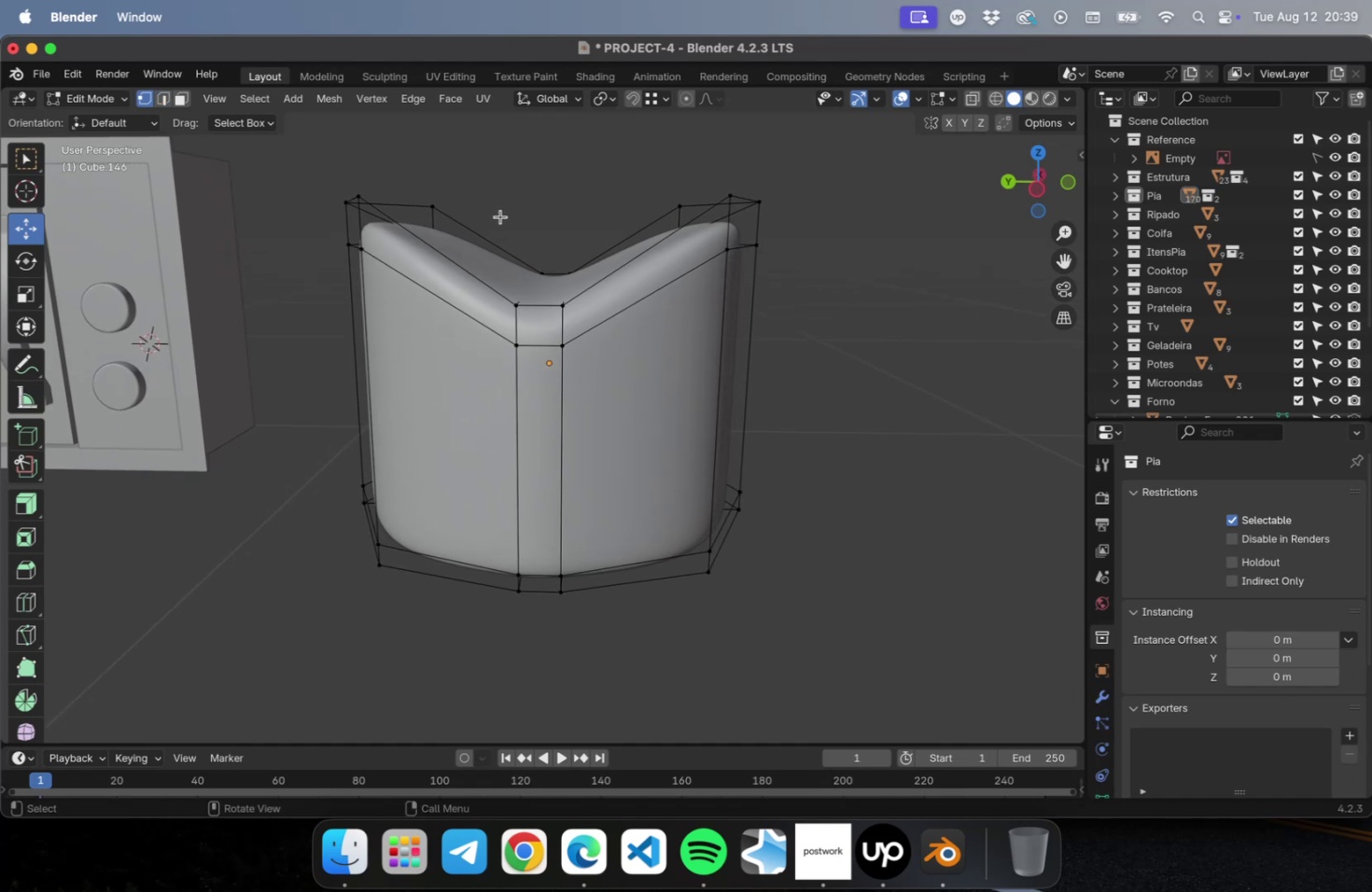 
left_click_drag(start_coordinate=[500, 215], to_coordinate=[585, 401])
 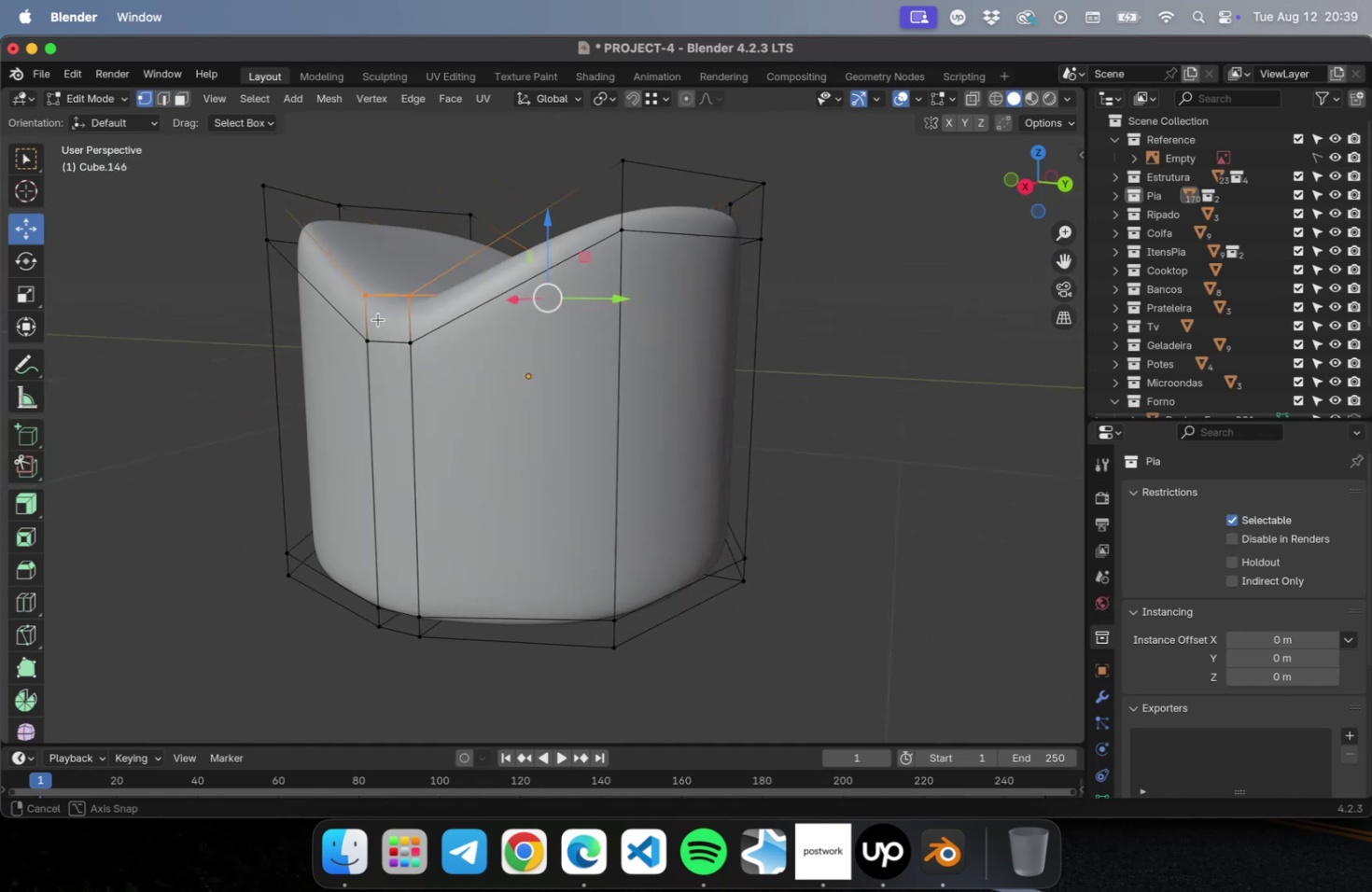 
hold_key(key=ShiftLeft, duration=0.96)
left_click_drag(start_coordinate=[550, 438], to_coordinate=[403, 361])
 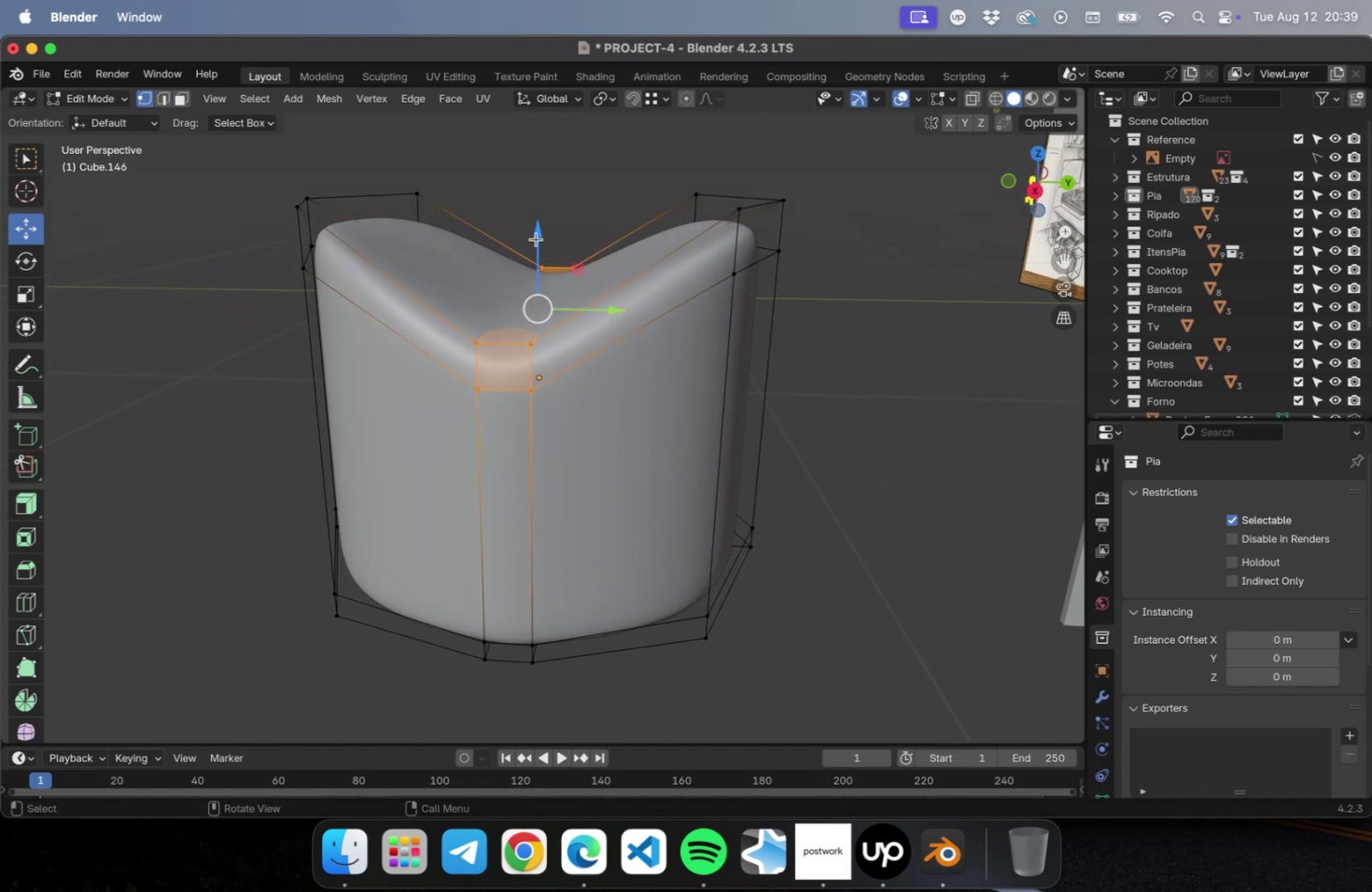 
left_click_drag(start_coordinate=[537, 230], to_coordinate=[539, 198])
 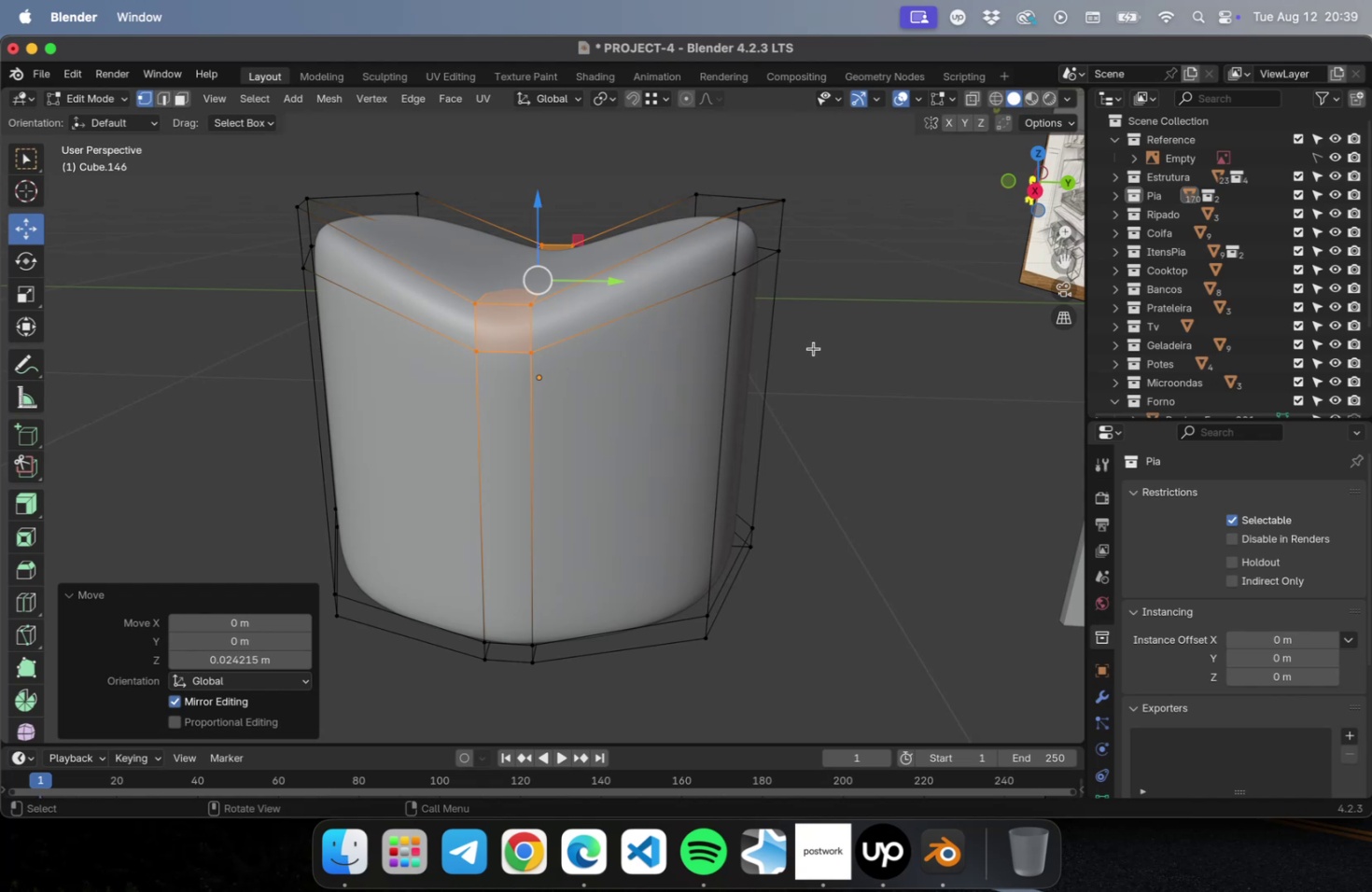 
key(Tab)
 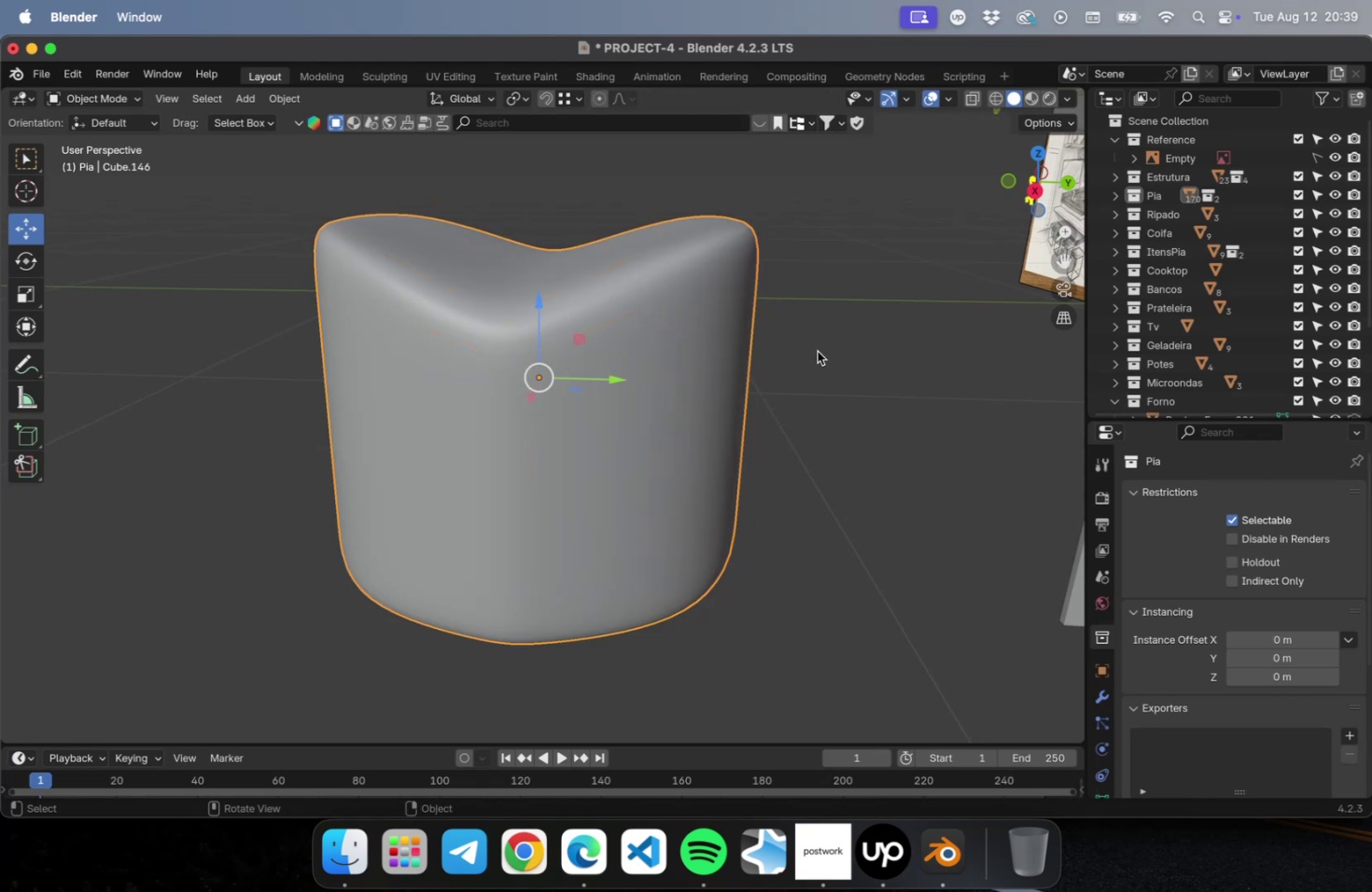 
key(Meta+CommandLeft)
 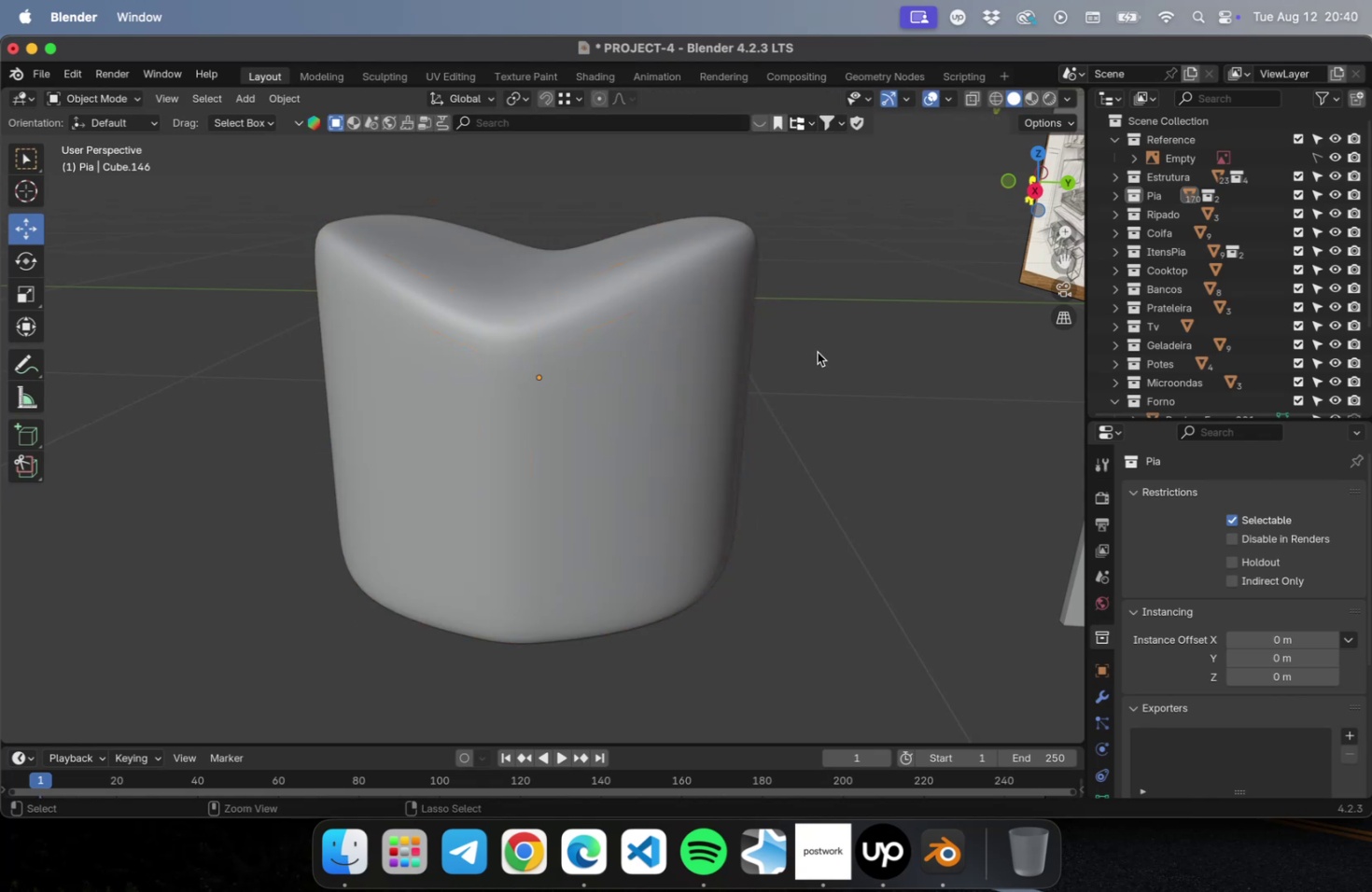 
key(Meta+S)
 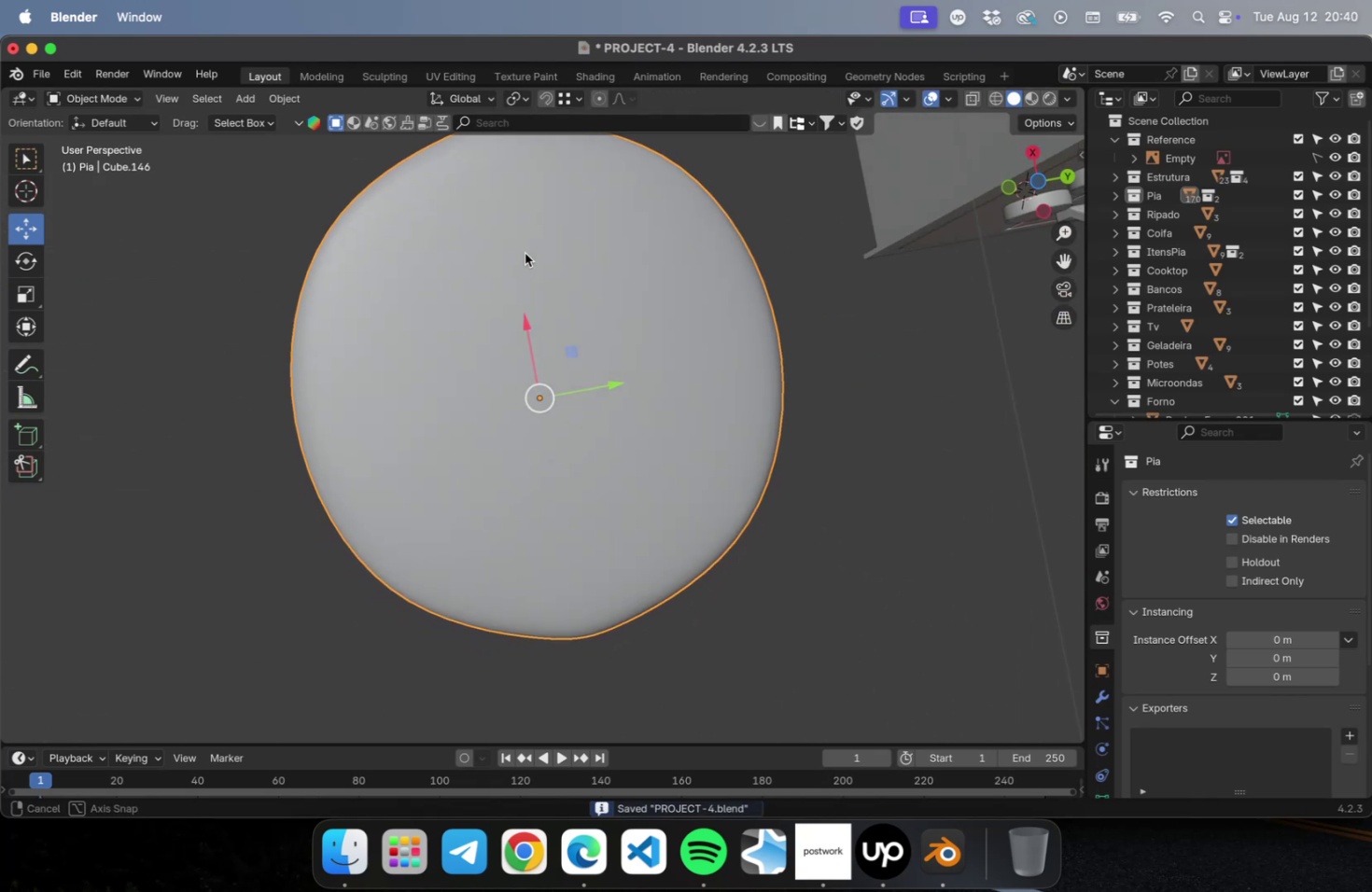 
scroll: coordinate [529, 273], scroll_direction: down, amount: 2.0
 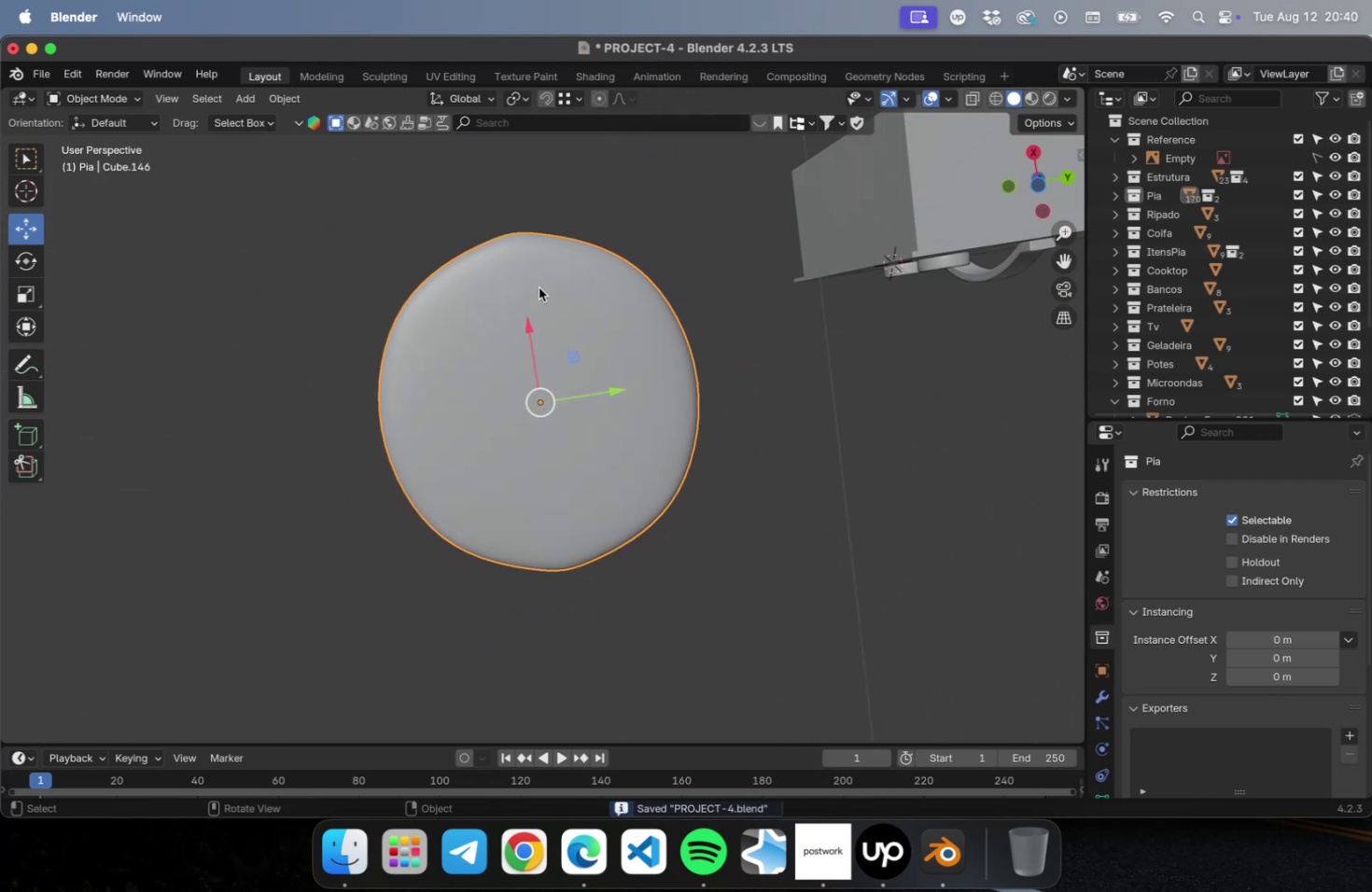 
key(Tab)
 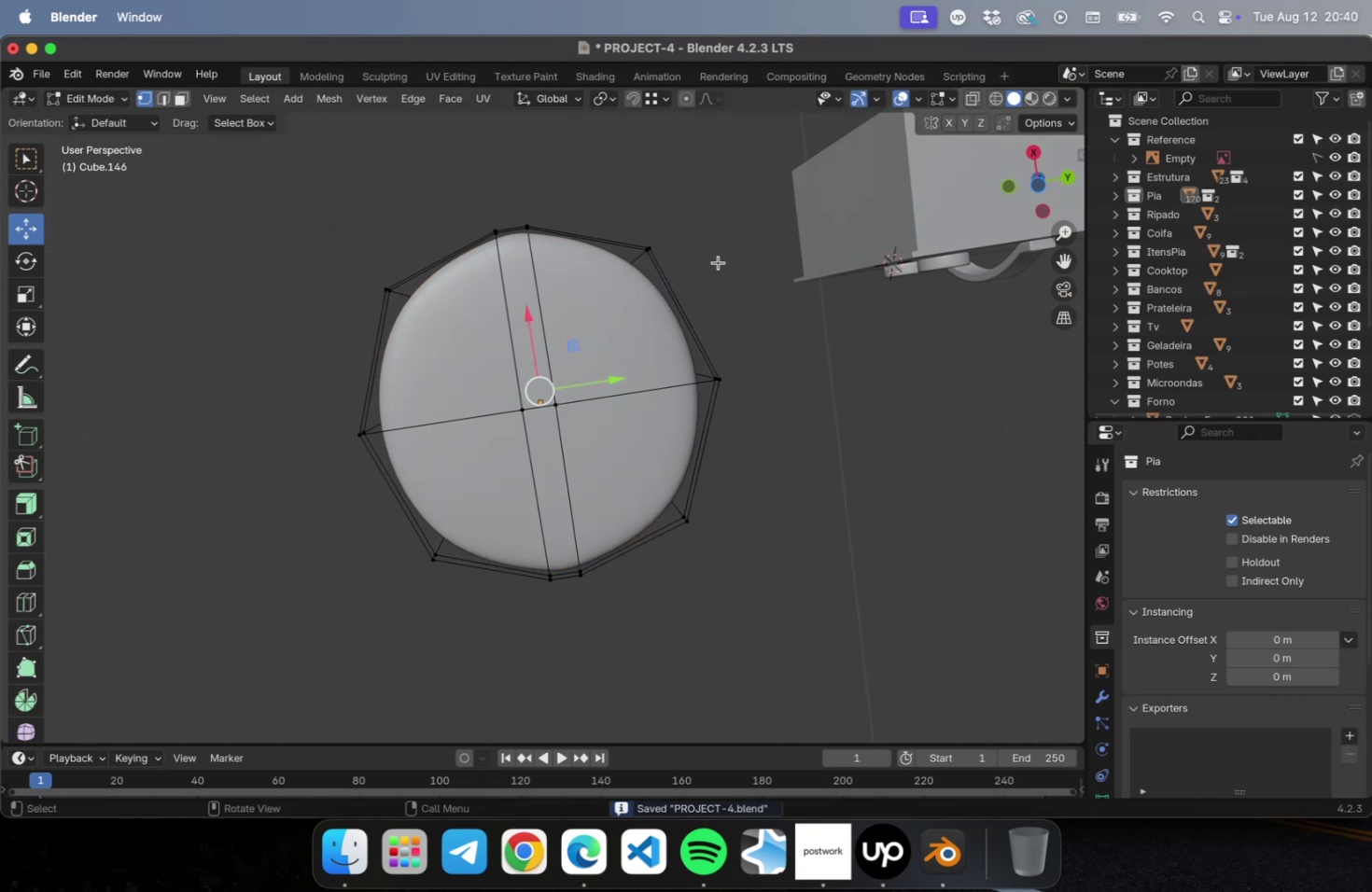 
key(NumLock)
 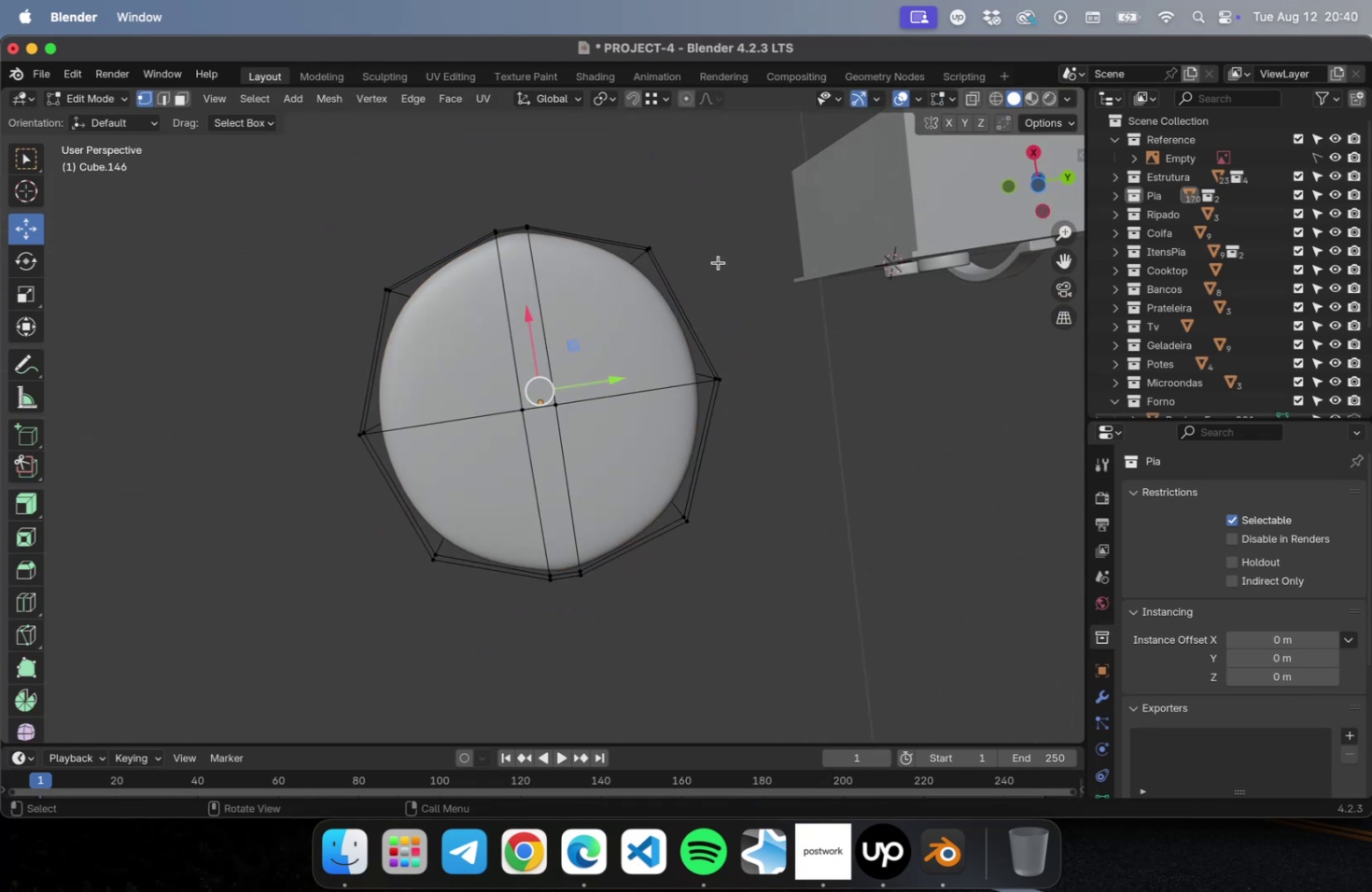 
key(Numpad7)
 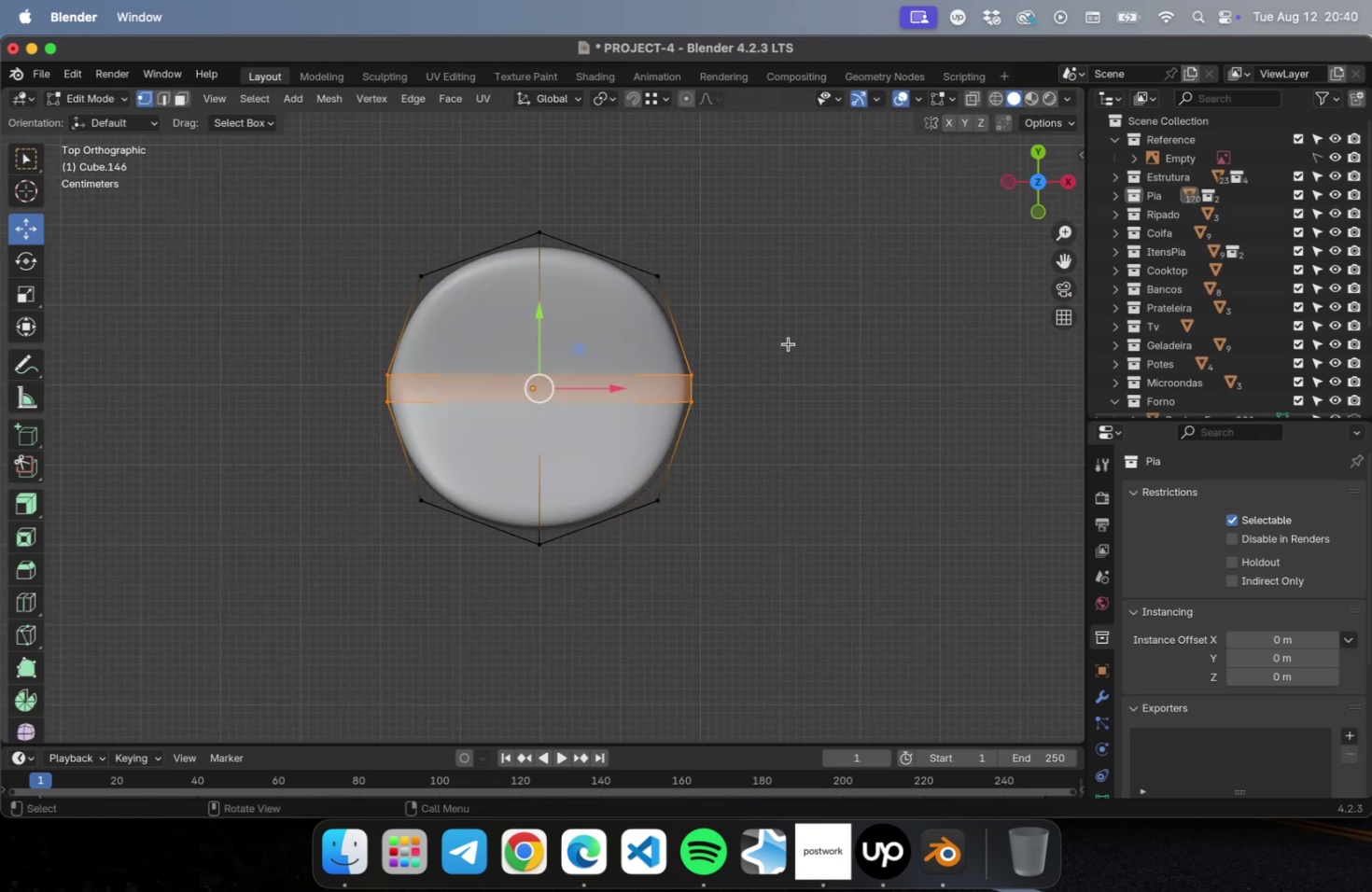 
left_click_drag(start_coordinate=[780, 313], to_coordinate=[312, 431])
 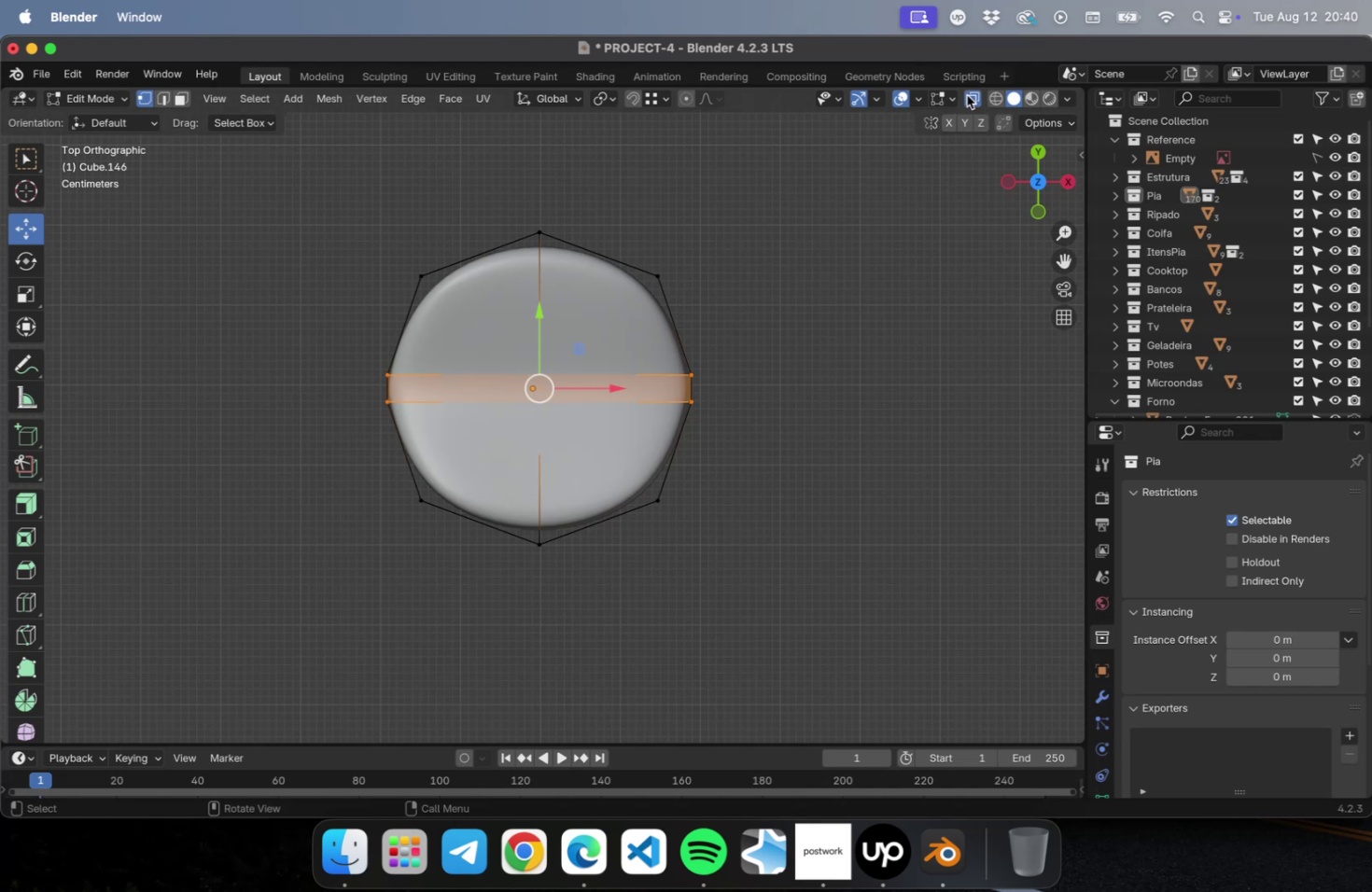 
left_click_drag(start_coordinate=[756, 349], to_coordinate=[262, 435])
 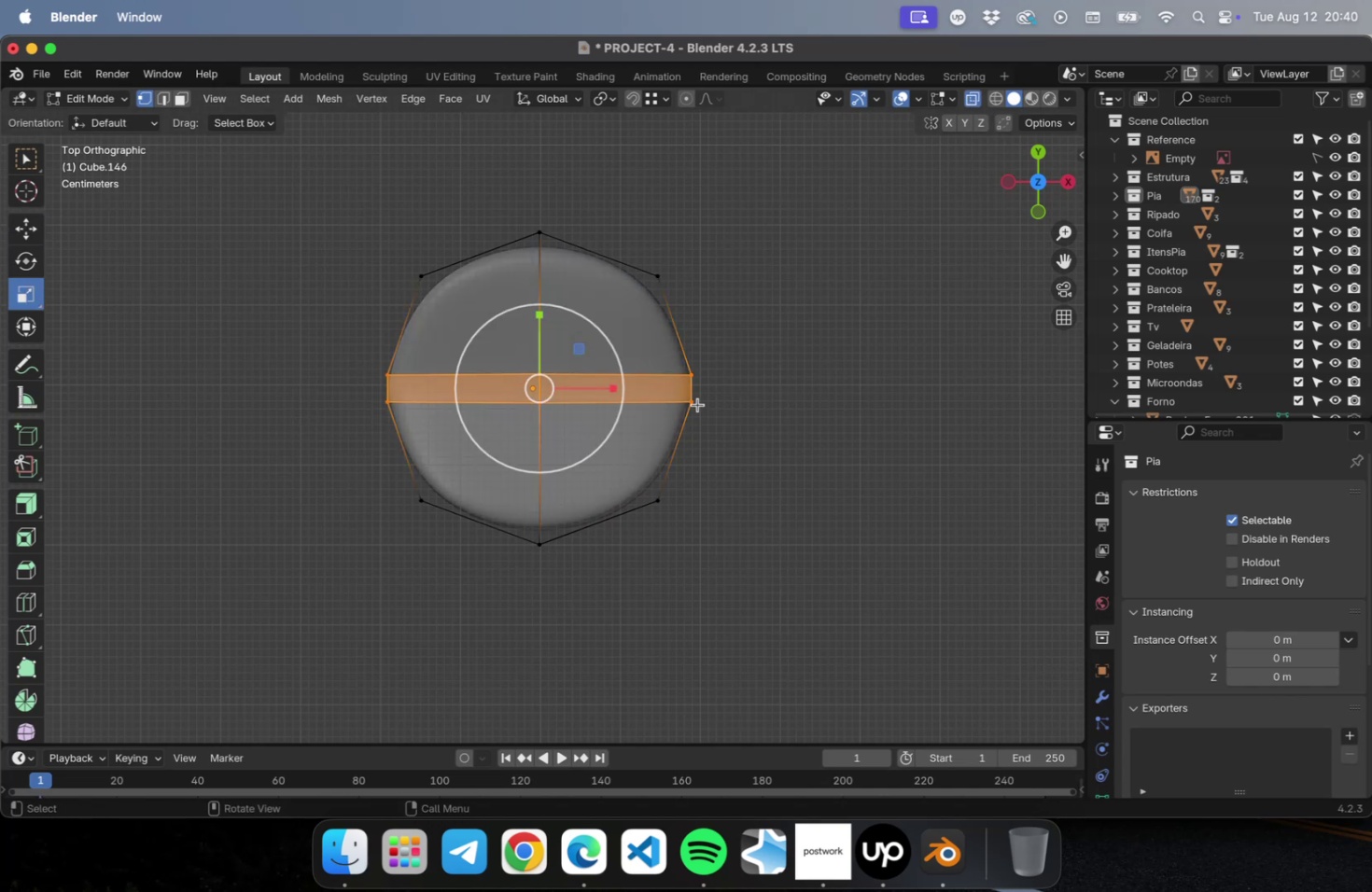 
left_click_drag(start_coordinate=[612, 389], to_coordinate=[604, 389])
 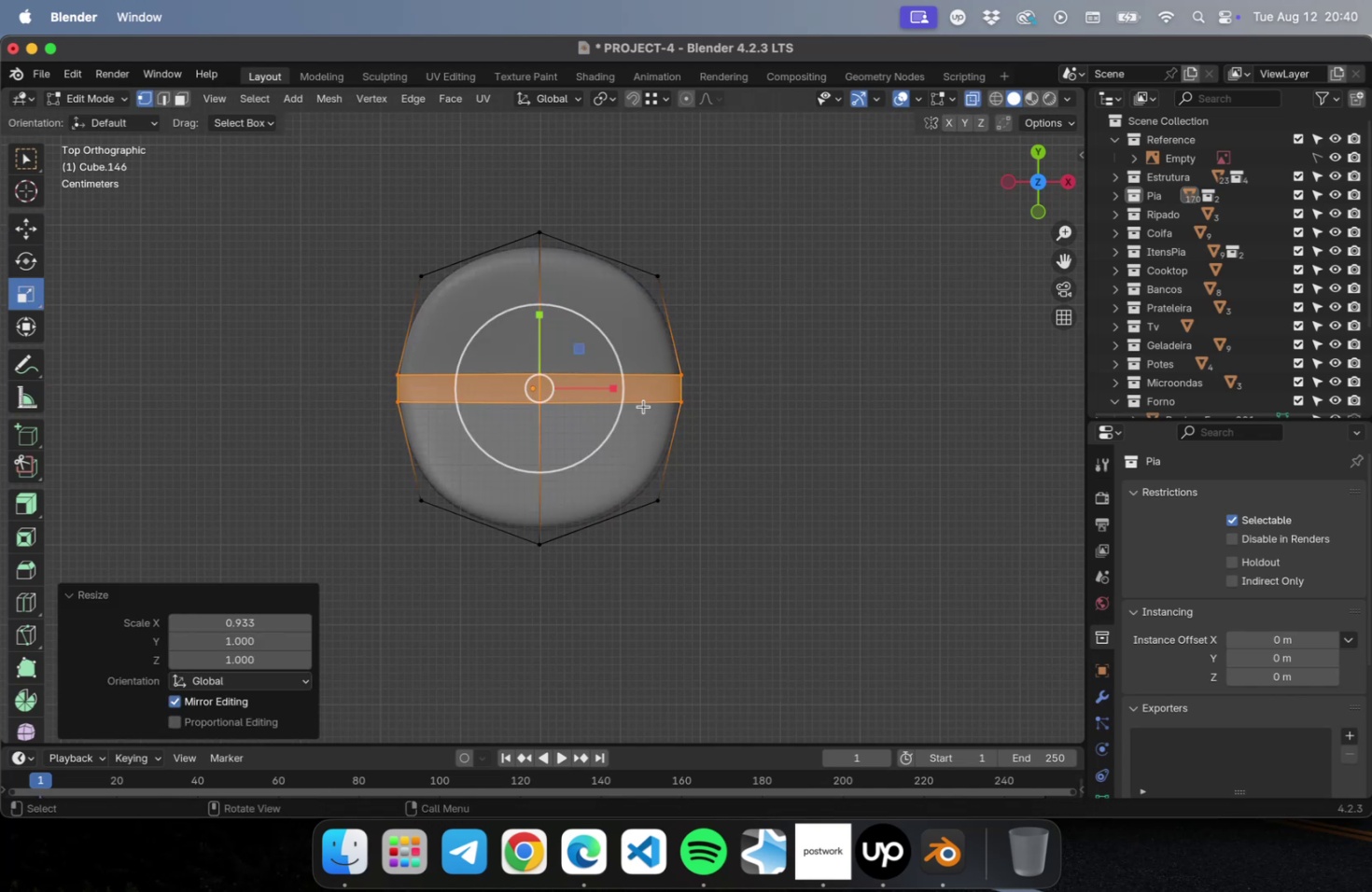 
key(Tab)
 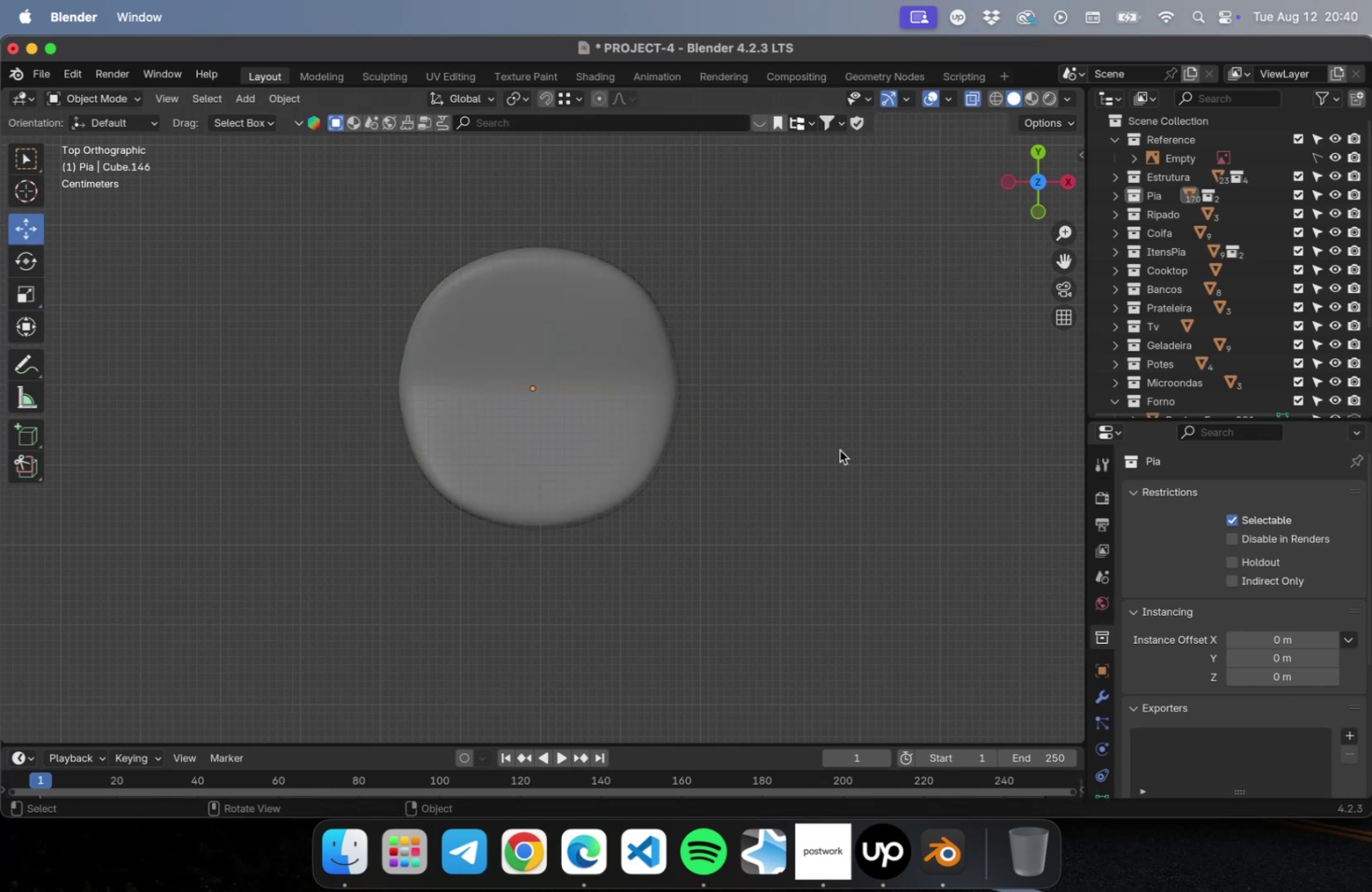 
key(Meta+CommandLeft)
 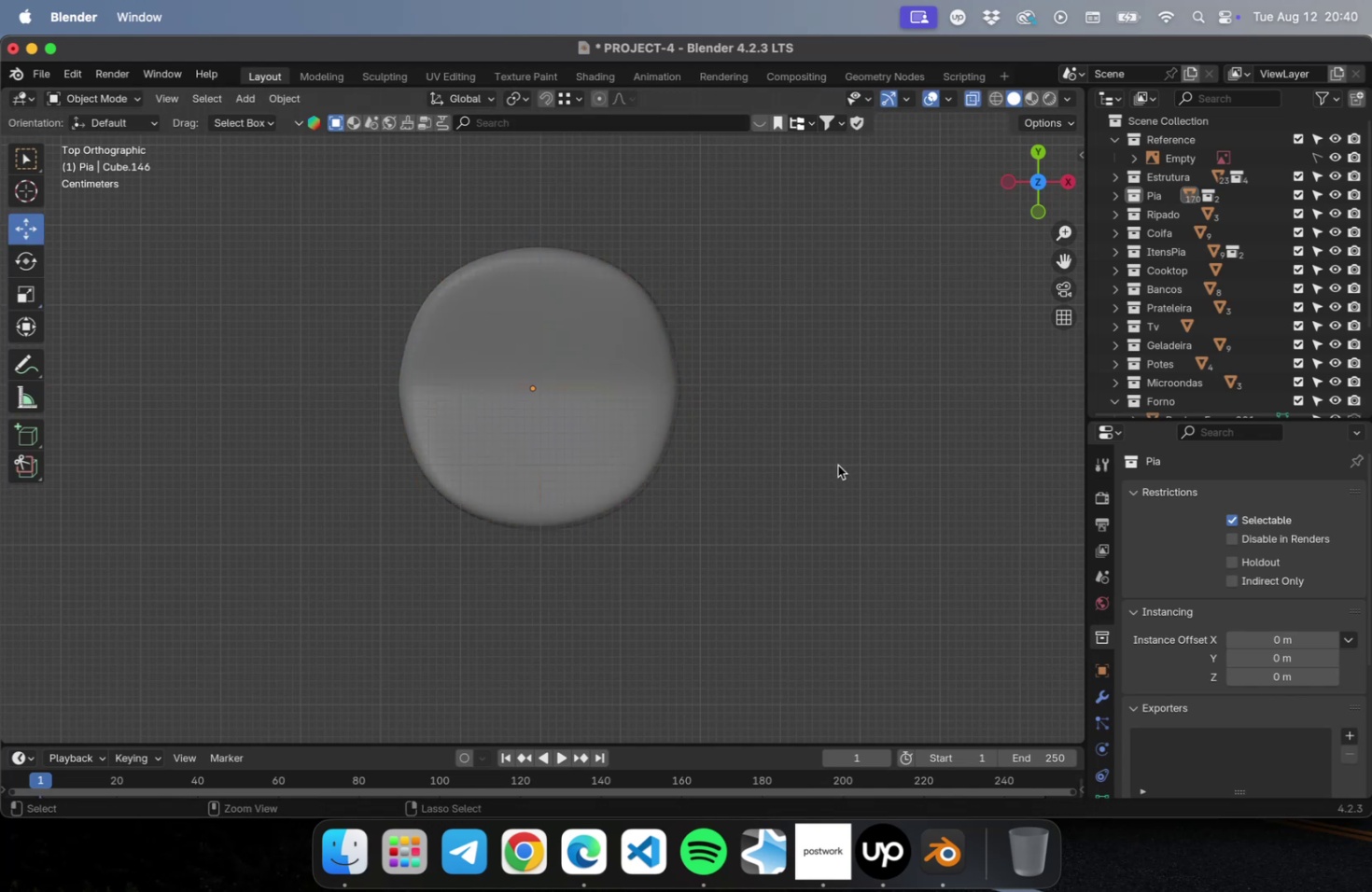 
key(Meta+S)
 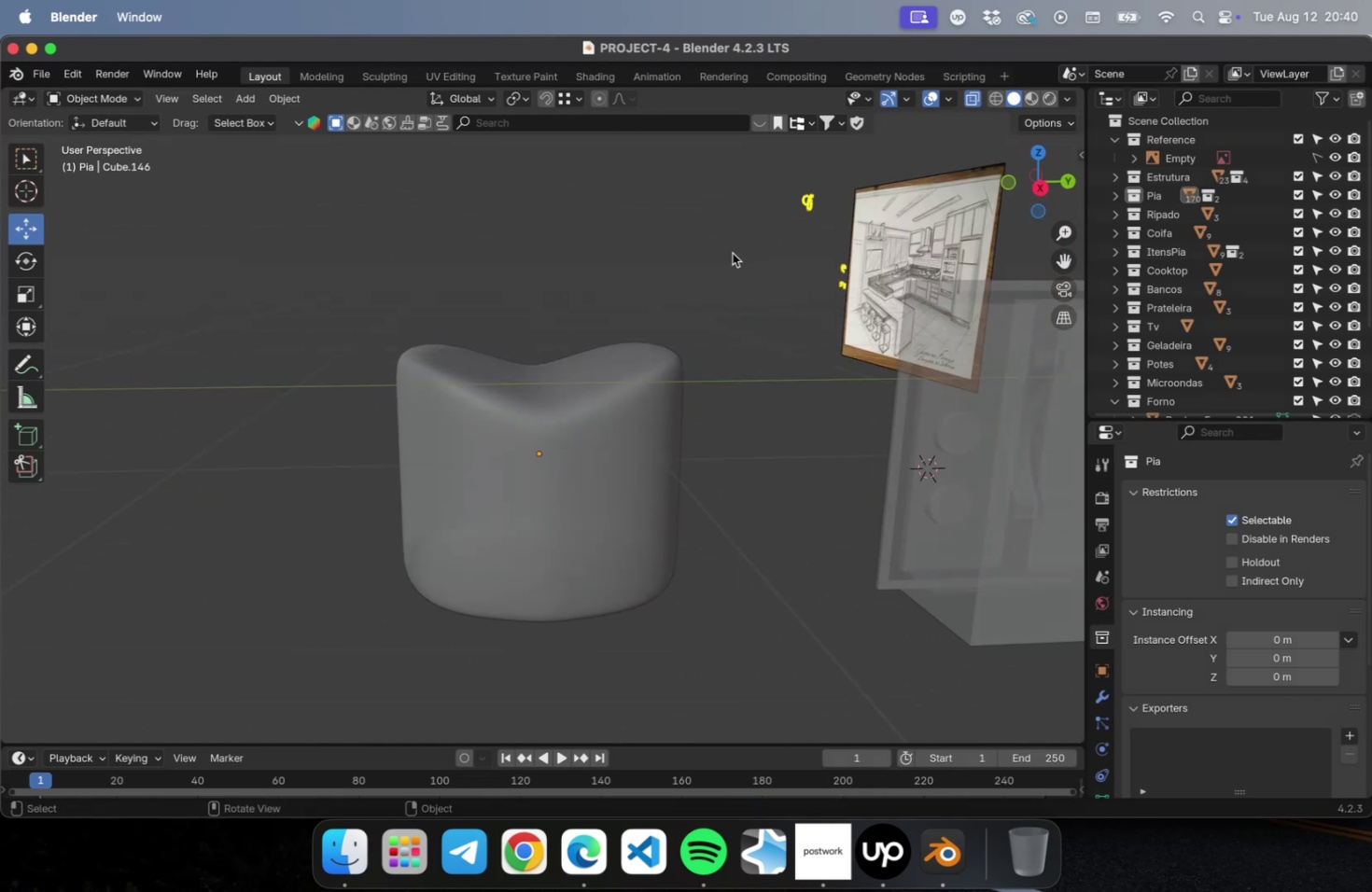 
wait(16.24)
 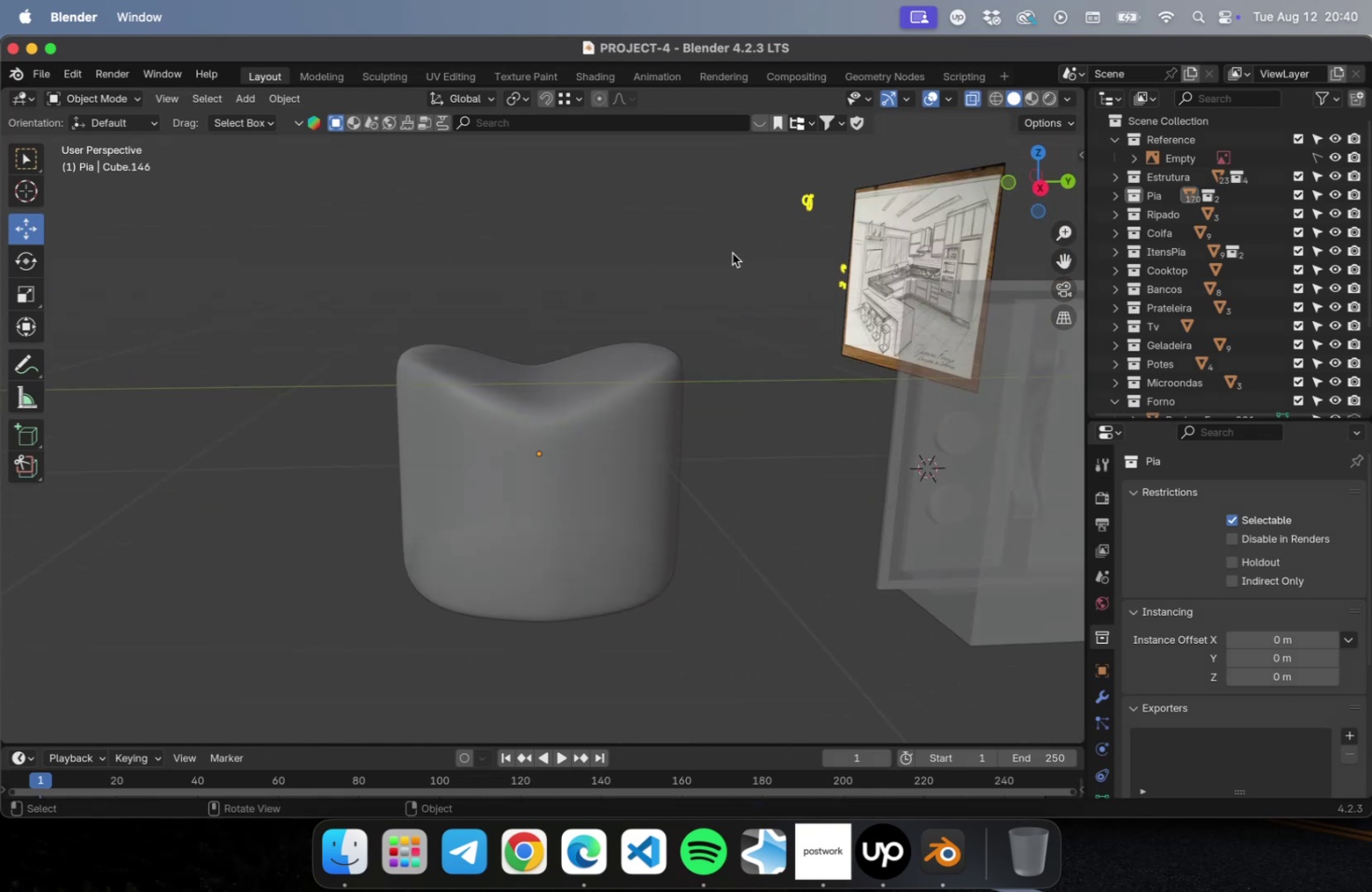 
left_click([527, 412])
 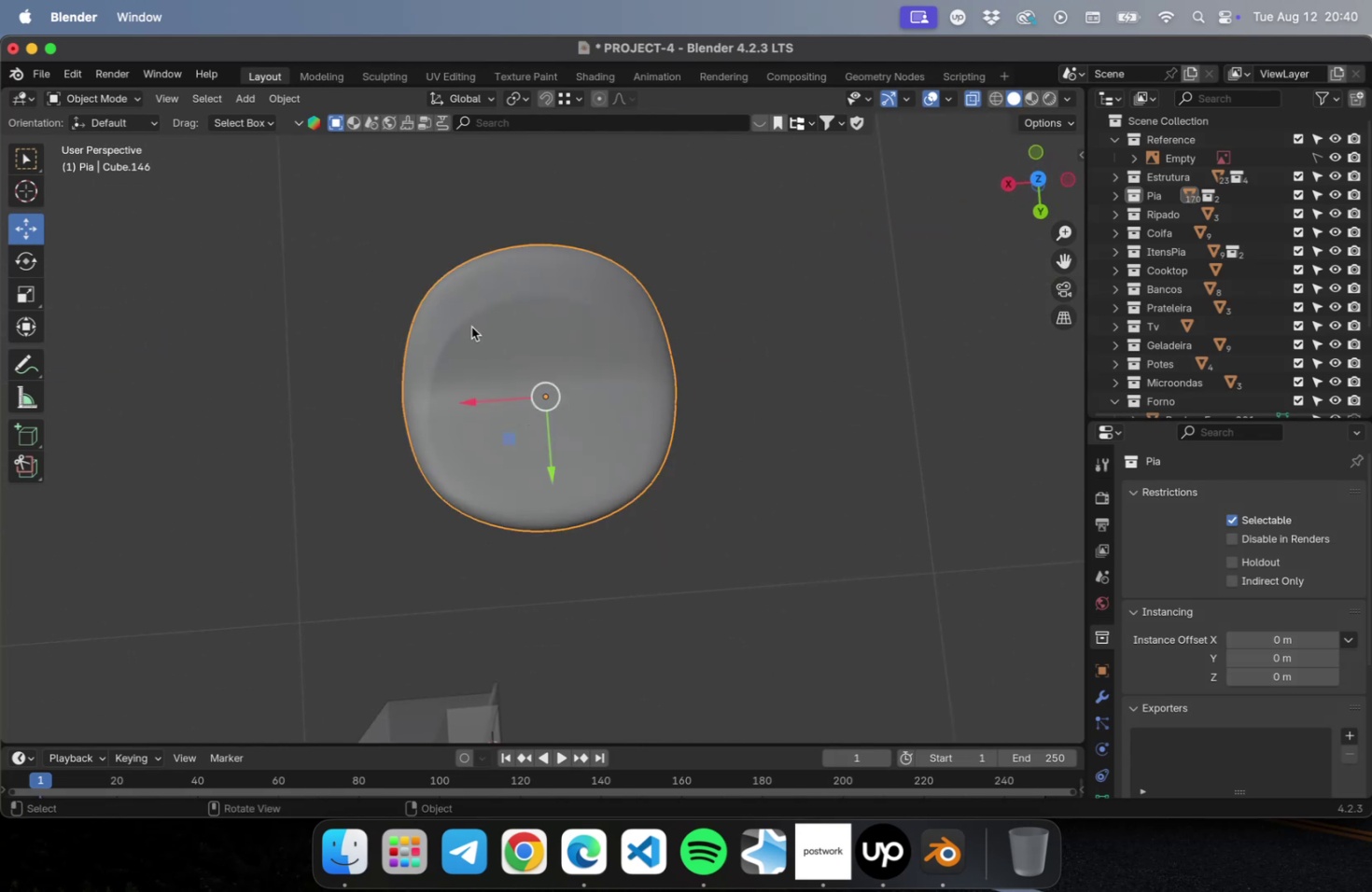 
key(Meta+CommandLeft)
 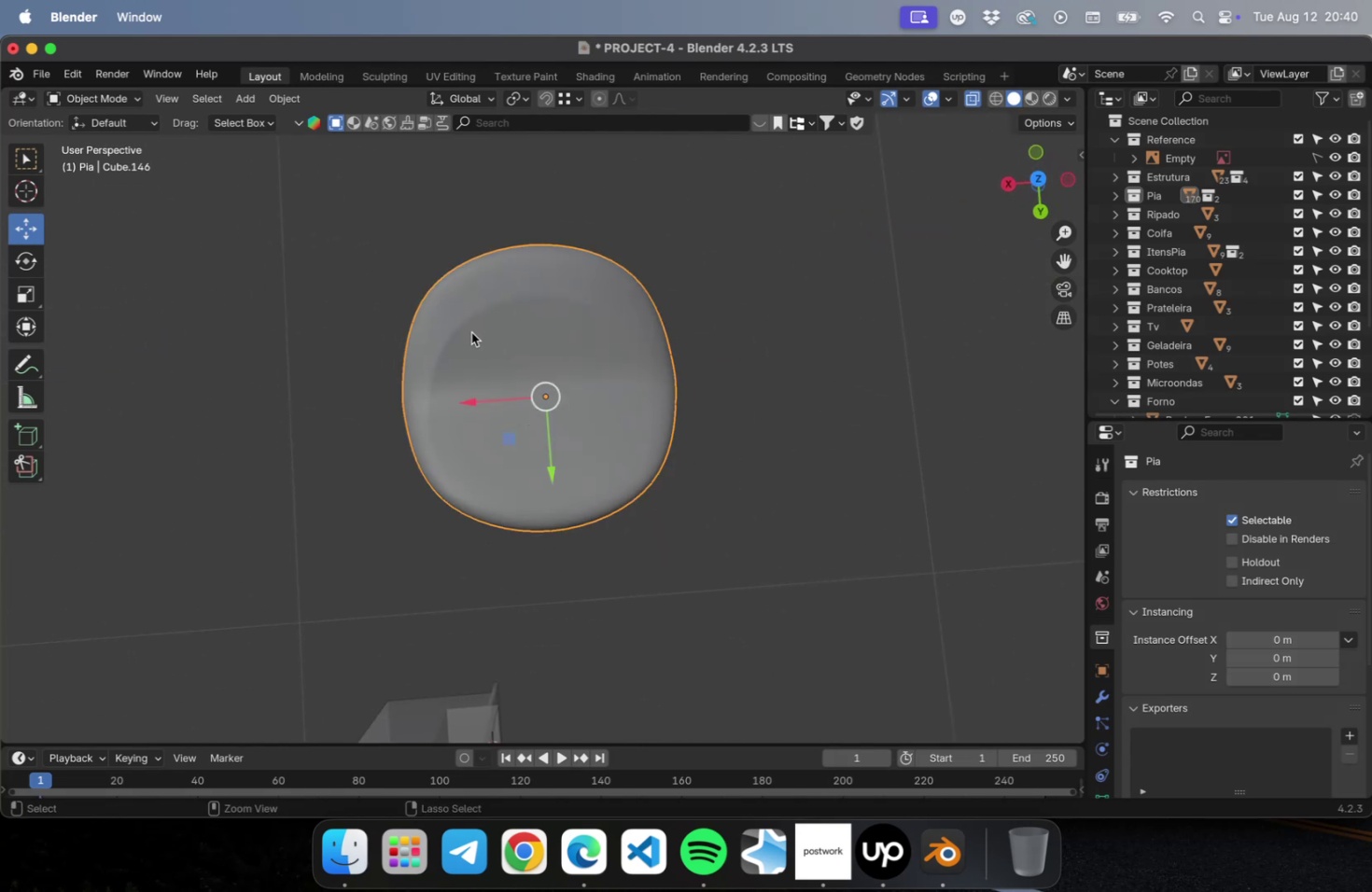 
key(Meta+R)
 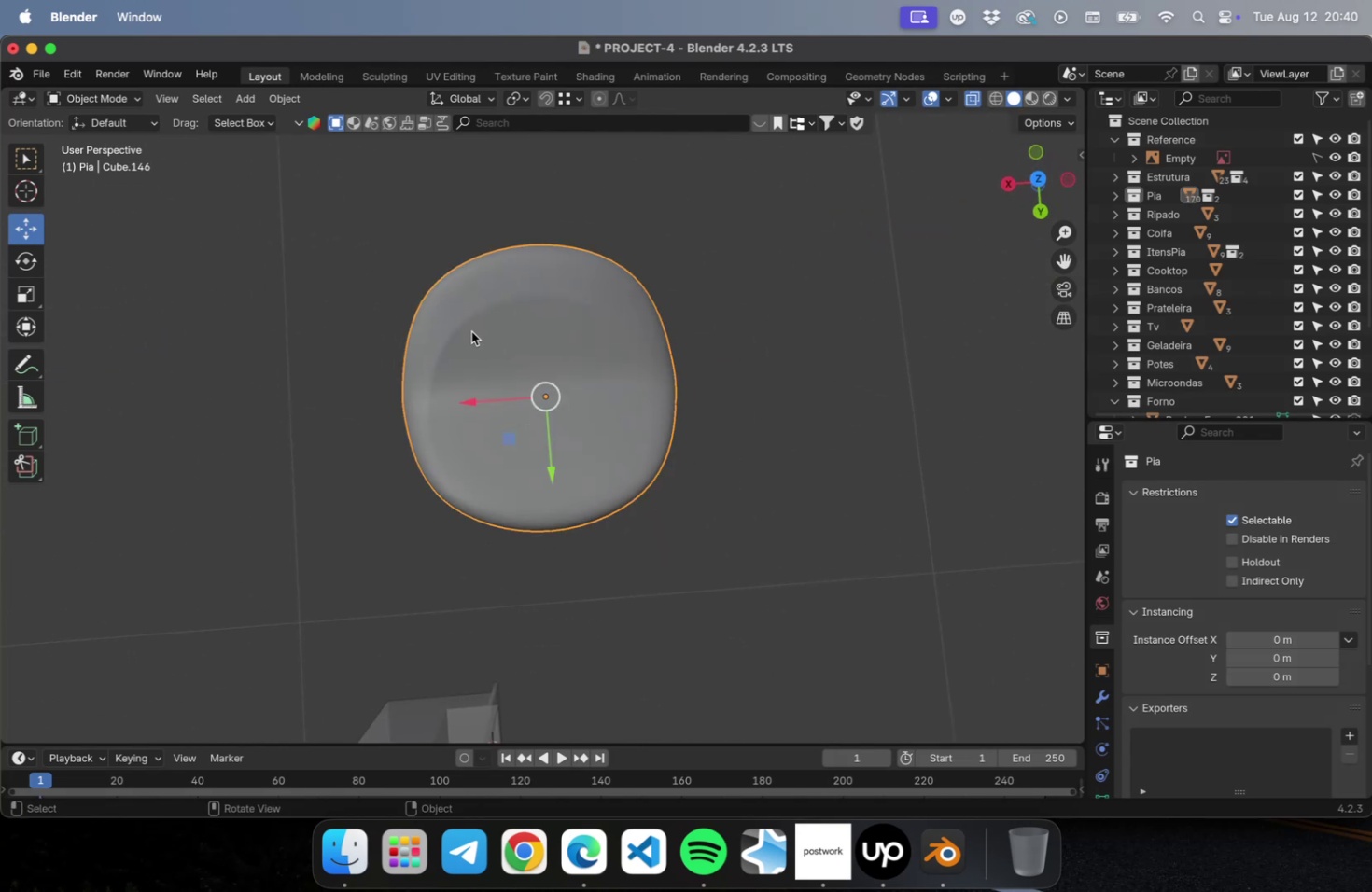 
key(Tab)
 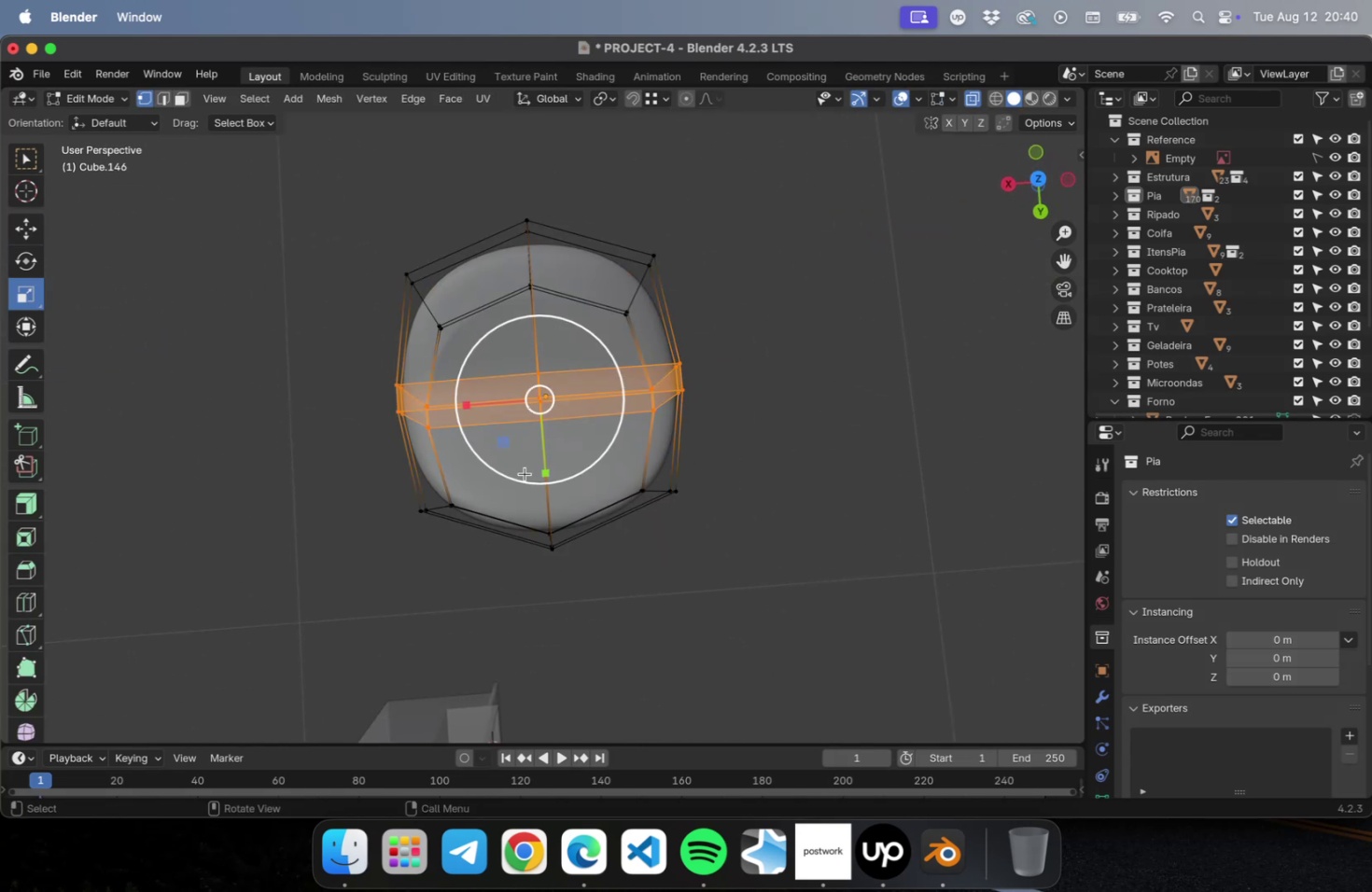 
key(NumLock)
 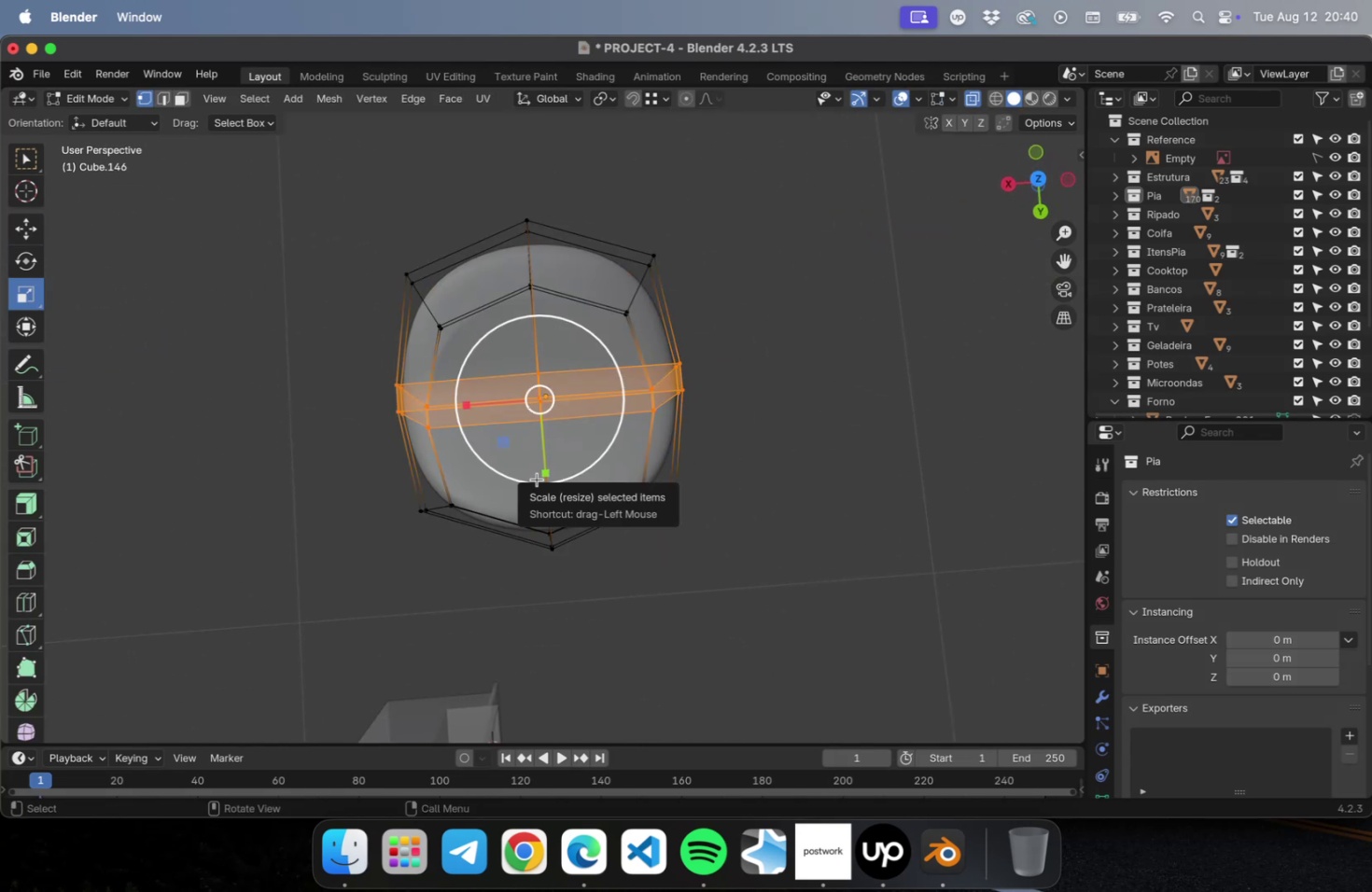 
key(Numpad7)
 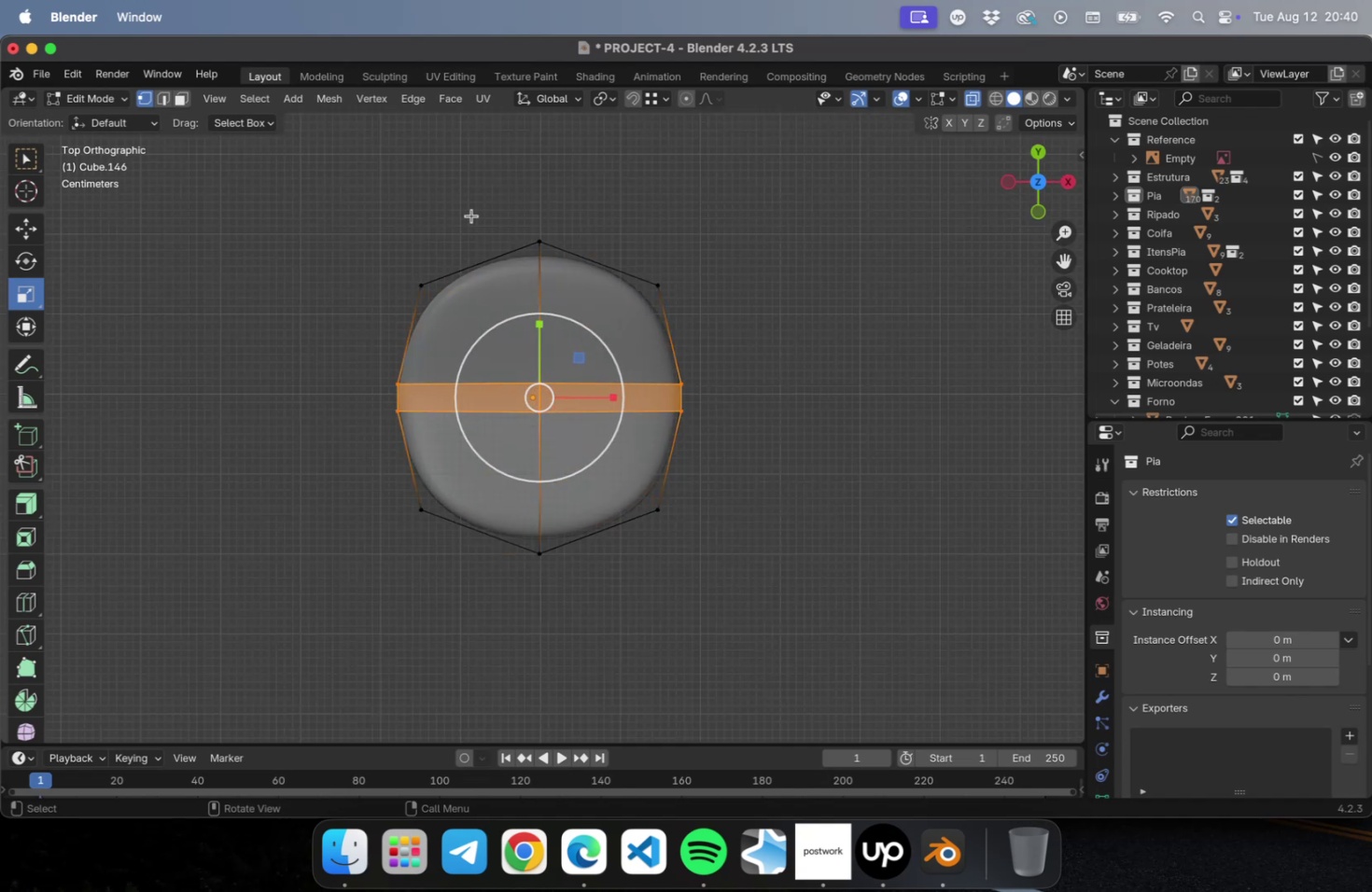 
key(Tab)
 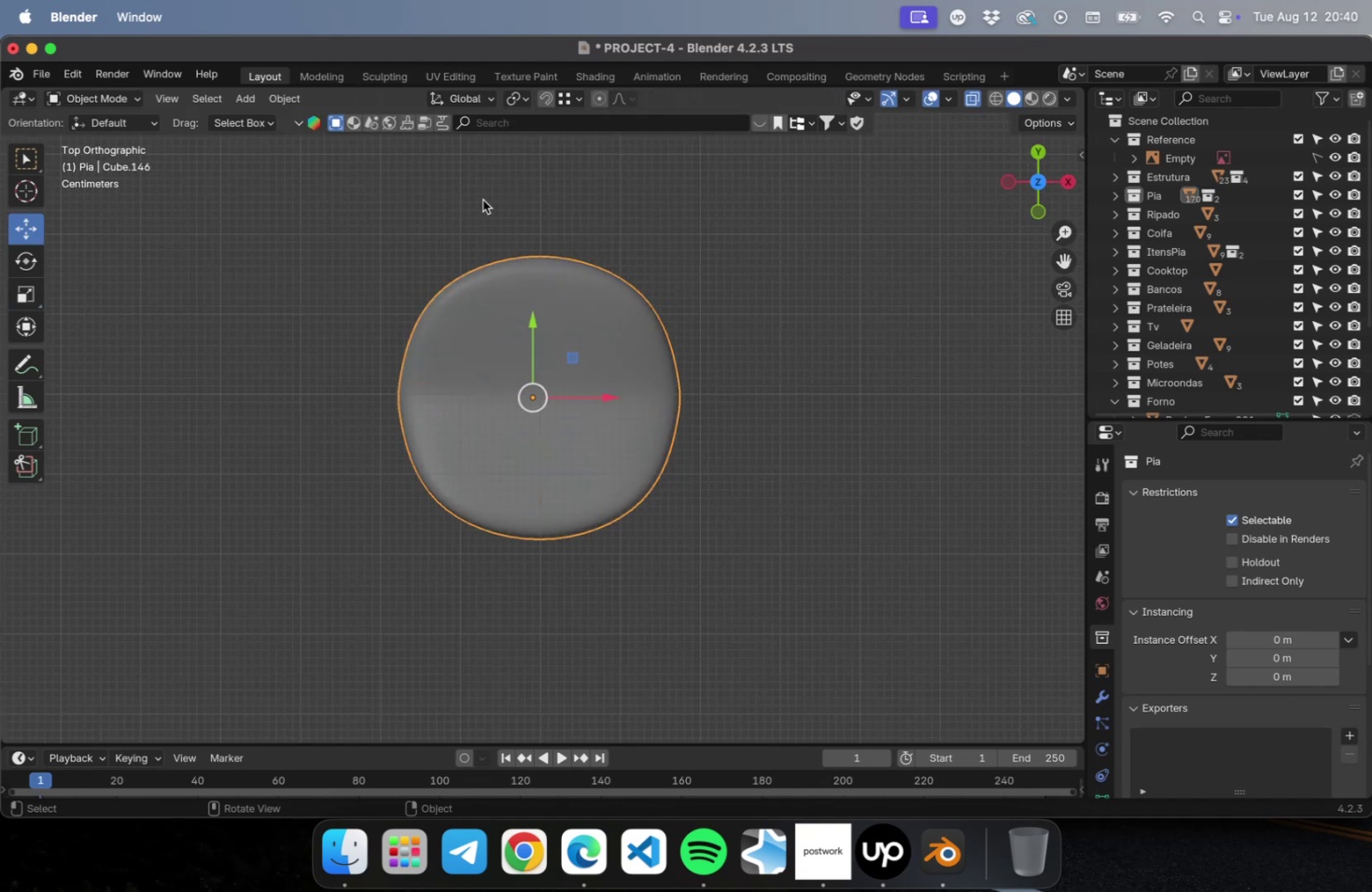 
left_click_drag(start_coordinate=[483, 200], to_coordinate=[487, 204])
 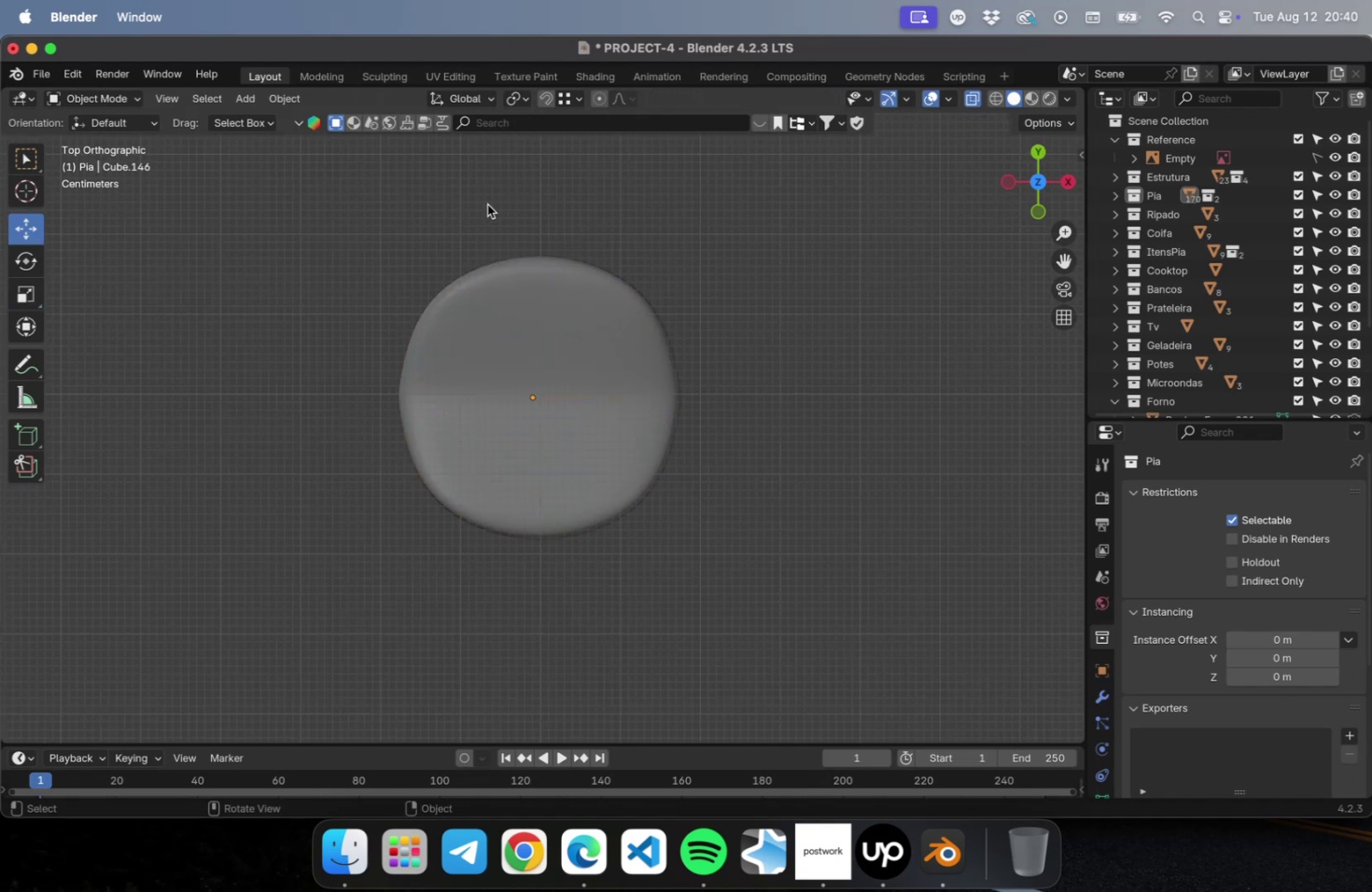 
key(Tab)
 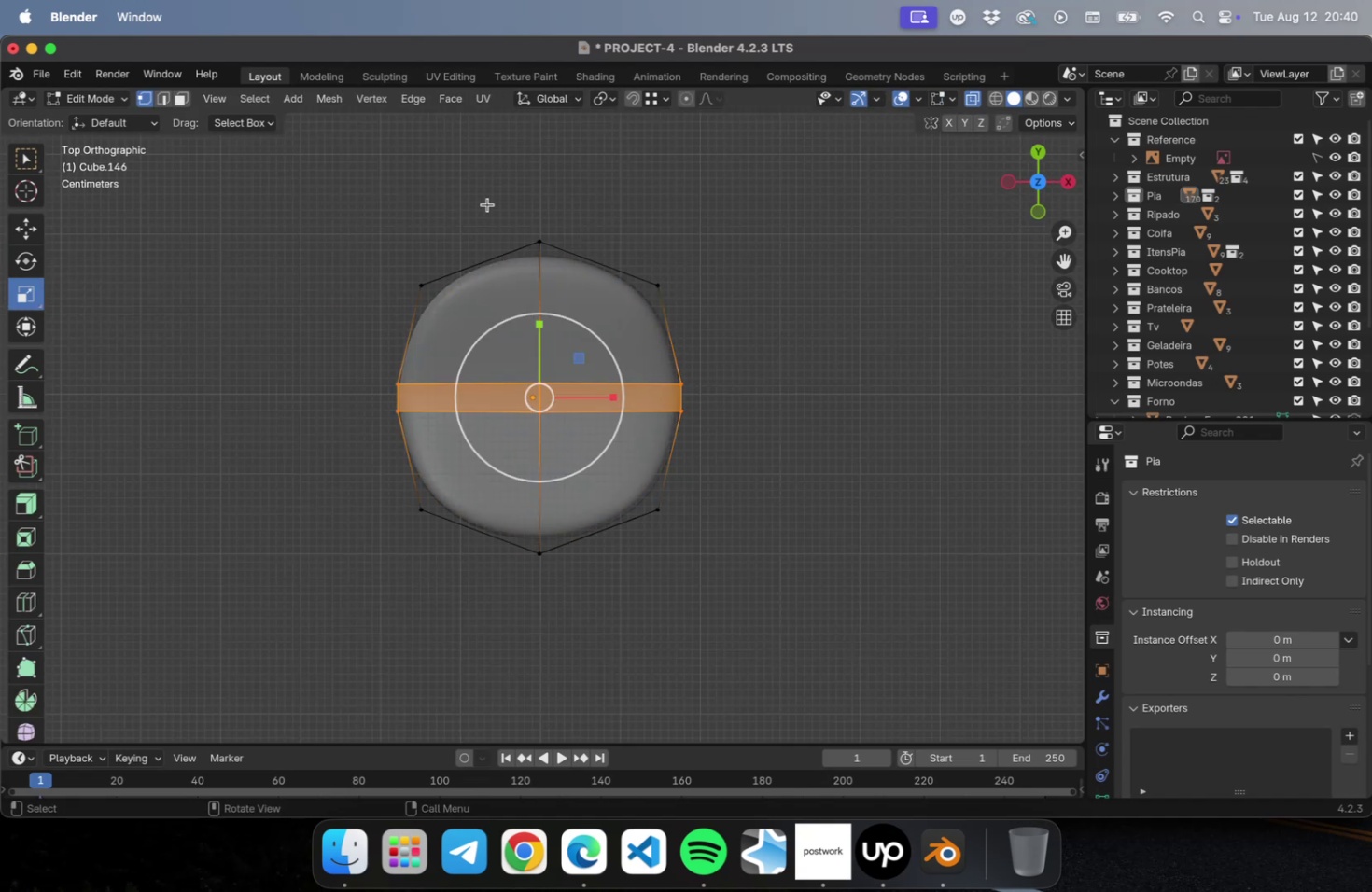 
left_click_drag(start_coordinate=[487, 204], to_coordinate=[593, 616])
 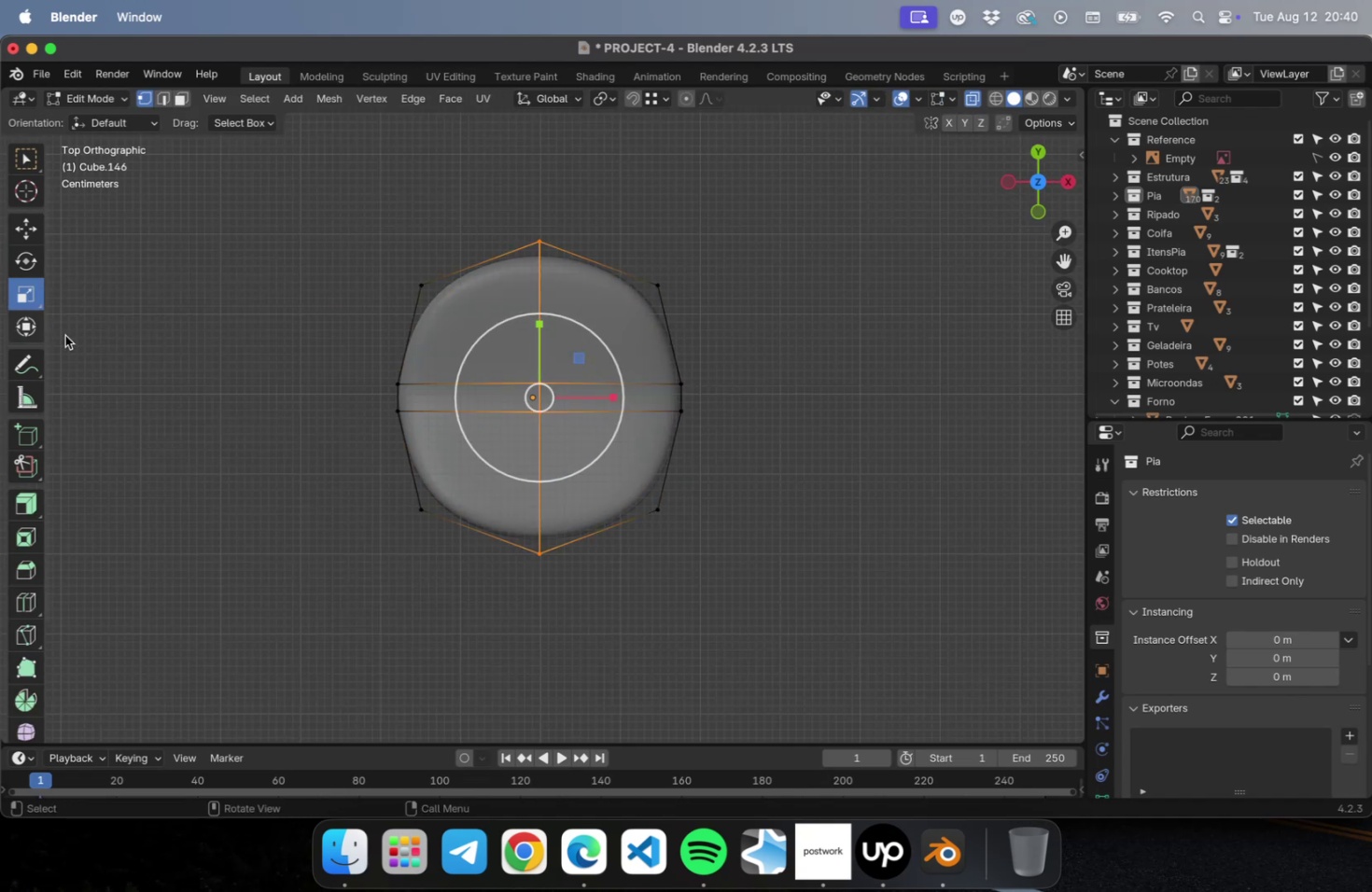 
left_click_drag(start_coordinate=[595, 632], to_coordinate=[503, 527])
 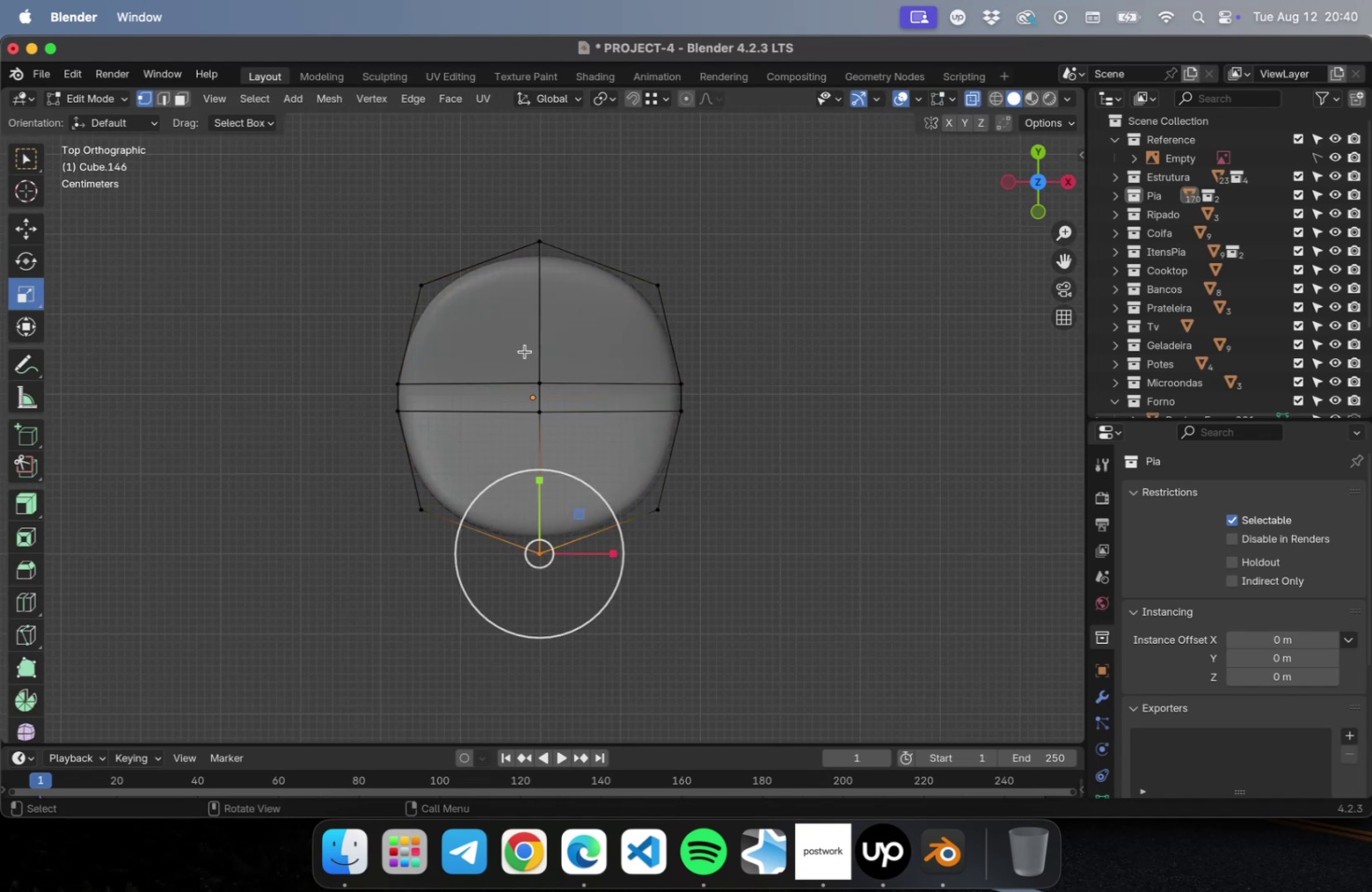 
hold_key(key=ShiftLeft, duration=0.95)
left_click_drag(start_coordinate=[496, 170], to_coordinate=[591, 272])
 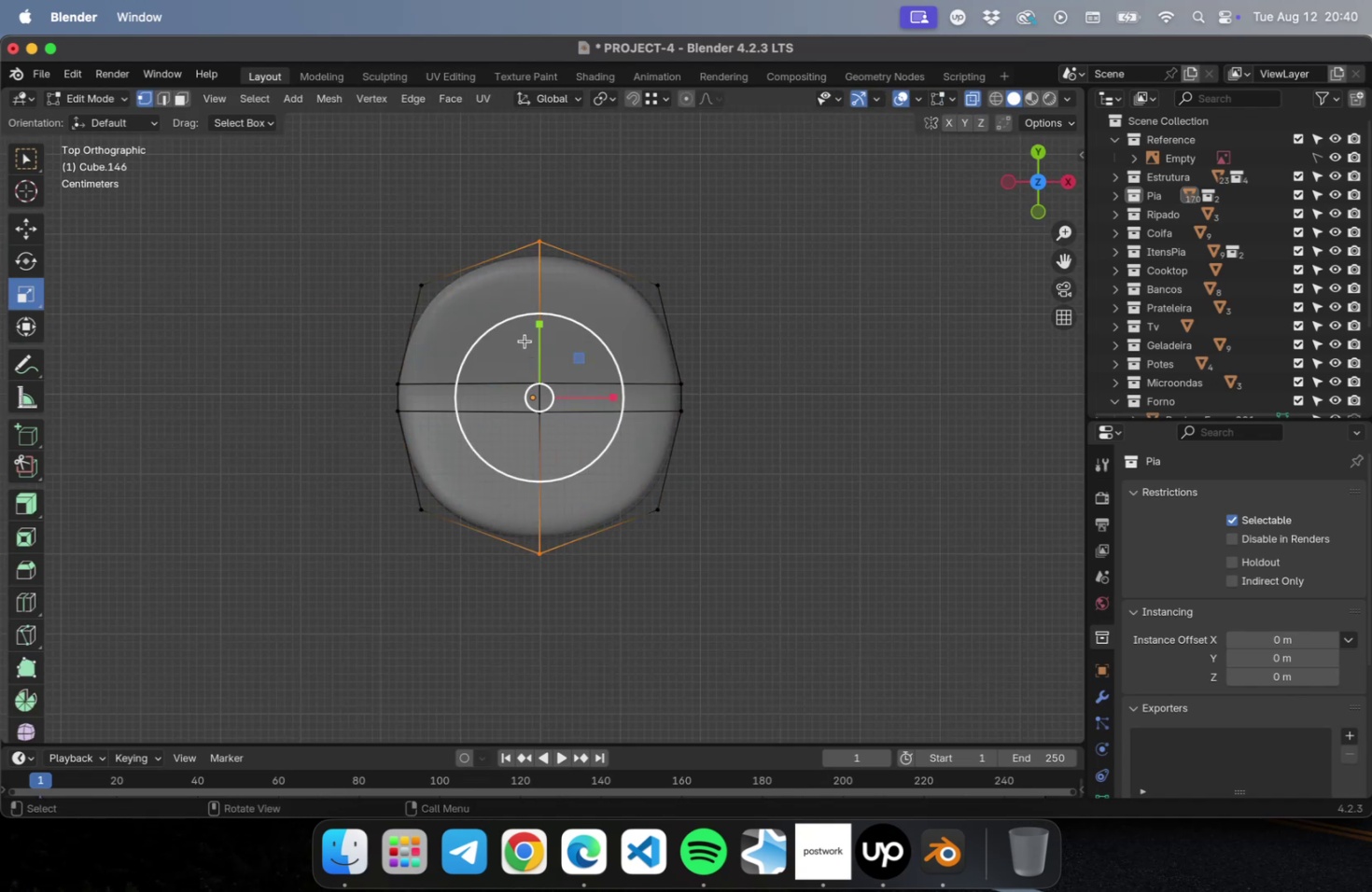 
left_click_drag(start_coordinate=[544, 328], to_coordinate=[543, 348])
 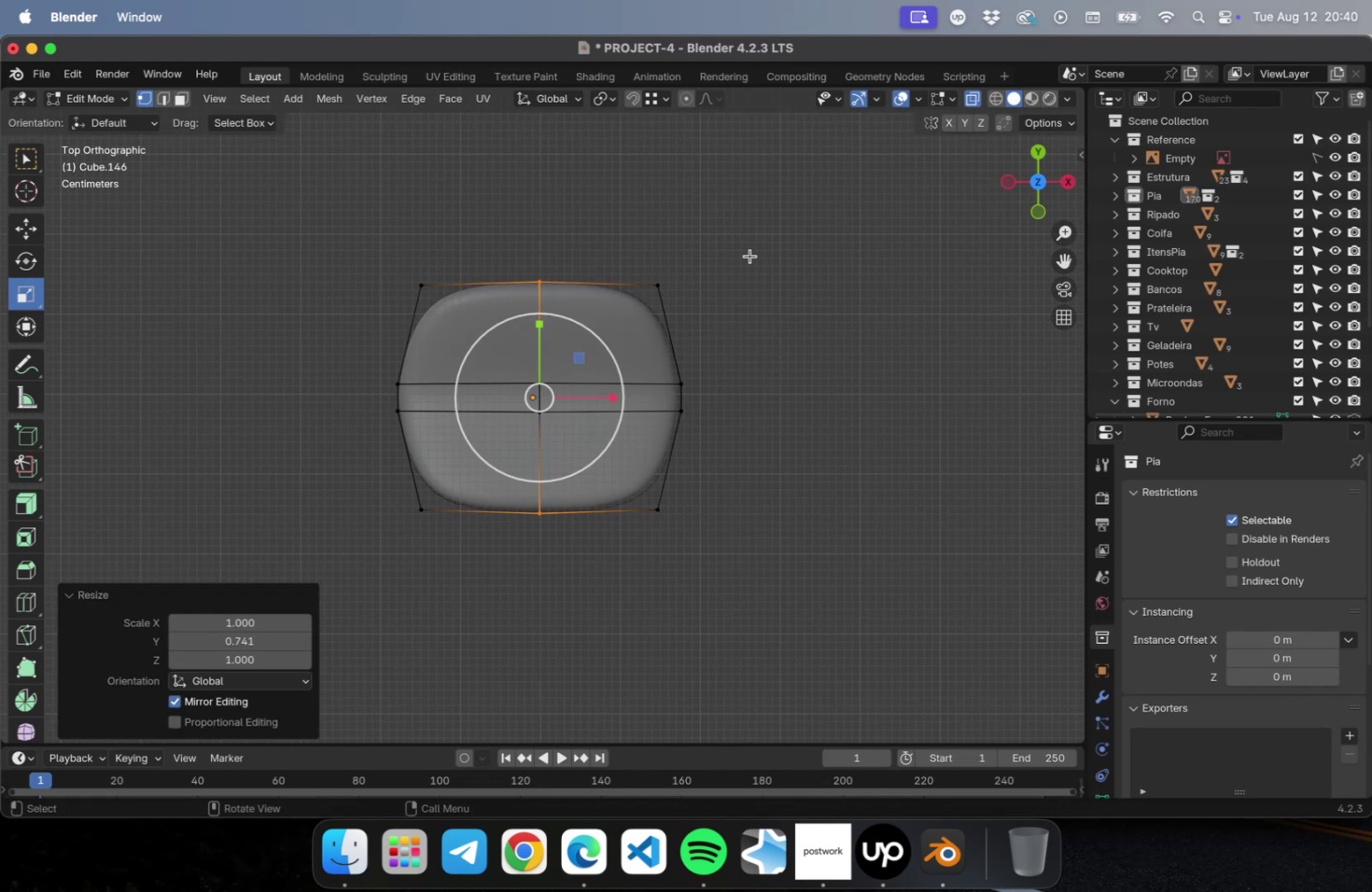 
left_click_drag(start_coordinate=[749, 250], to_coordinate=[641, 596])
 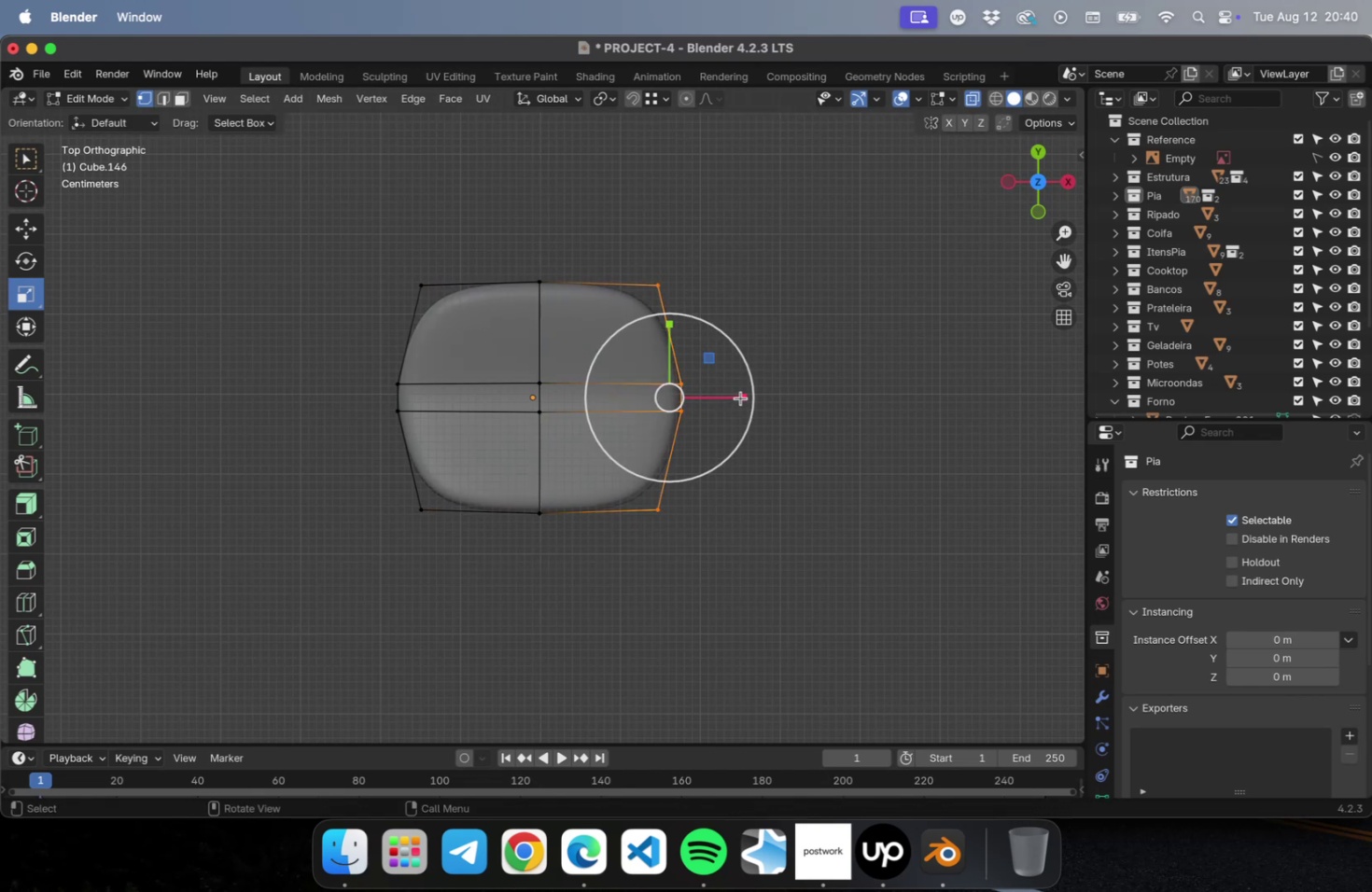 
left_click_drag(start_coordinate=[741, 395], to_coordinate=[665, 394])
 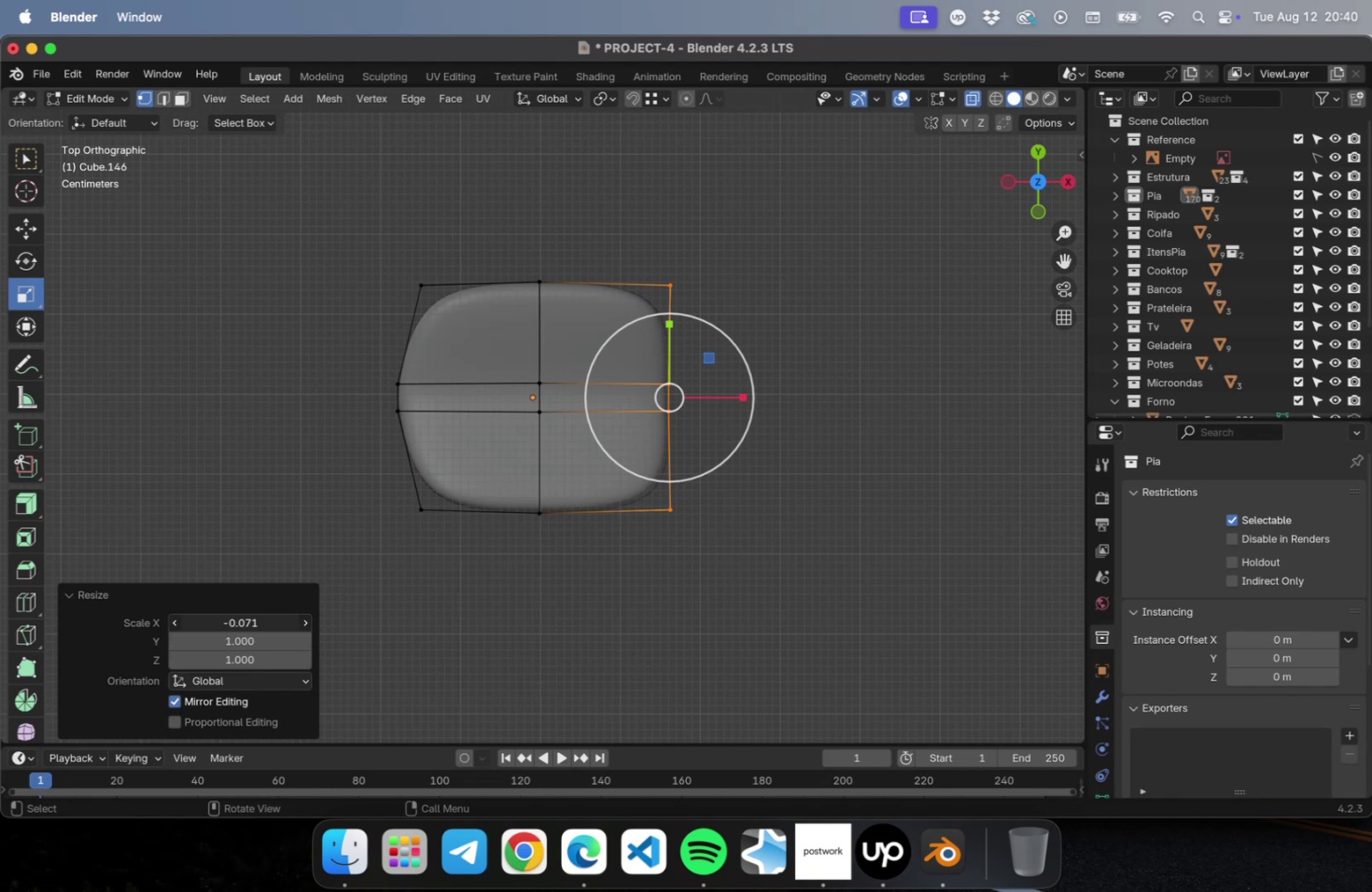 
key(0)
 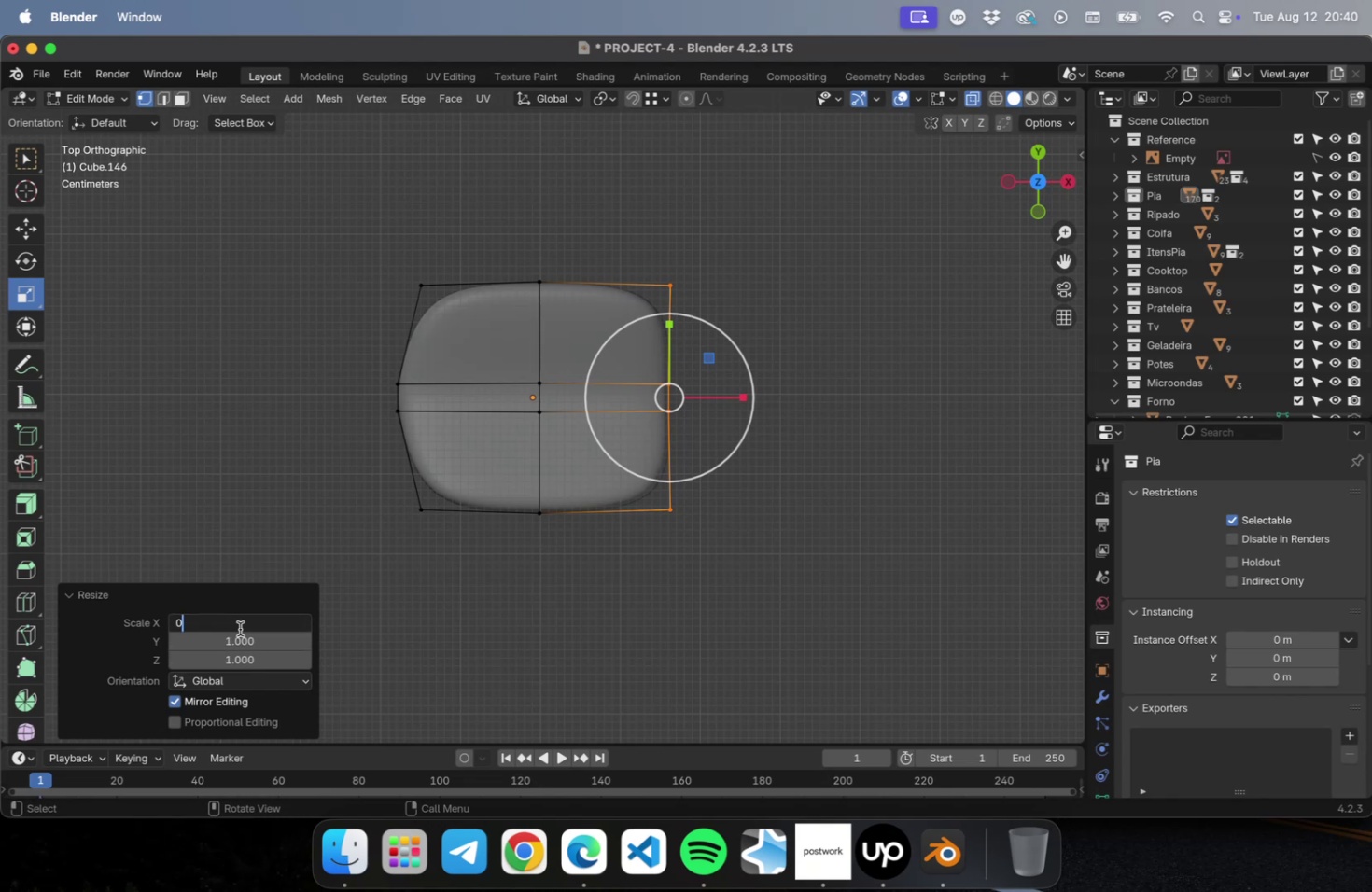 
key(Enter)
 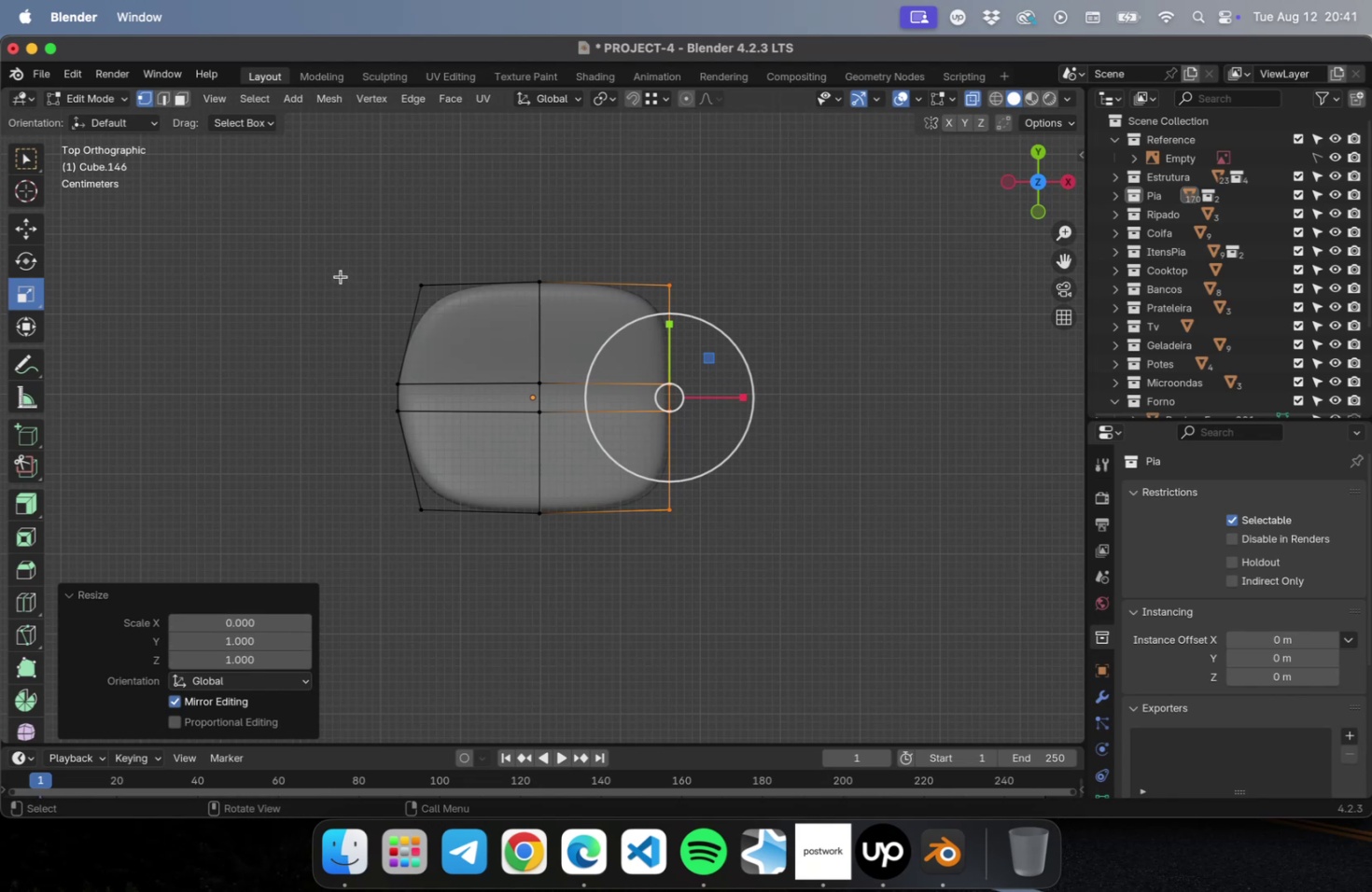 
left_click_drag(start_coordinate=[360, 246], to_coordinate=[438, 599])
 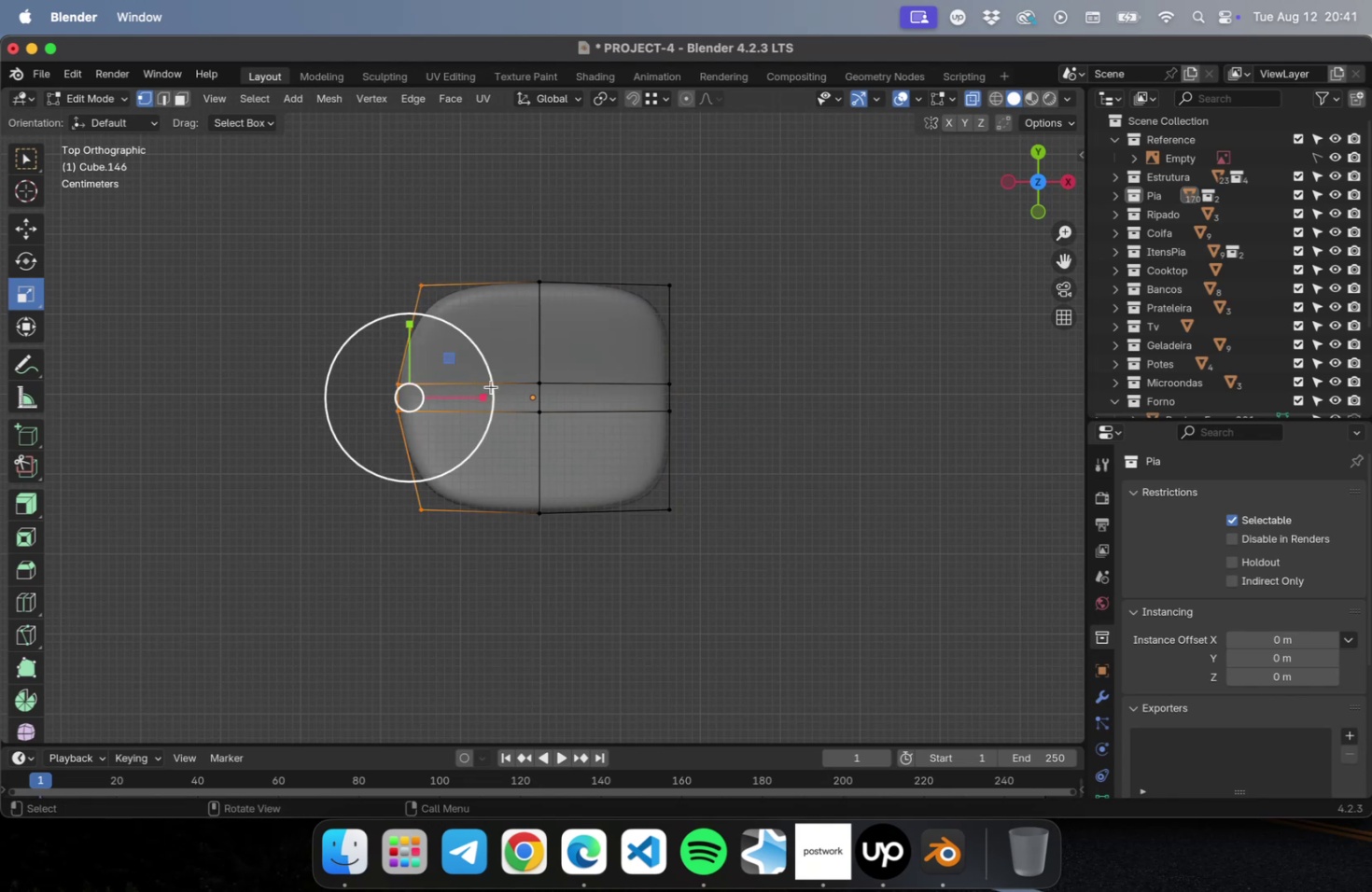 
left_click_drag(start_coordinate=[483, 397], to_coordinate=[536, 395])
 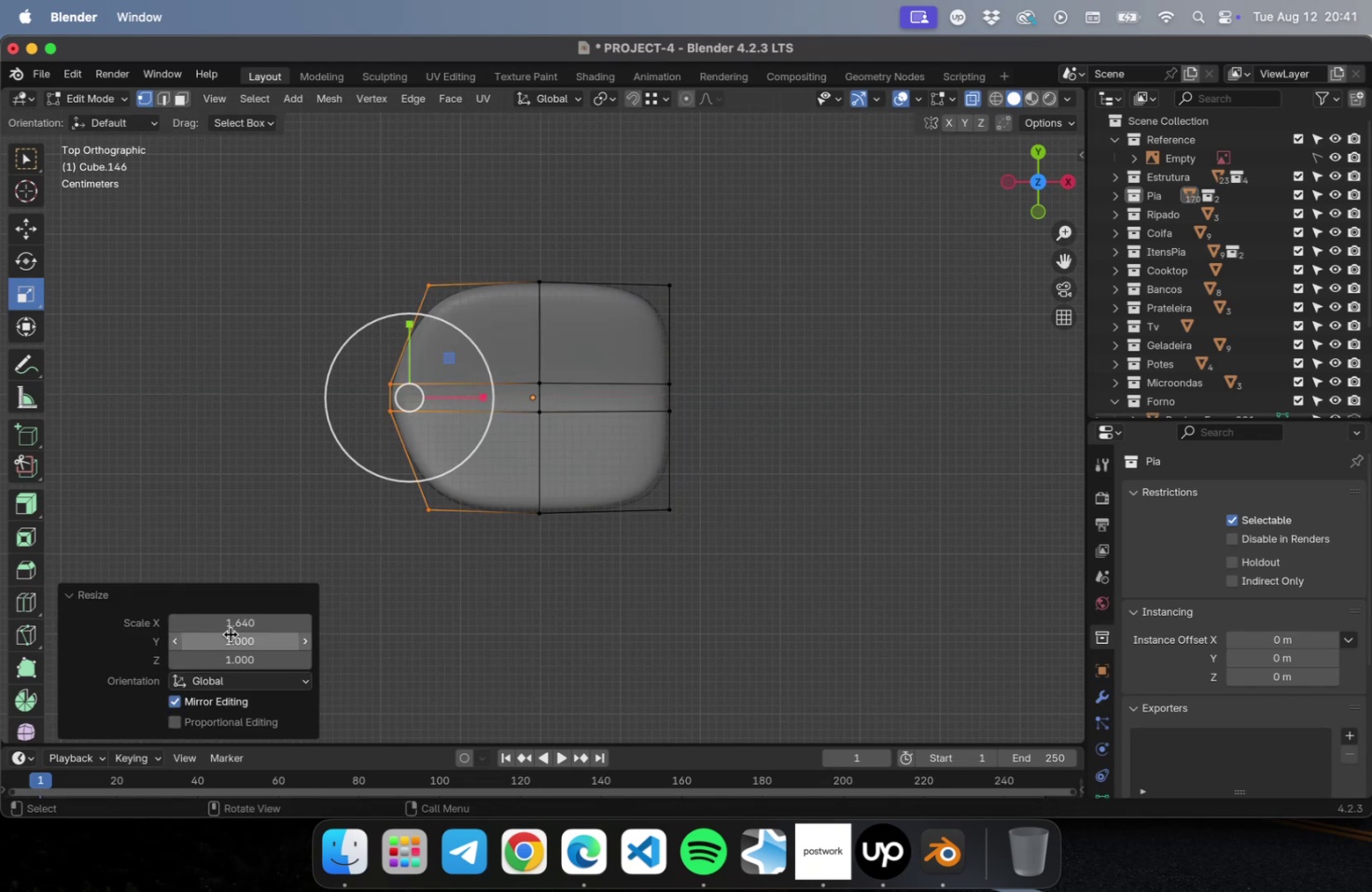 
left_click([233, 623])
 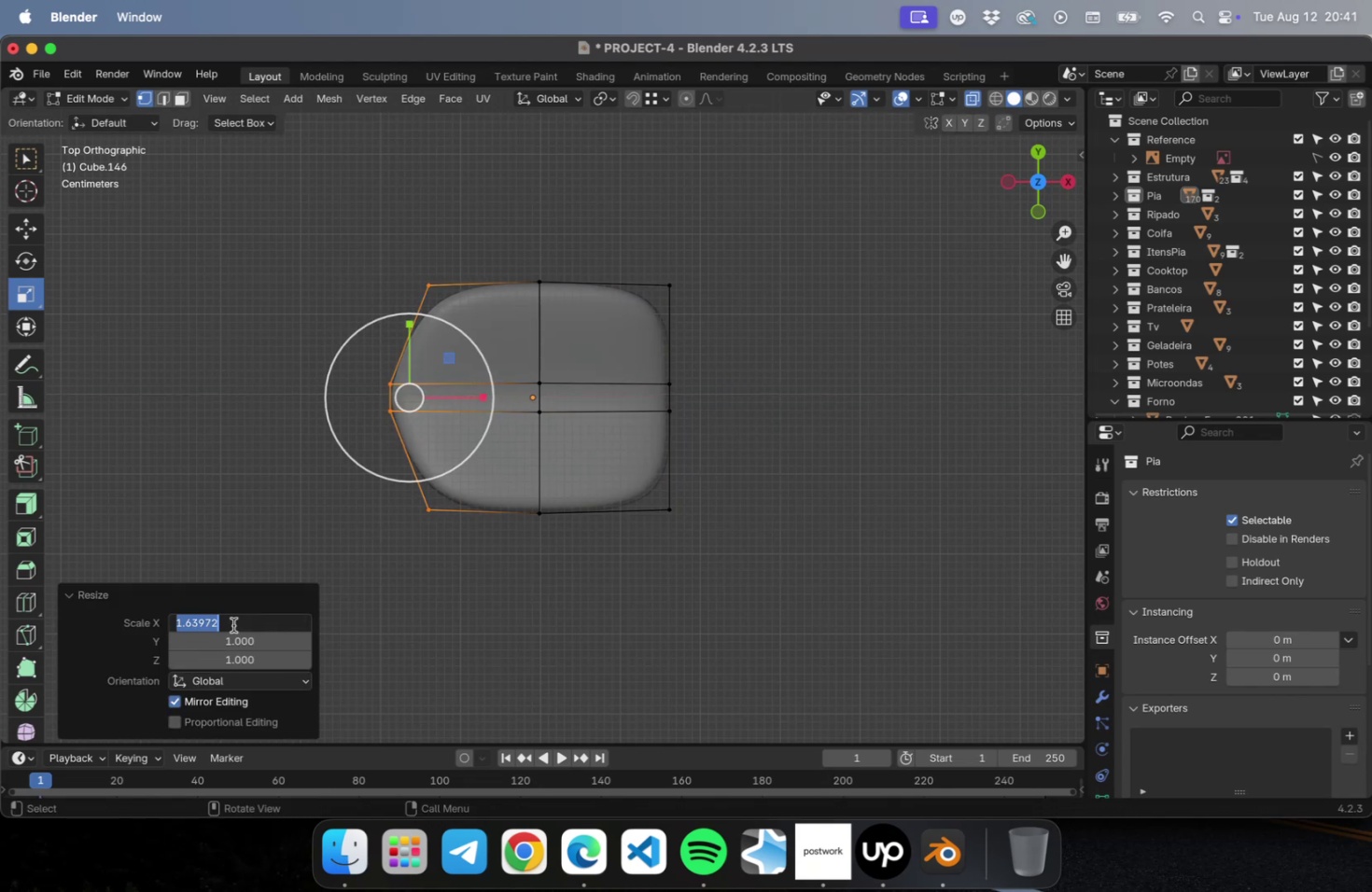 
key(0)
 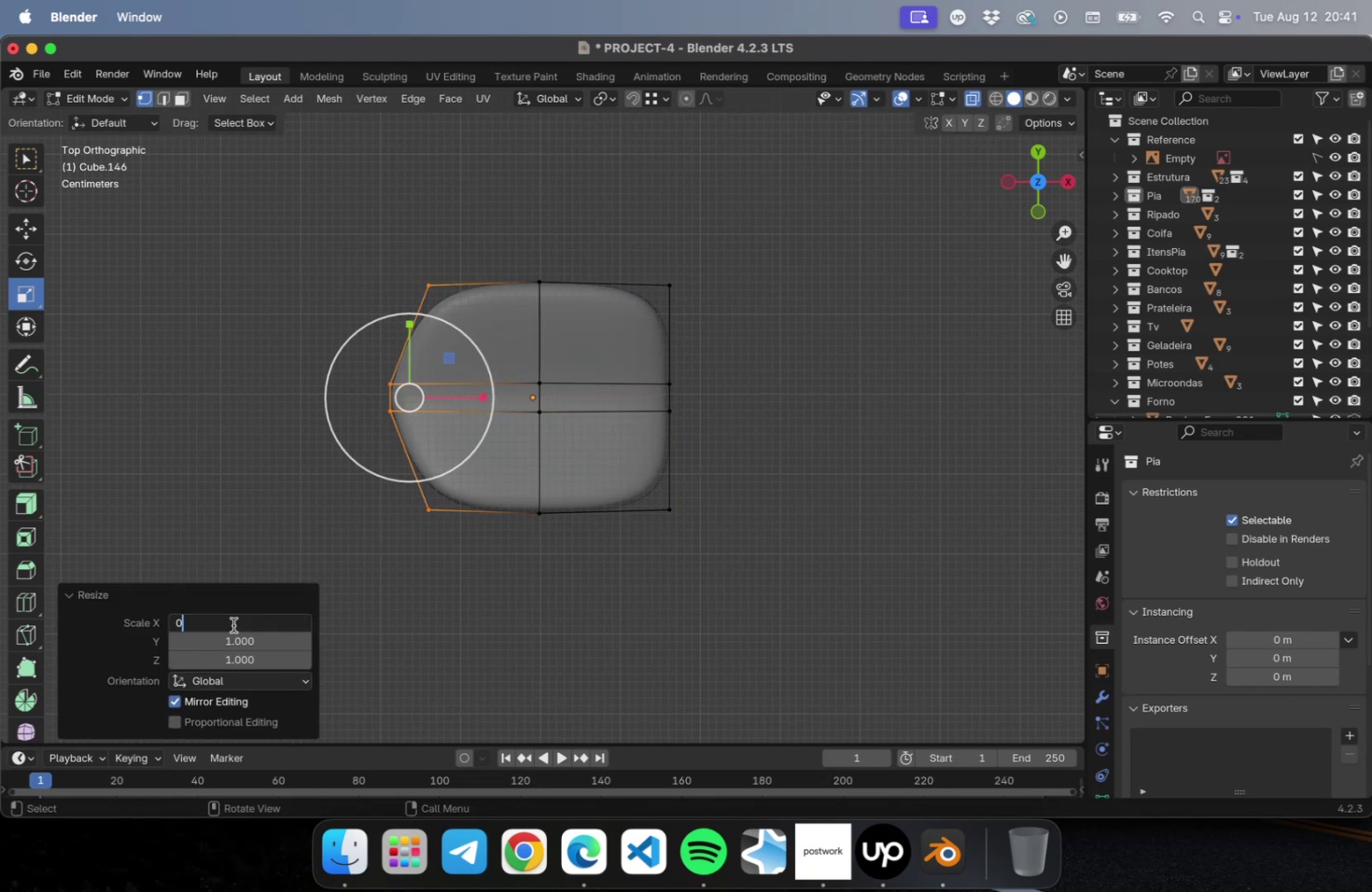 
key(Enter)
 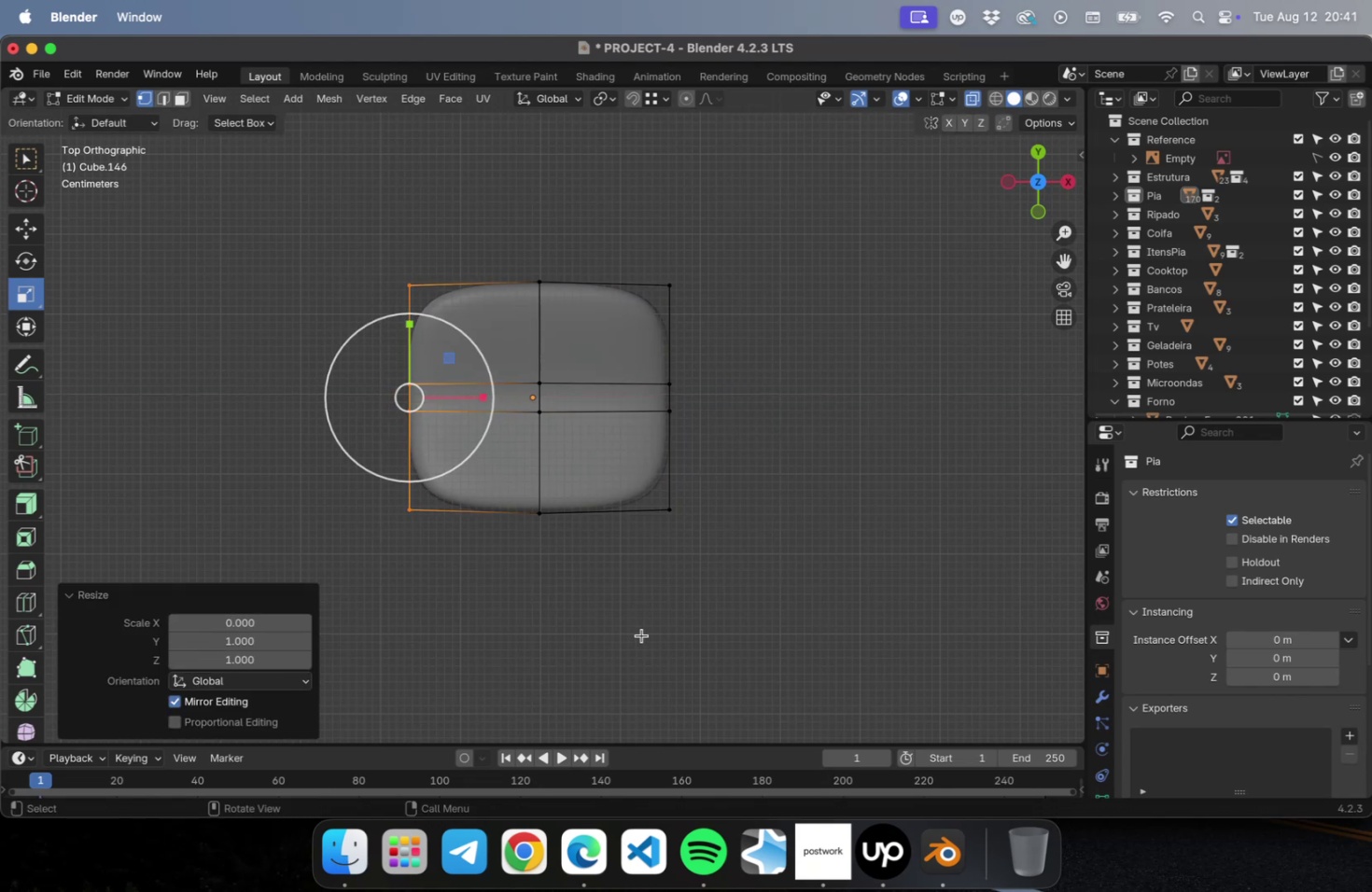 
key(Tab)
 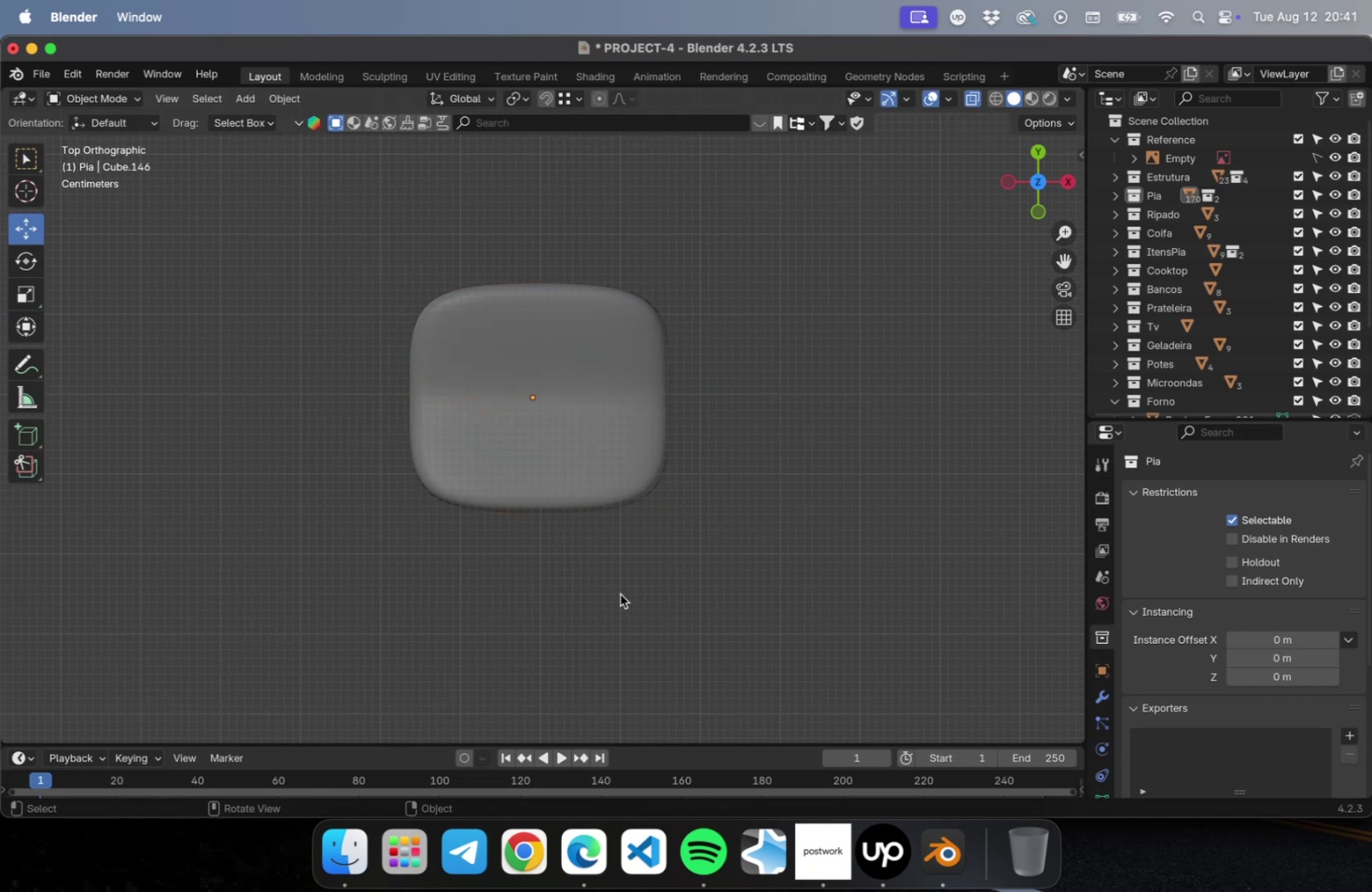 
left_click([620, 593])
 